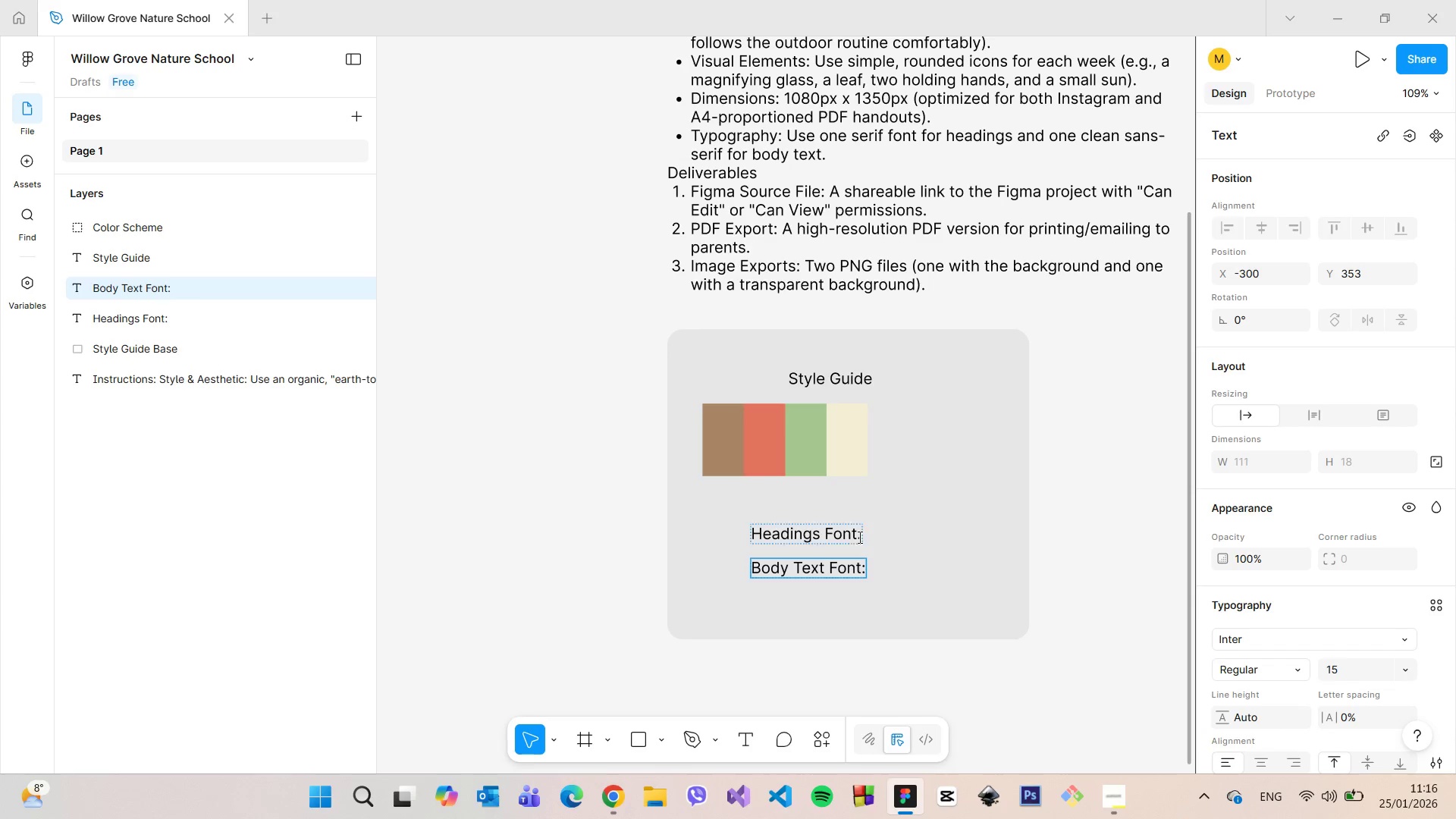 
left_click([858, 535])
 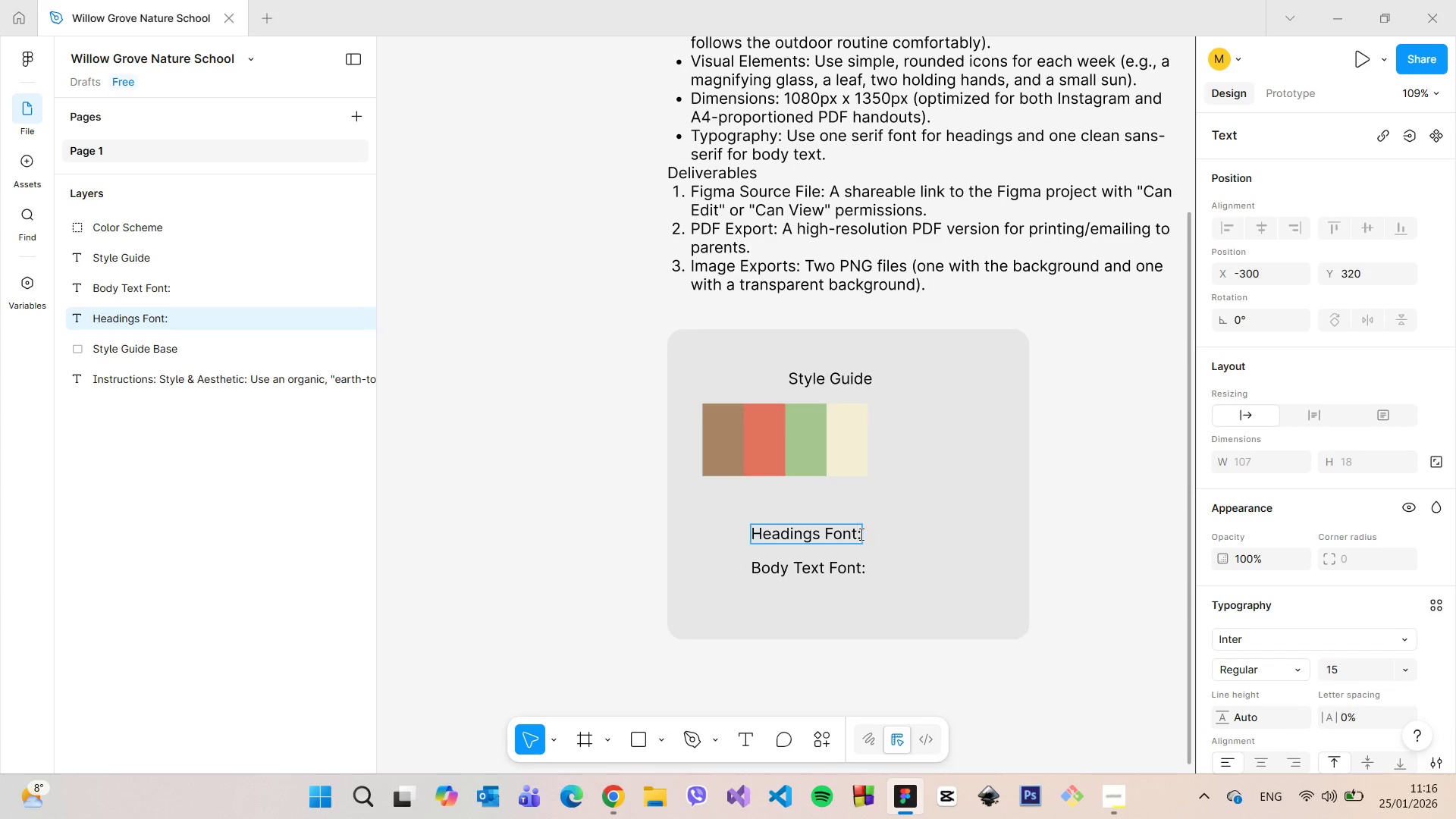 
left_click([860, 534])
 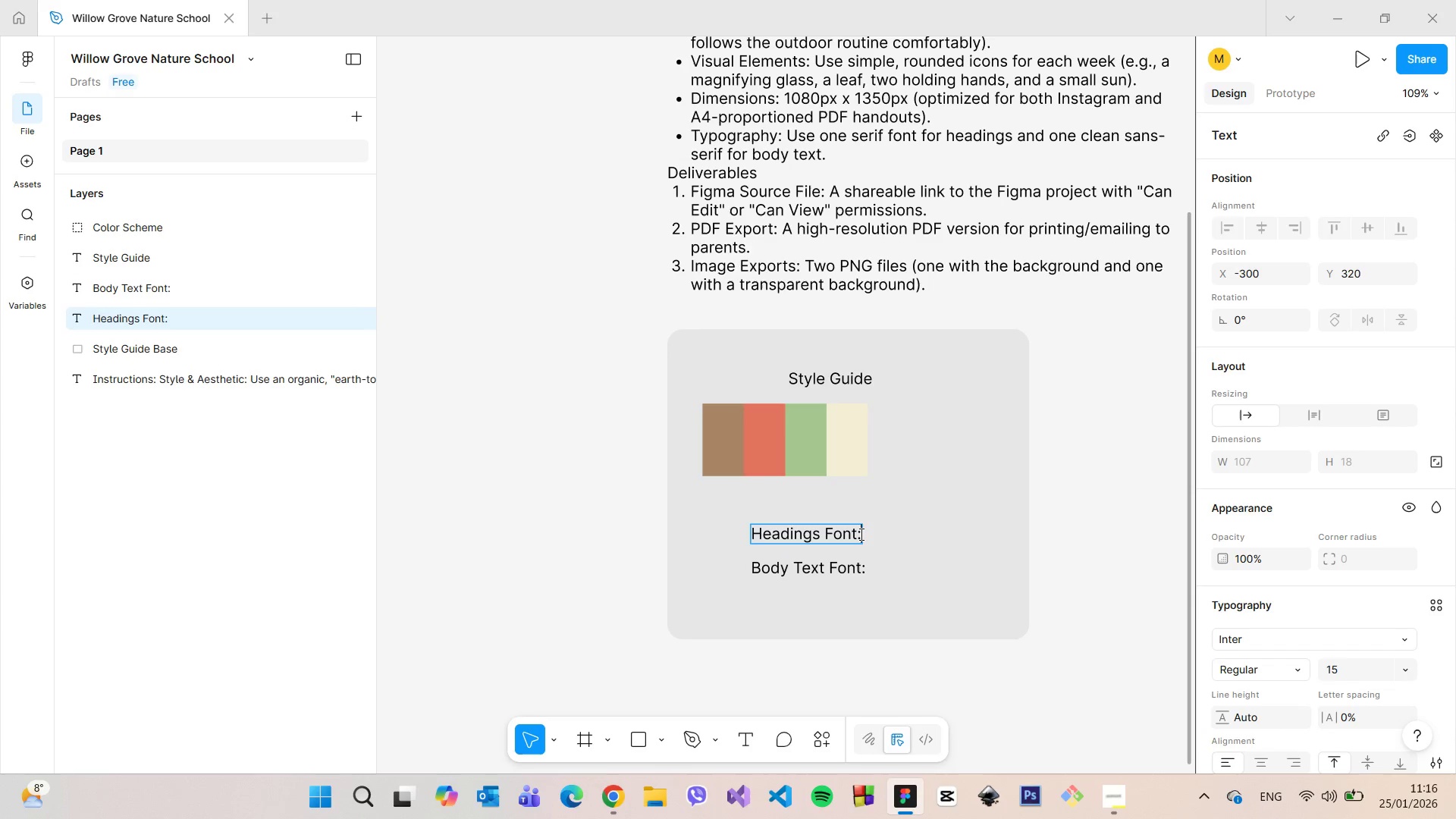 
key(Space)
 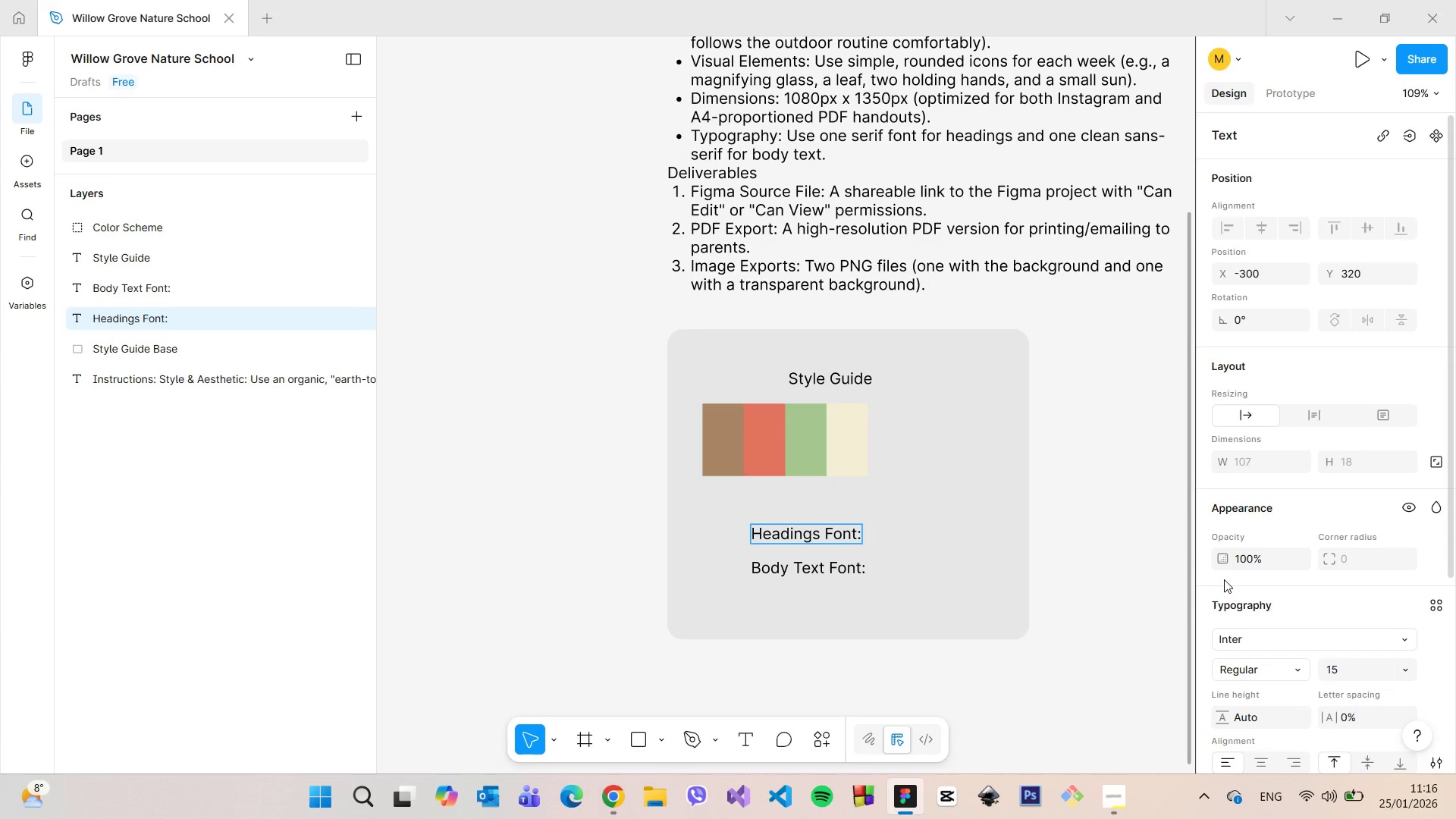 
type(Hea)
key(Backspace)
key(Backspace)
key(Backspace)
key(Backspace)
type( )
key(Backspace)
type( )
 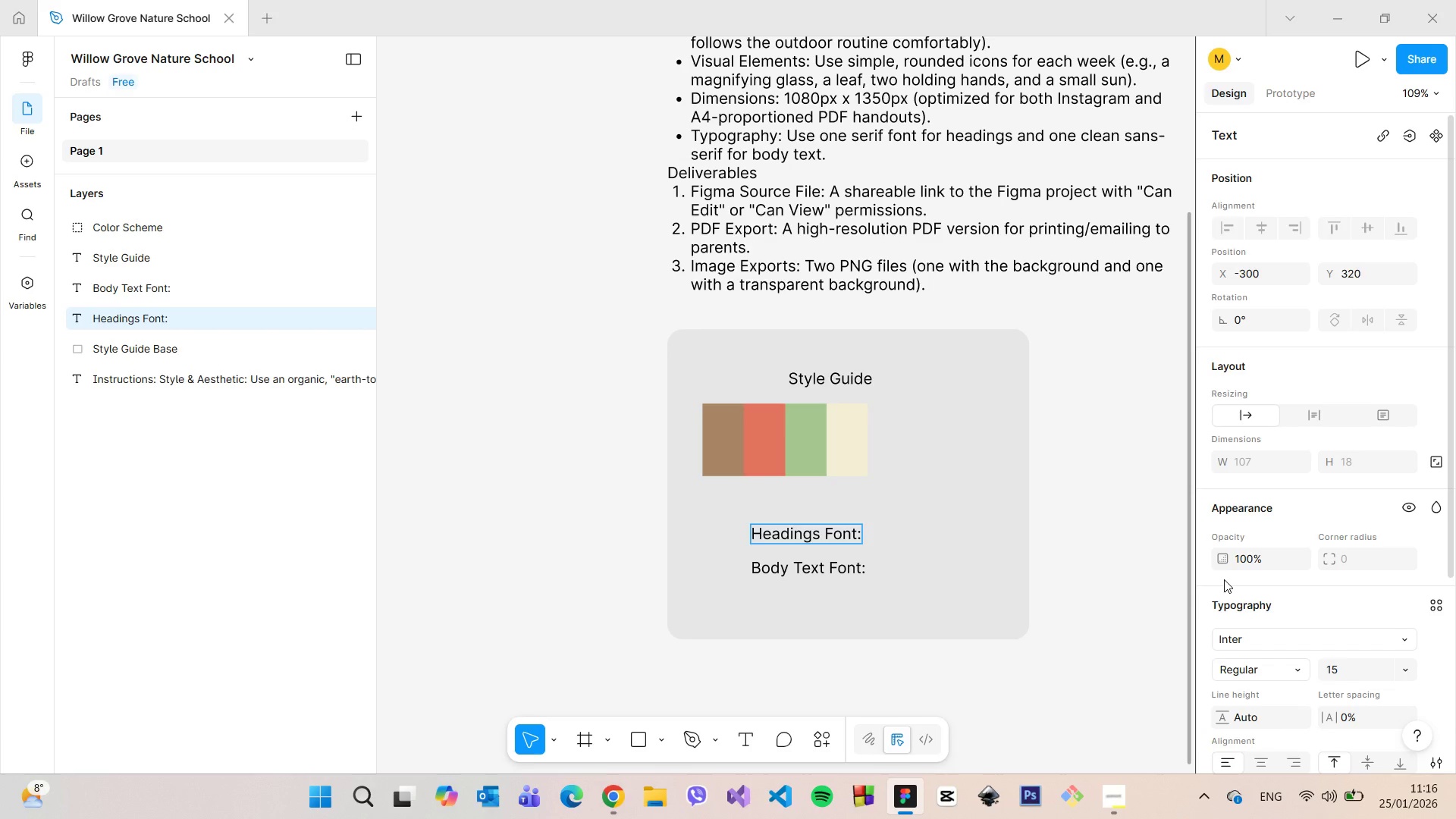 
left_click([1228, 579])
 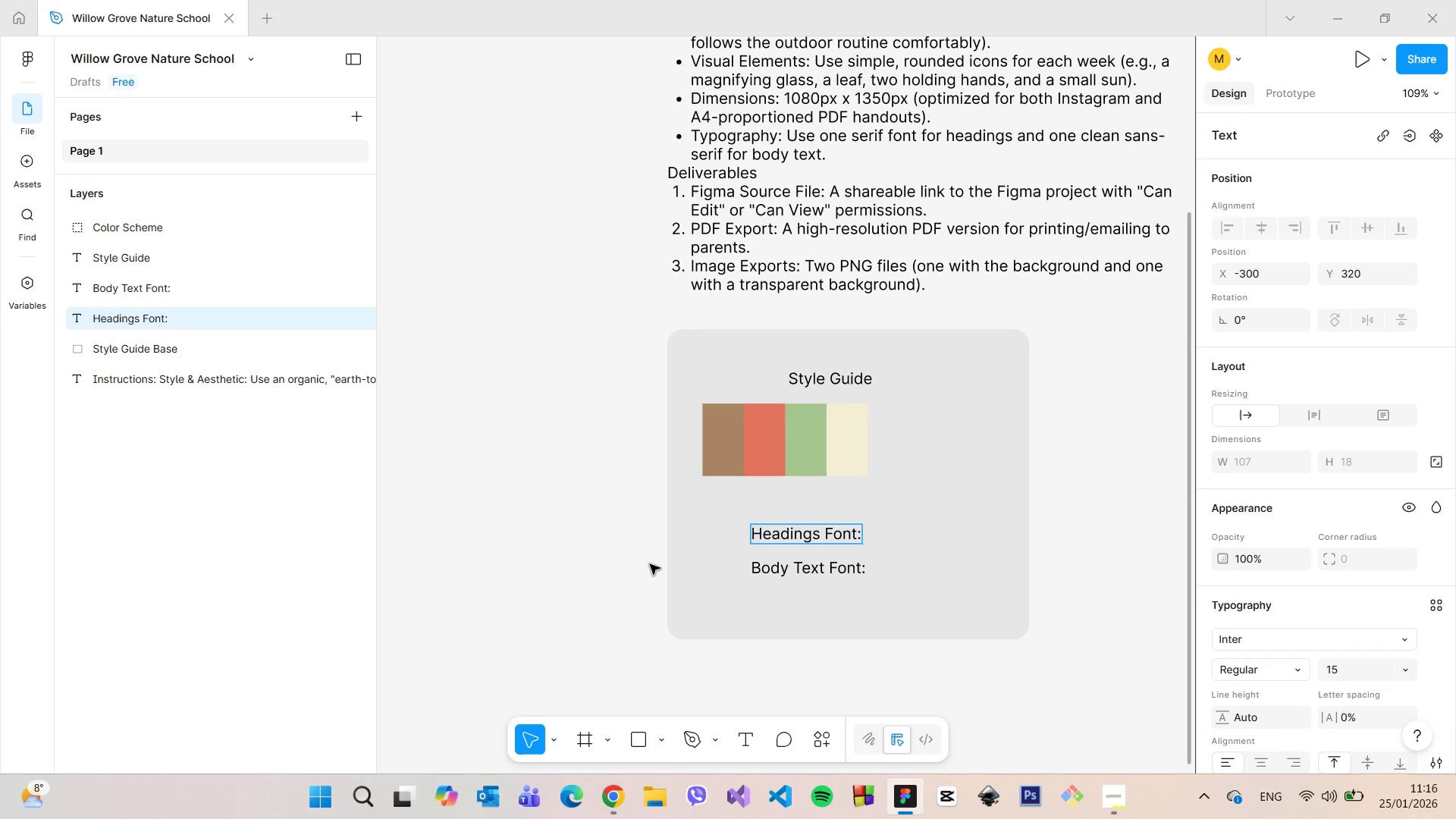 
left_click([780, 509])
 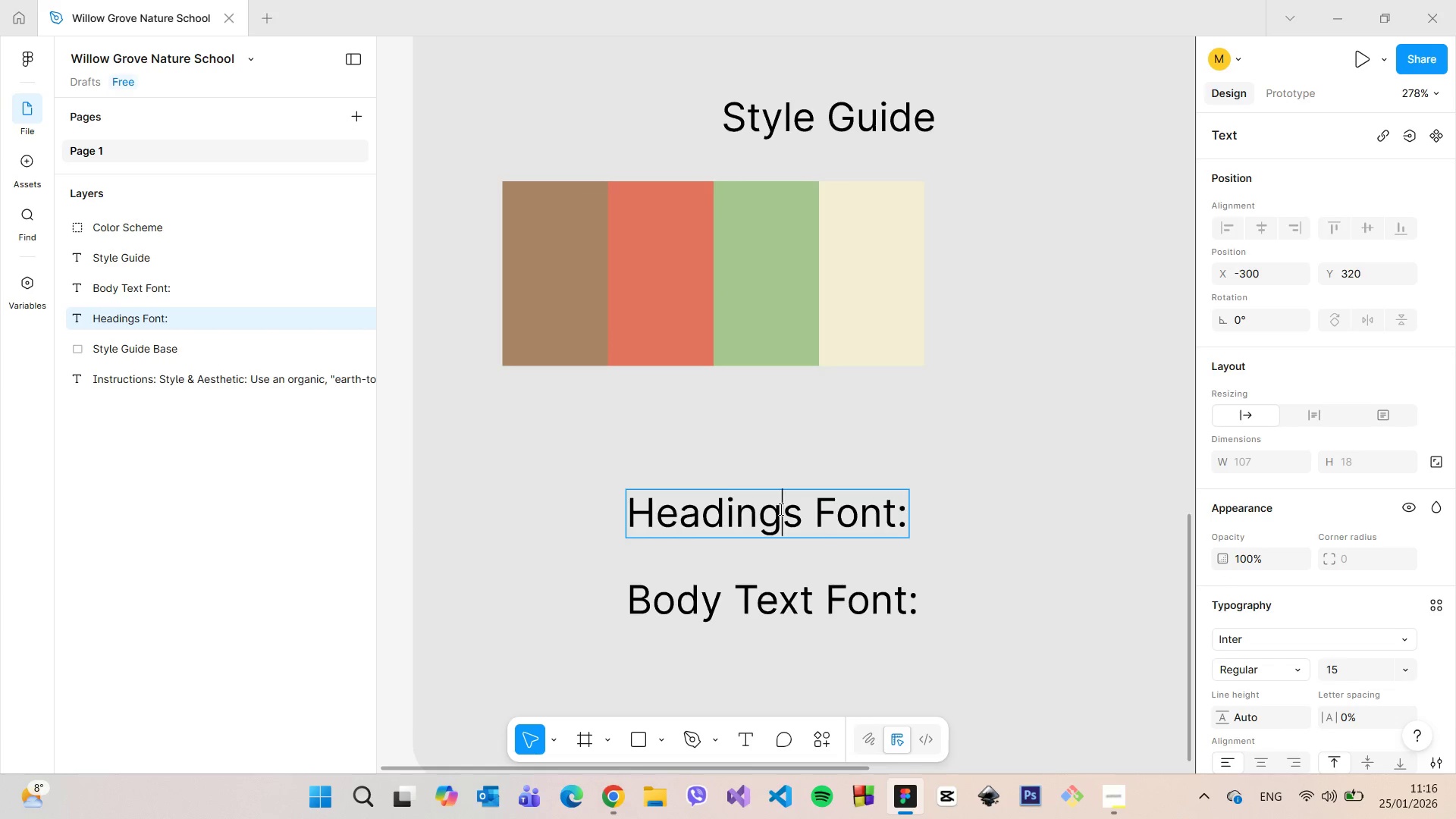 
scroll: coordinate [829, 541], scroll_direction: up, amount: 7.0
 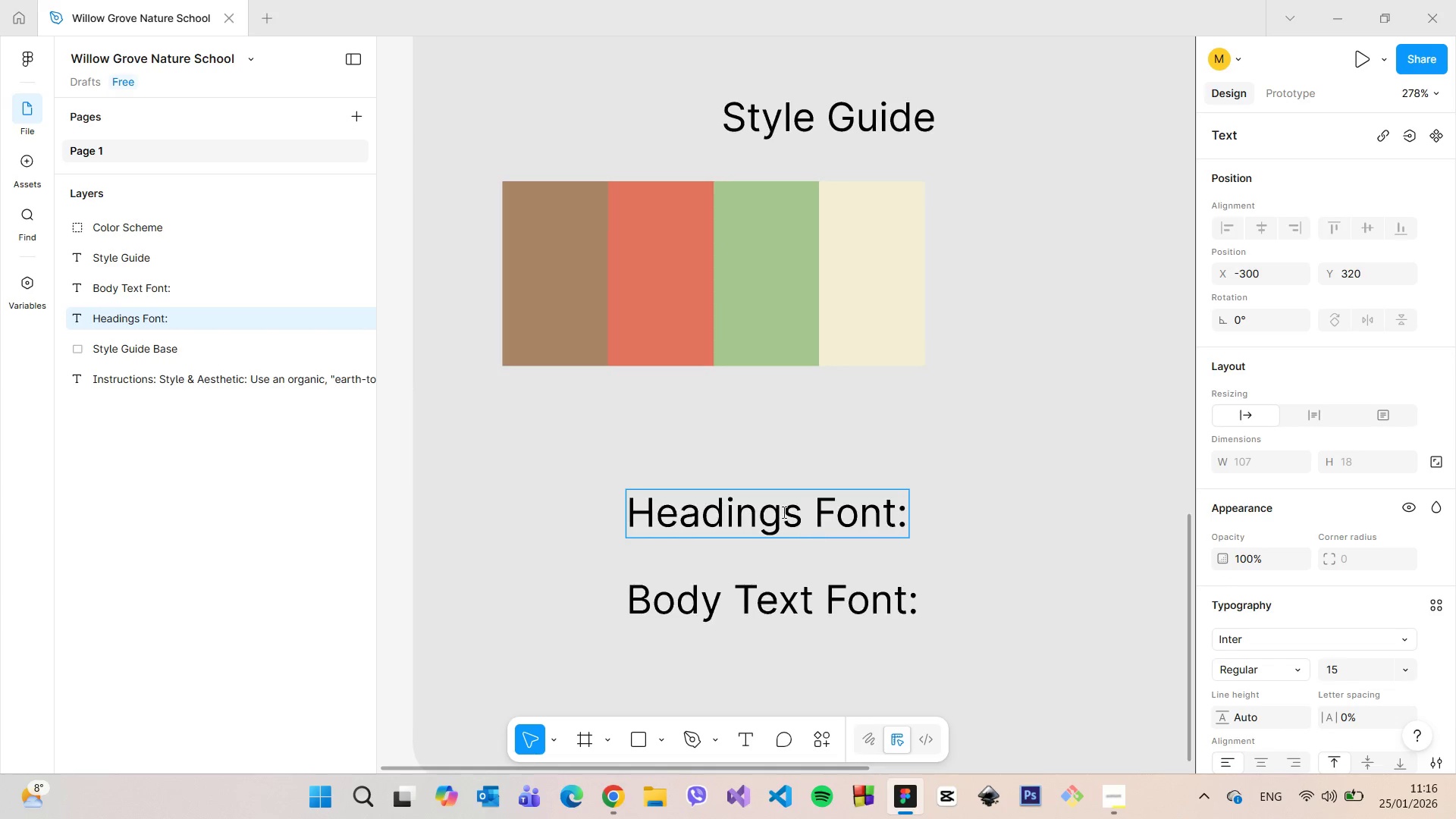 
double_click([780, 509])
 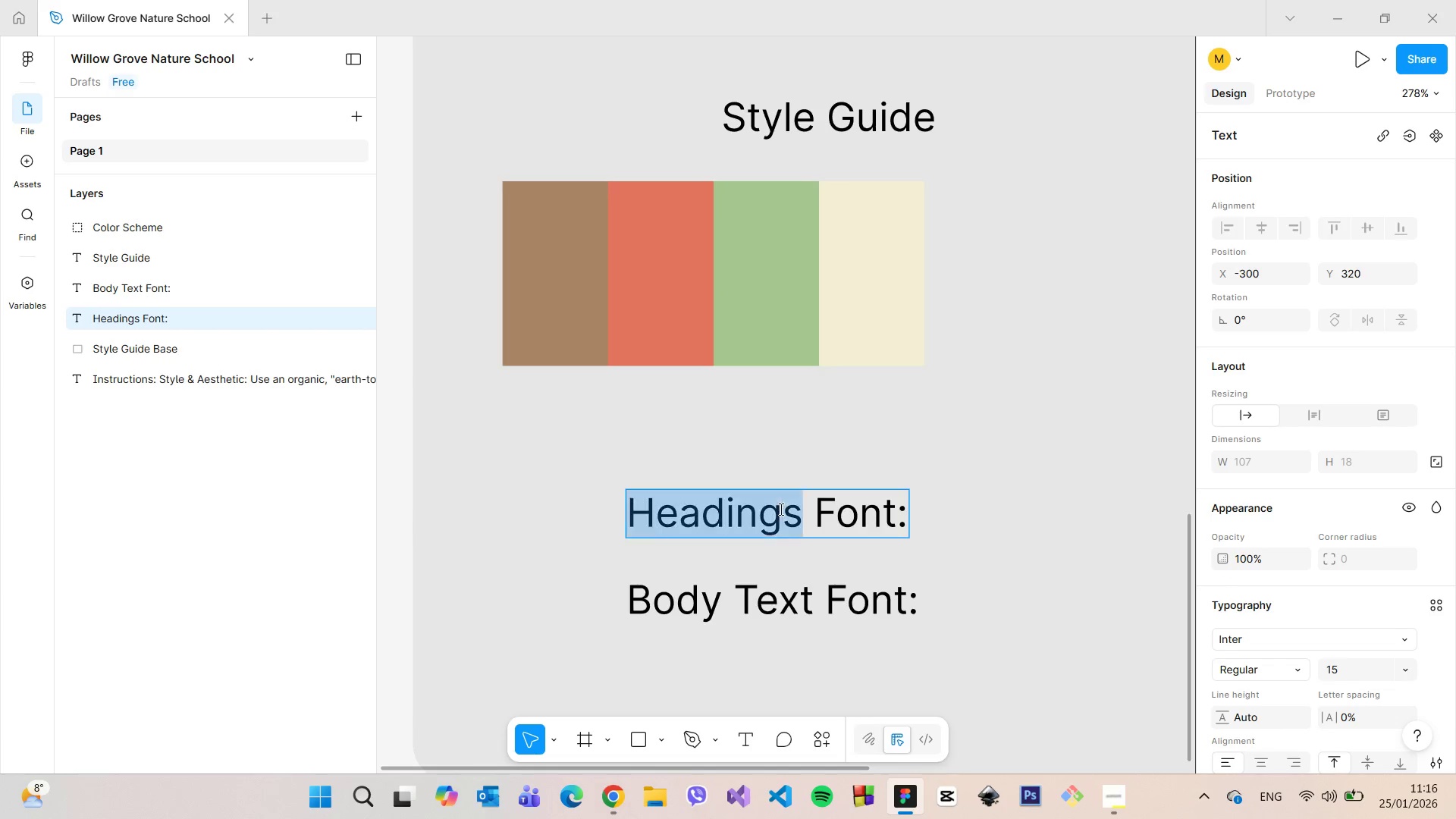 
triple_click([780, 509])
 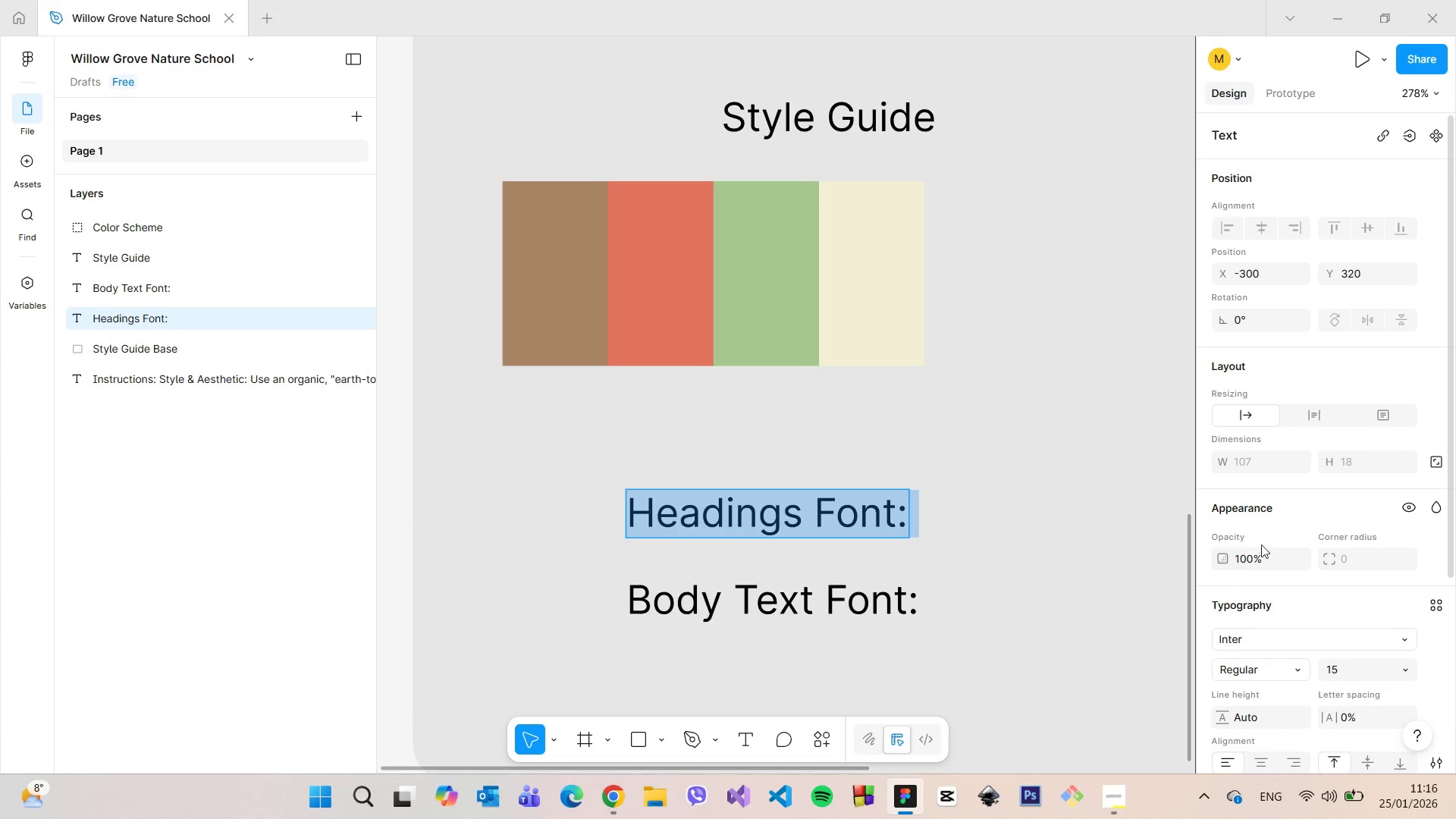 
scroll: coordinate [1279, 563], scroll_direction: down, amount: 4.0
 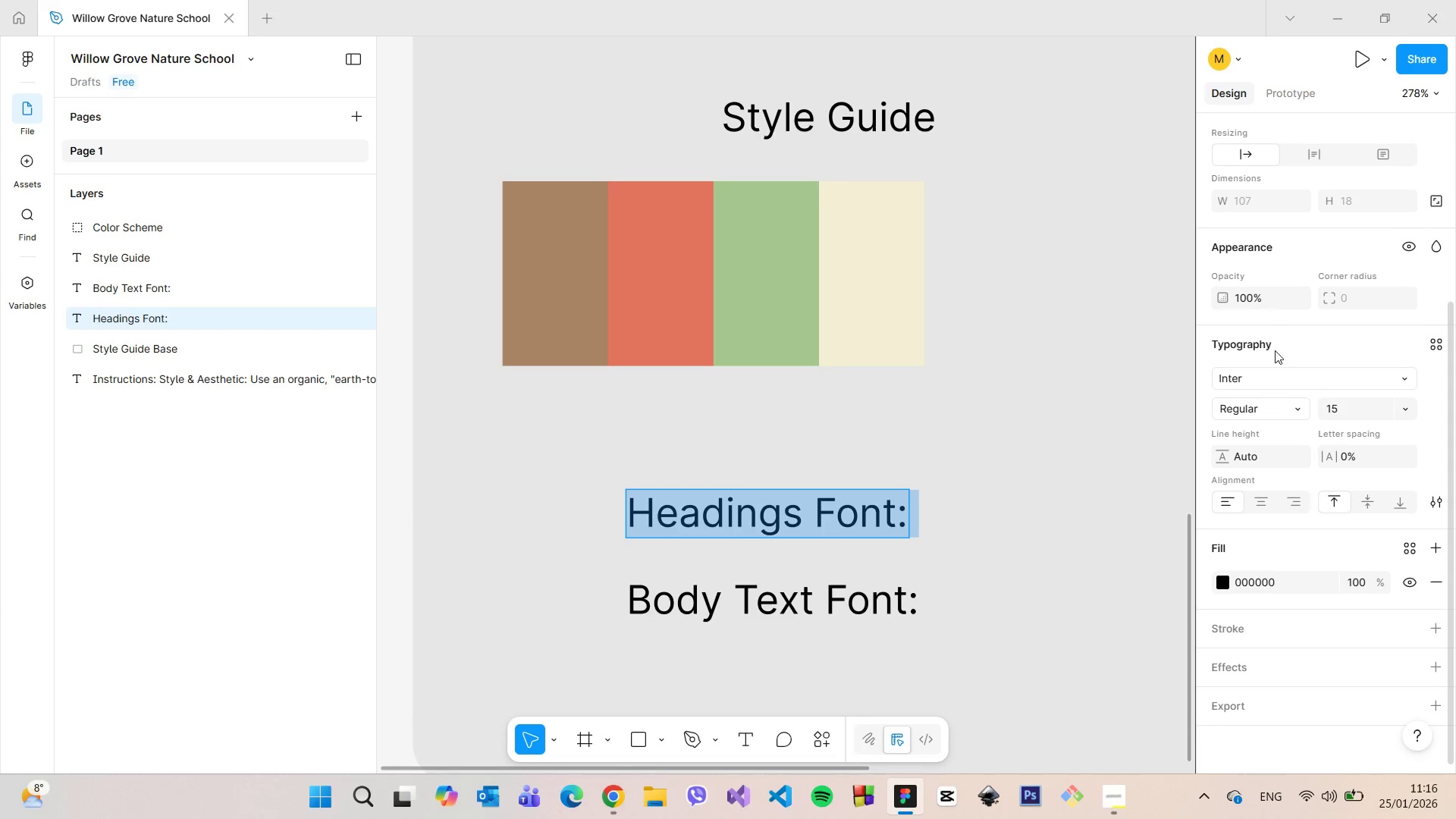 
left_click([1276, 375])
 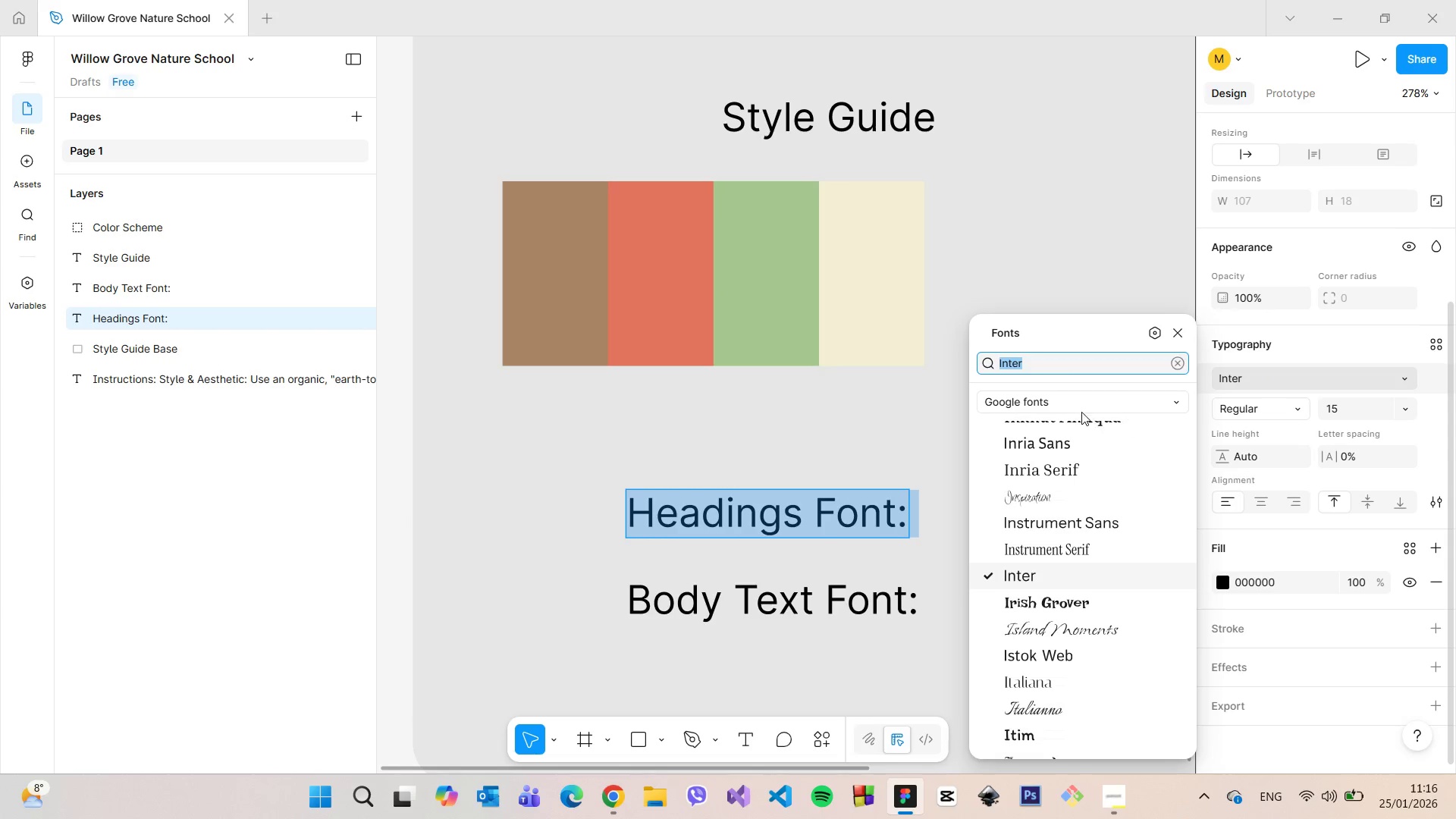 
left_click([1071, 401])
 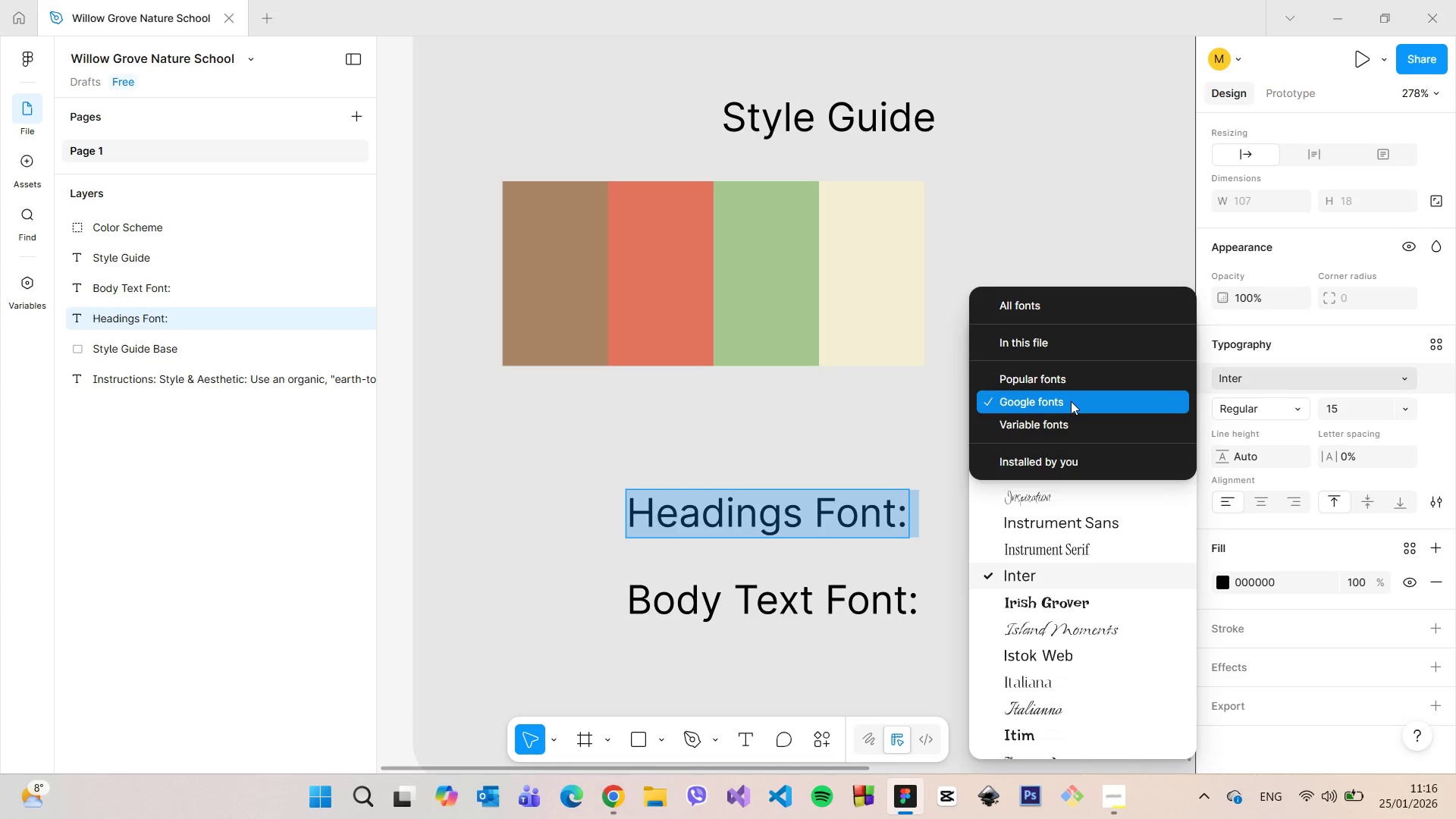 
left_click([1071, 401])
 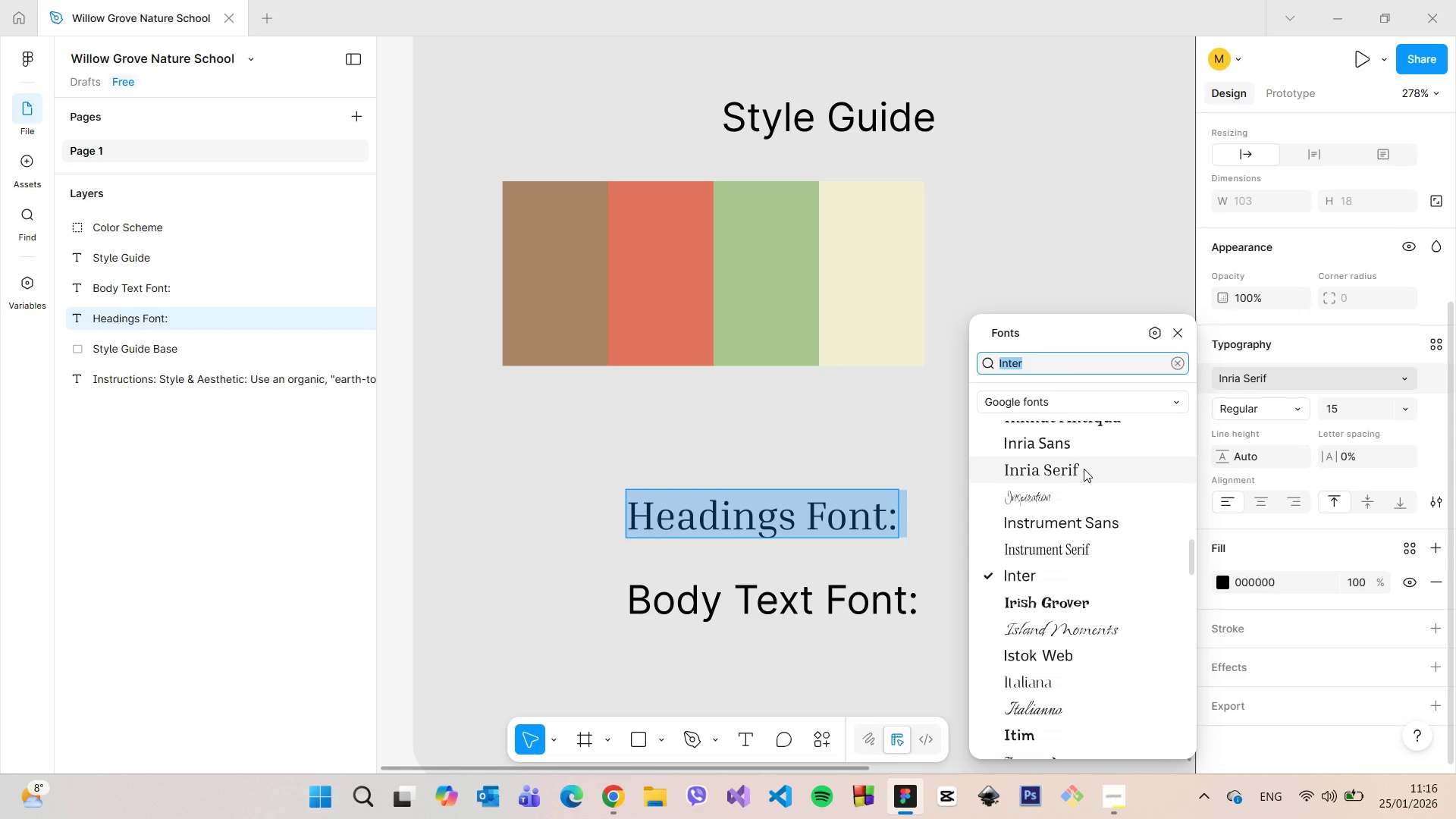 
mouse_move([1086, 462])
 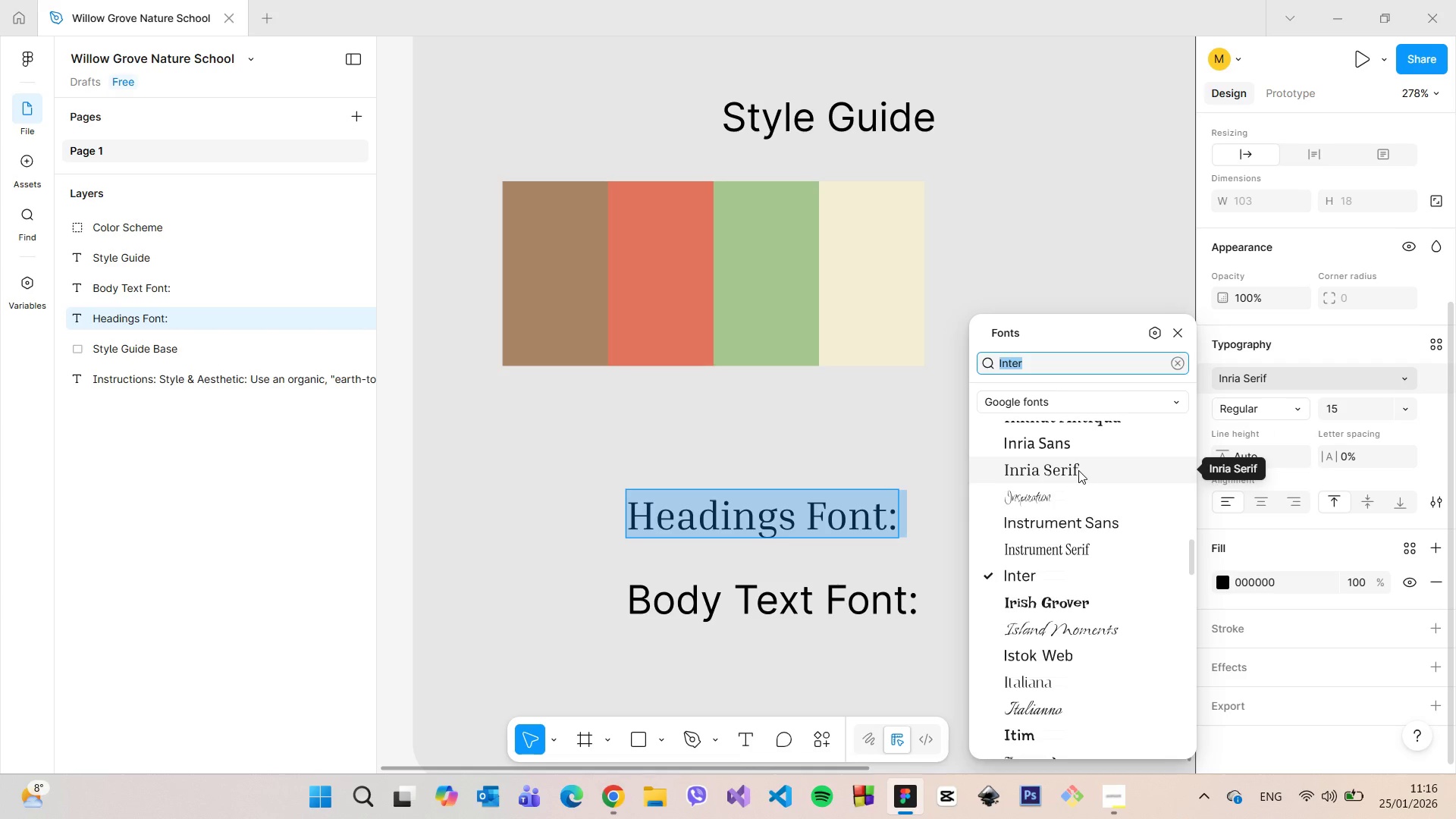 
scroll: coordinate [1061, 592], scroll_direction: up, amount: 17.0
 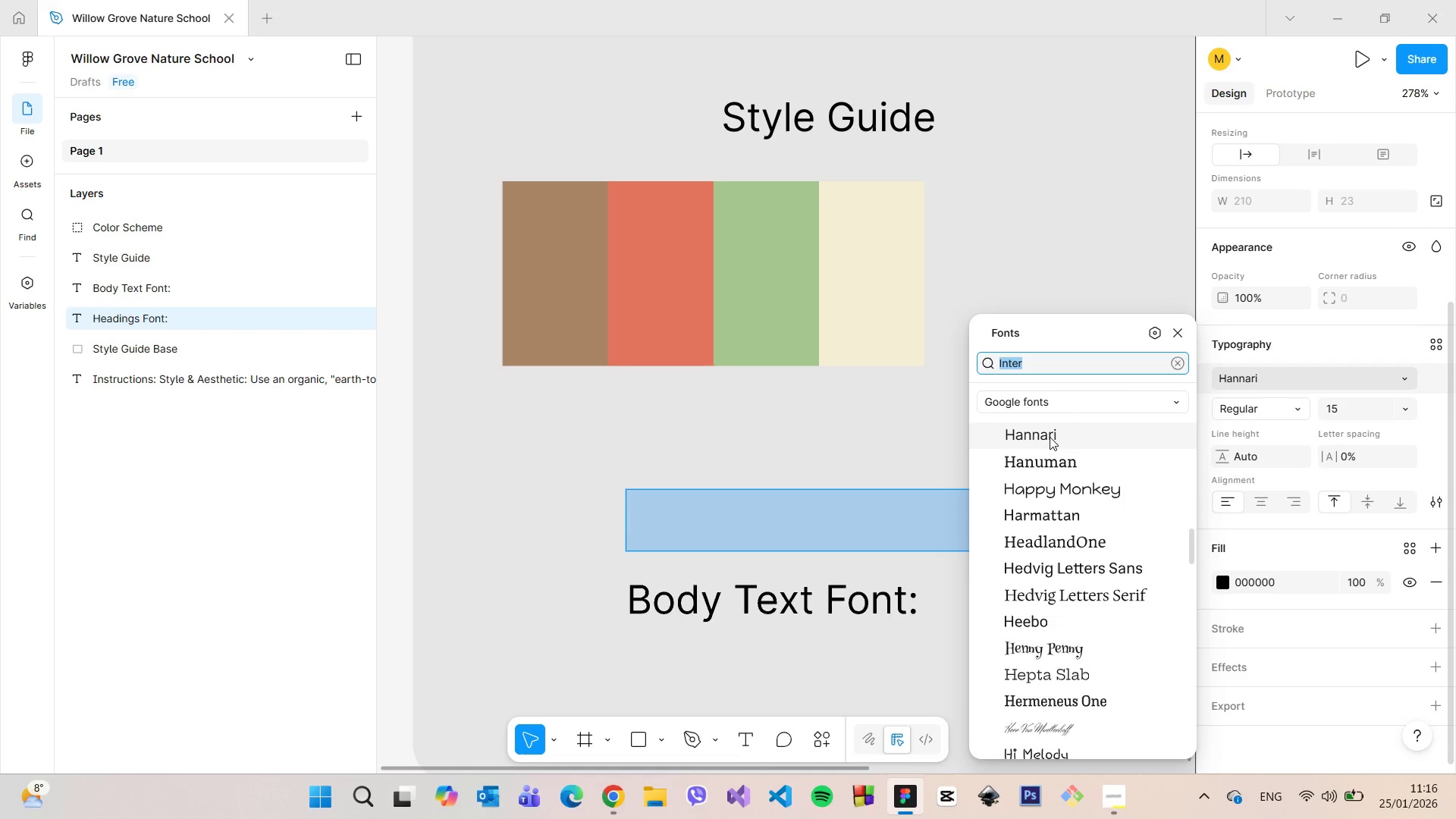 
scroll: coordinate [1072, 441], scroll_direction: up, amount: 17.0
 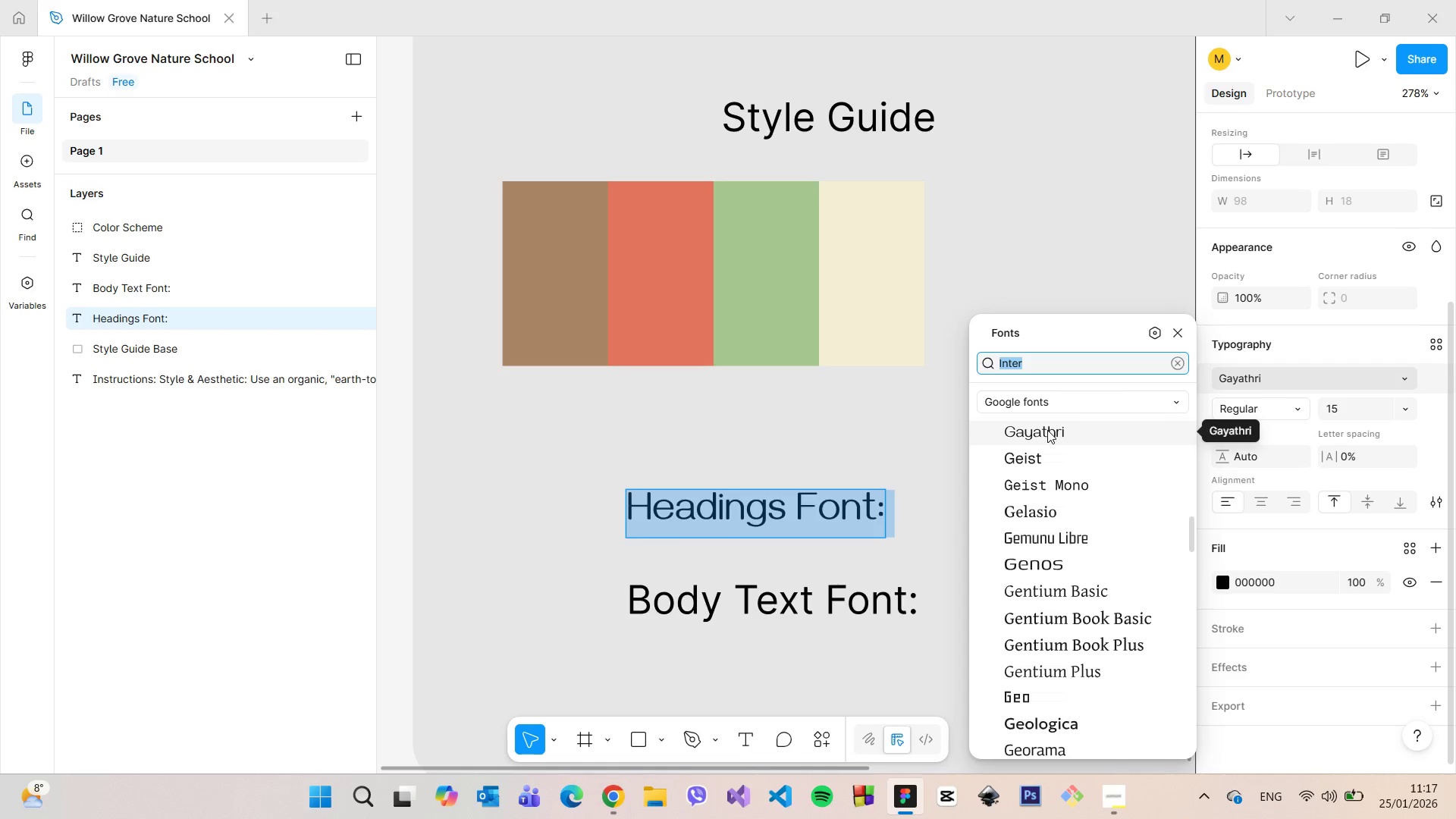 
scroll: coordinate [1066, 509], scroll_direction: up, amount: 21.0
 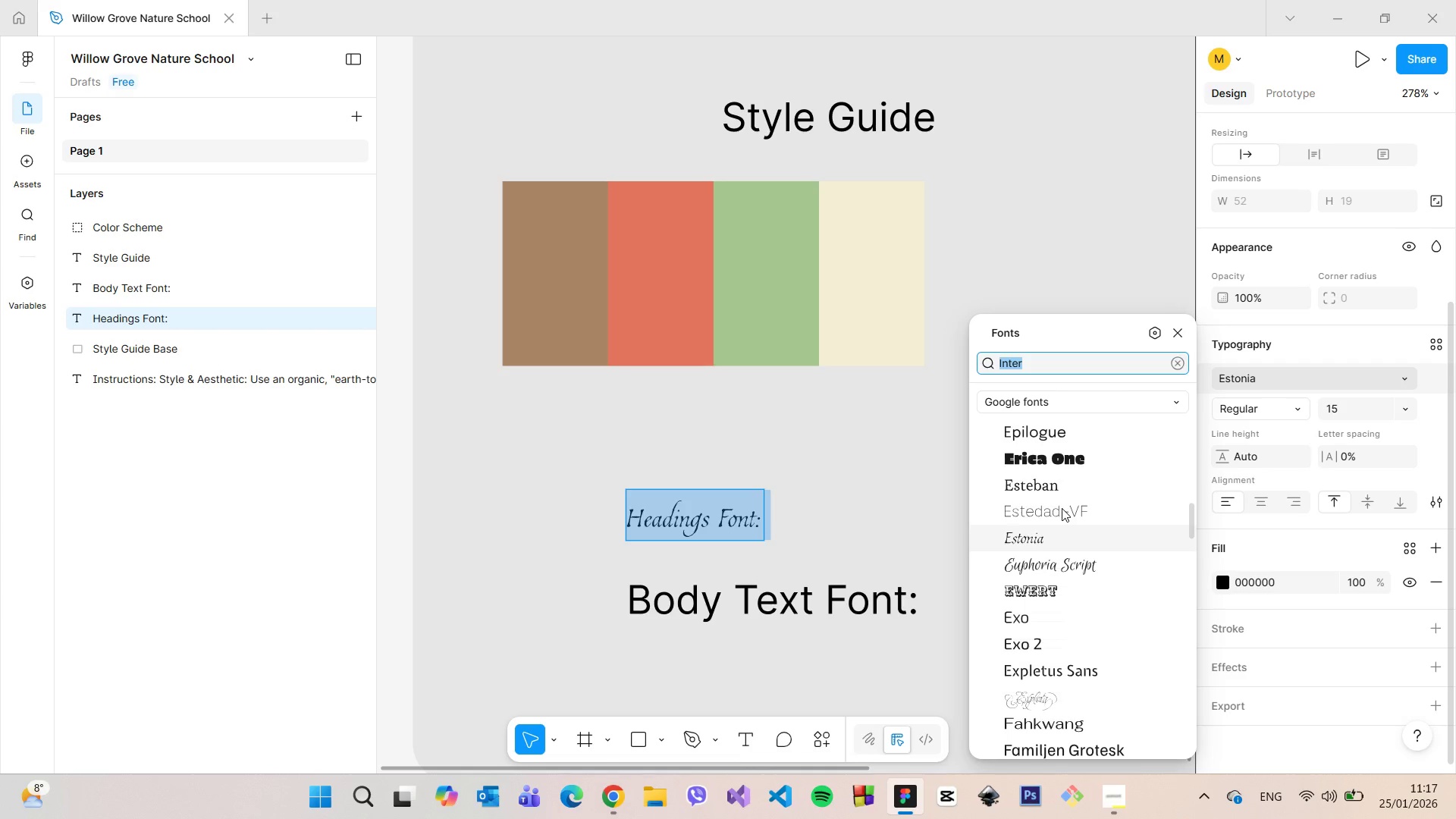 
scroll: coordinate [1056, 452], scroll_direction: up, amount: 6.0
 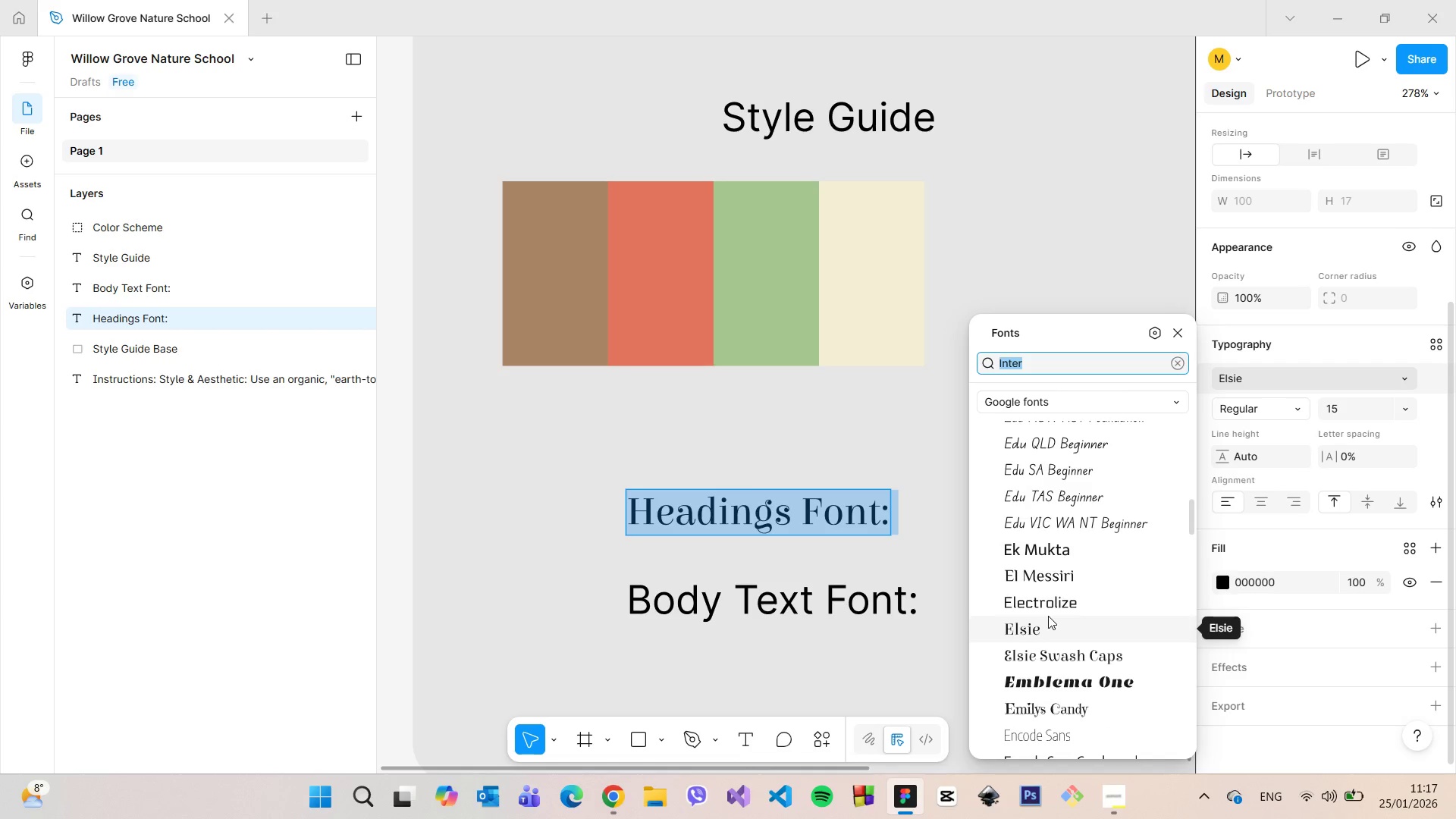 
left_click([1048, 616])
 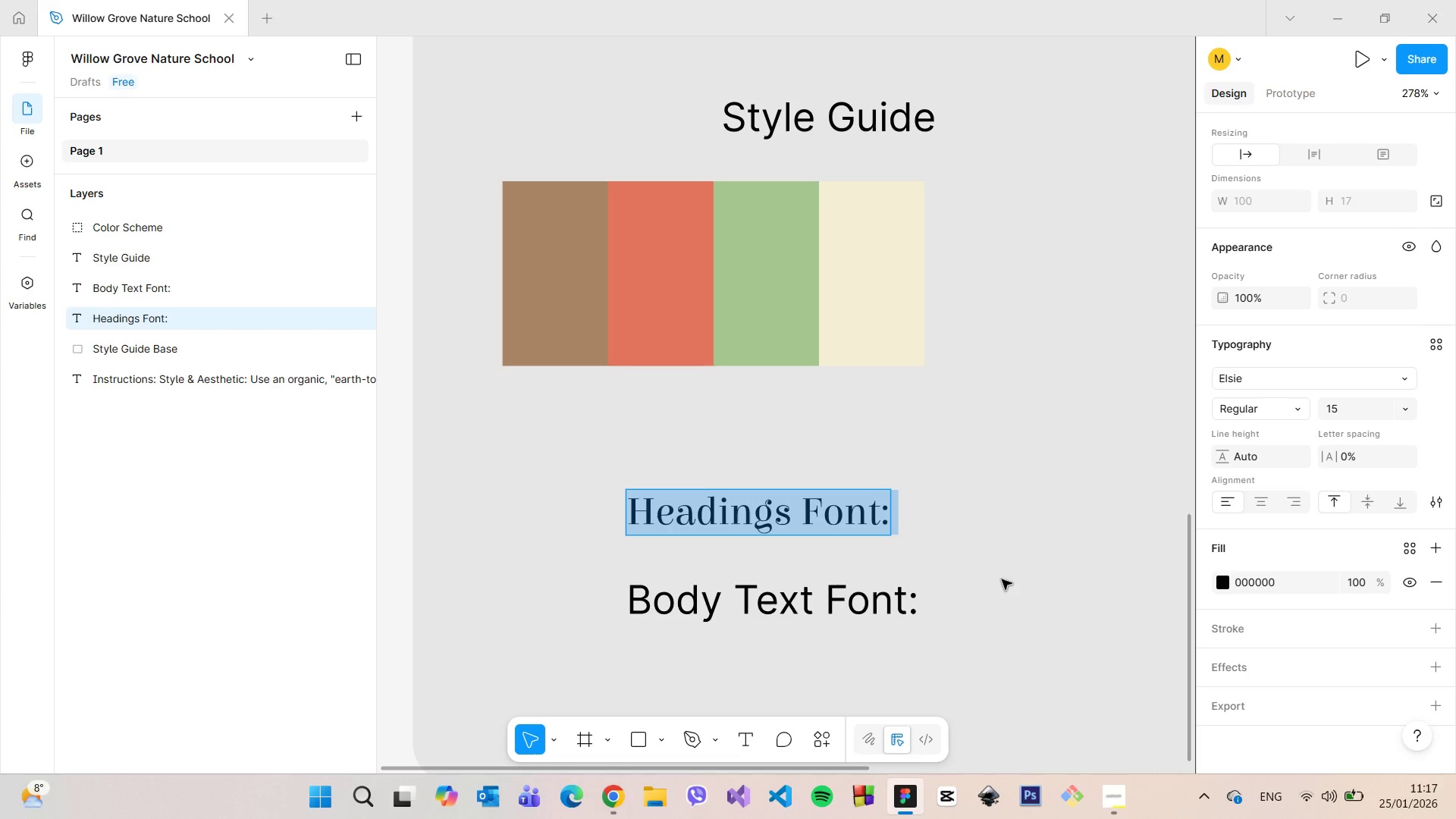 
left_click([993, 566])
 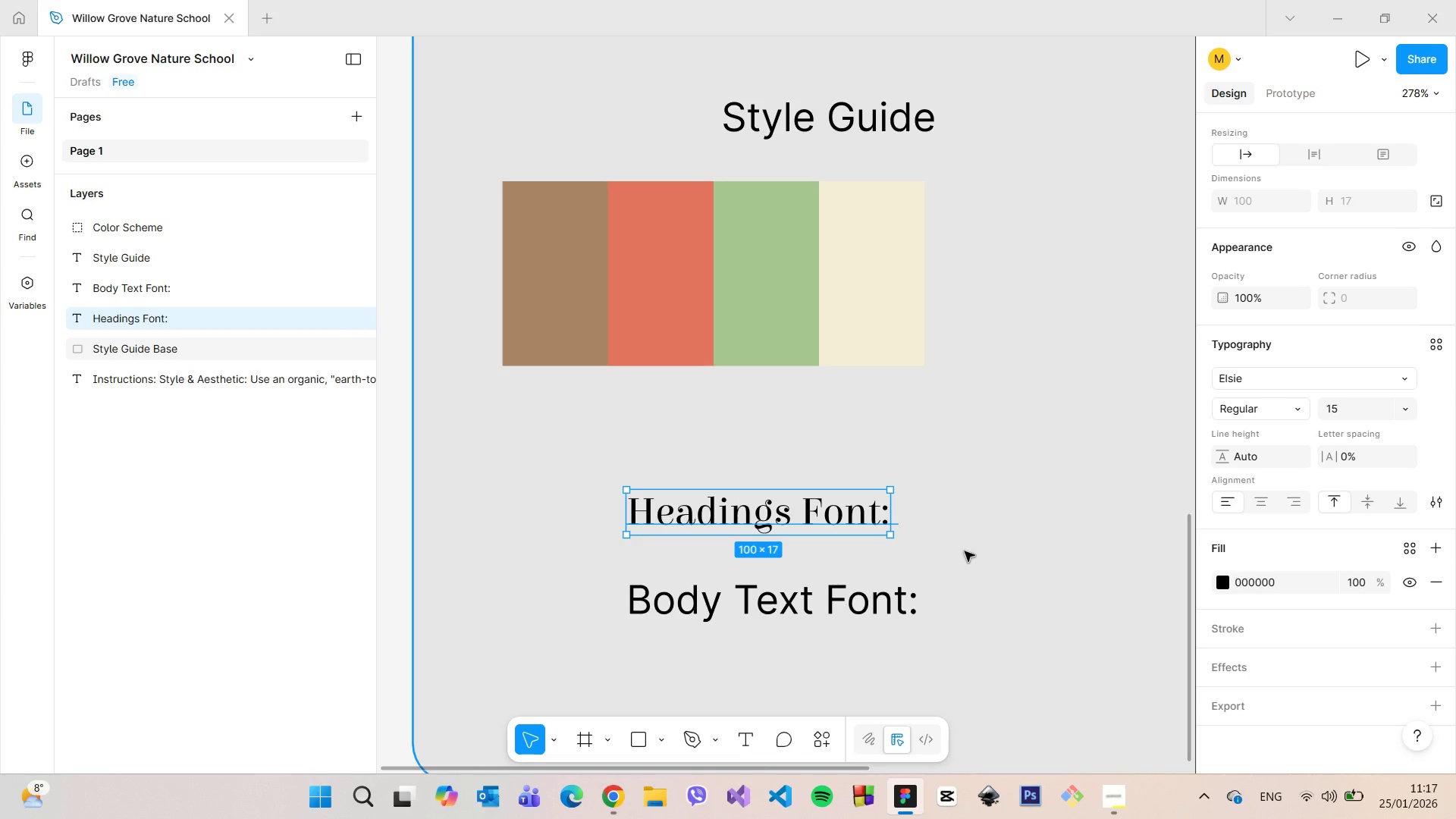 
left_click([964, 547])
 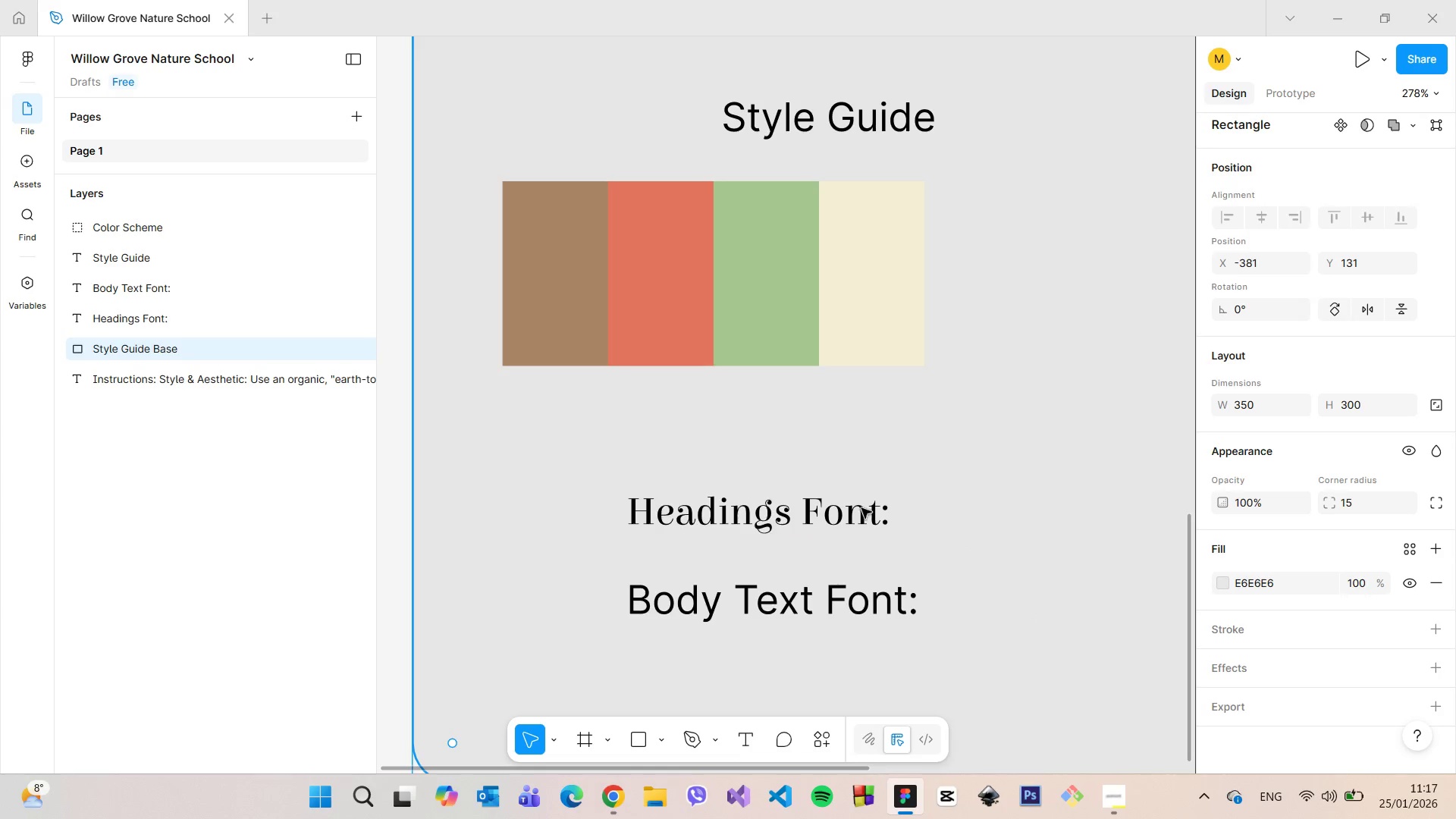 
left_click([839, 510])
 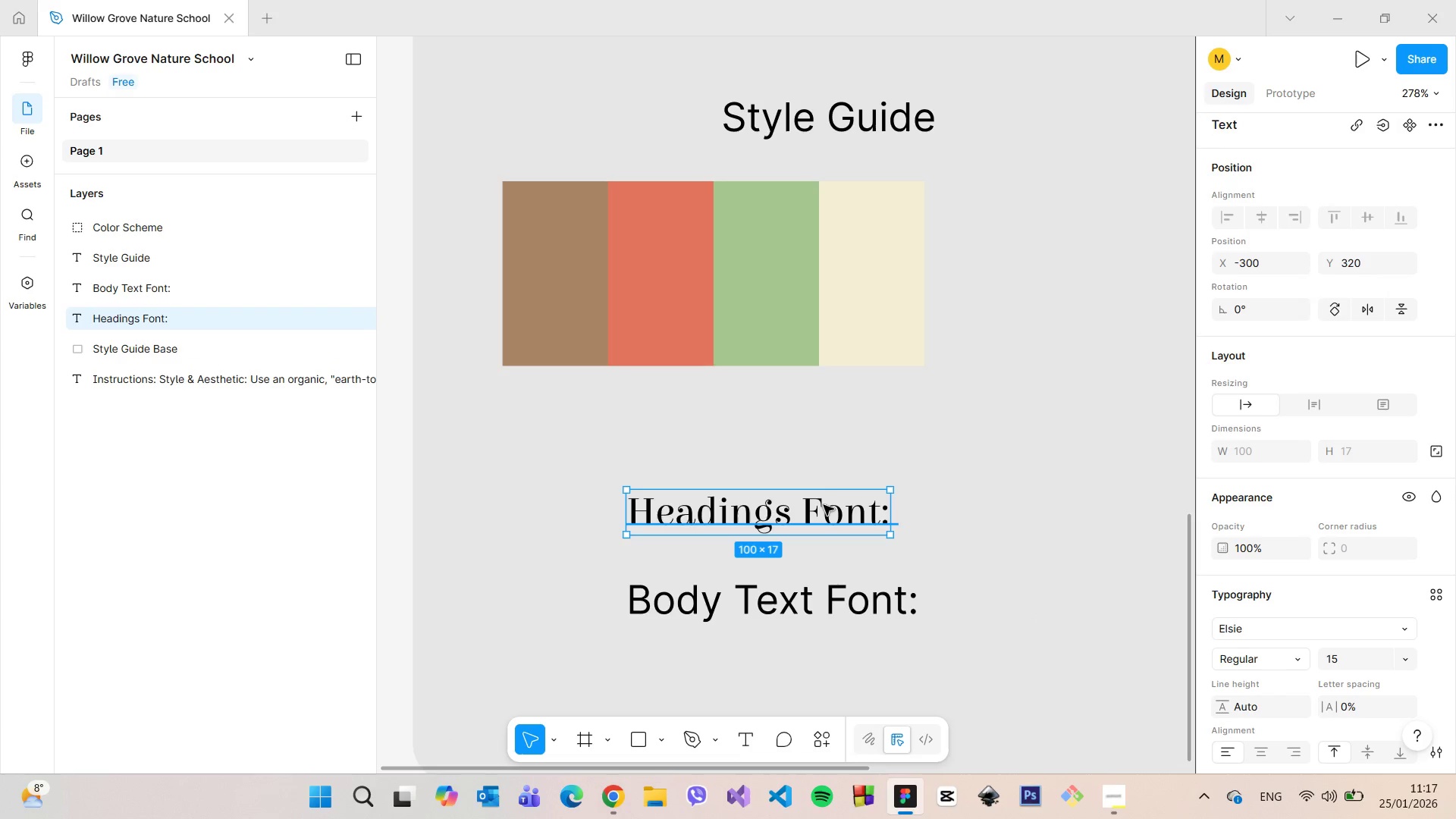 
left_click_drag(start_coordinate=[824, 506], to_coordinate=[821, 423])
 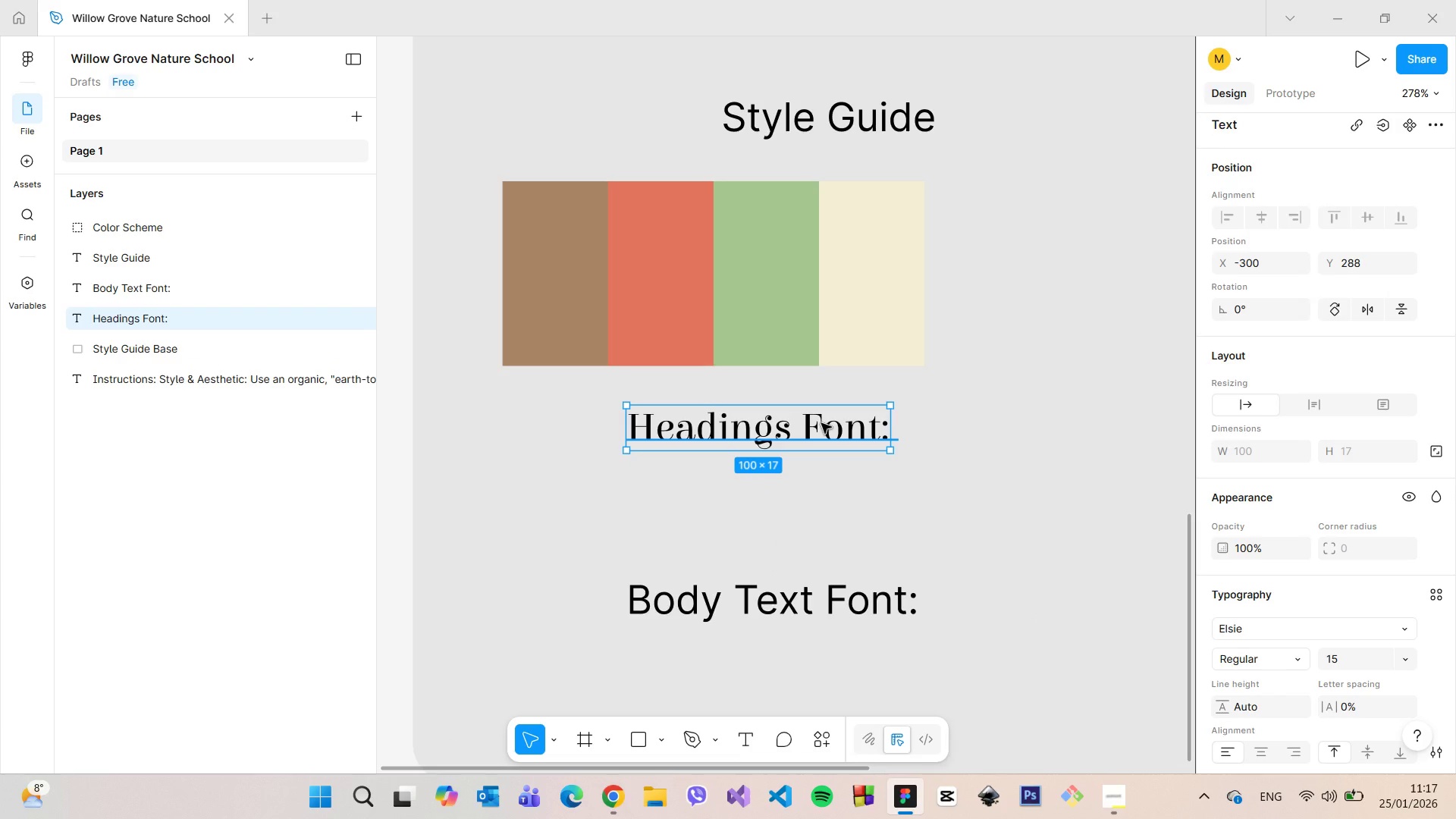 
hold_key(key=AltLeft, duration=1.34)
left_click_drag(start_coordinate=[821, 423], to_coordinate=[823, 478])
 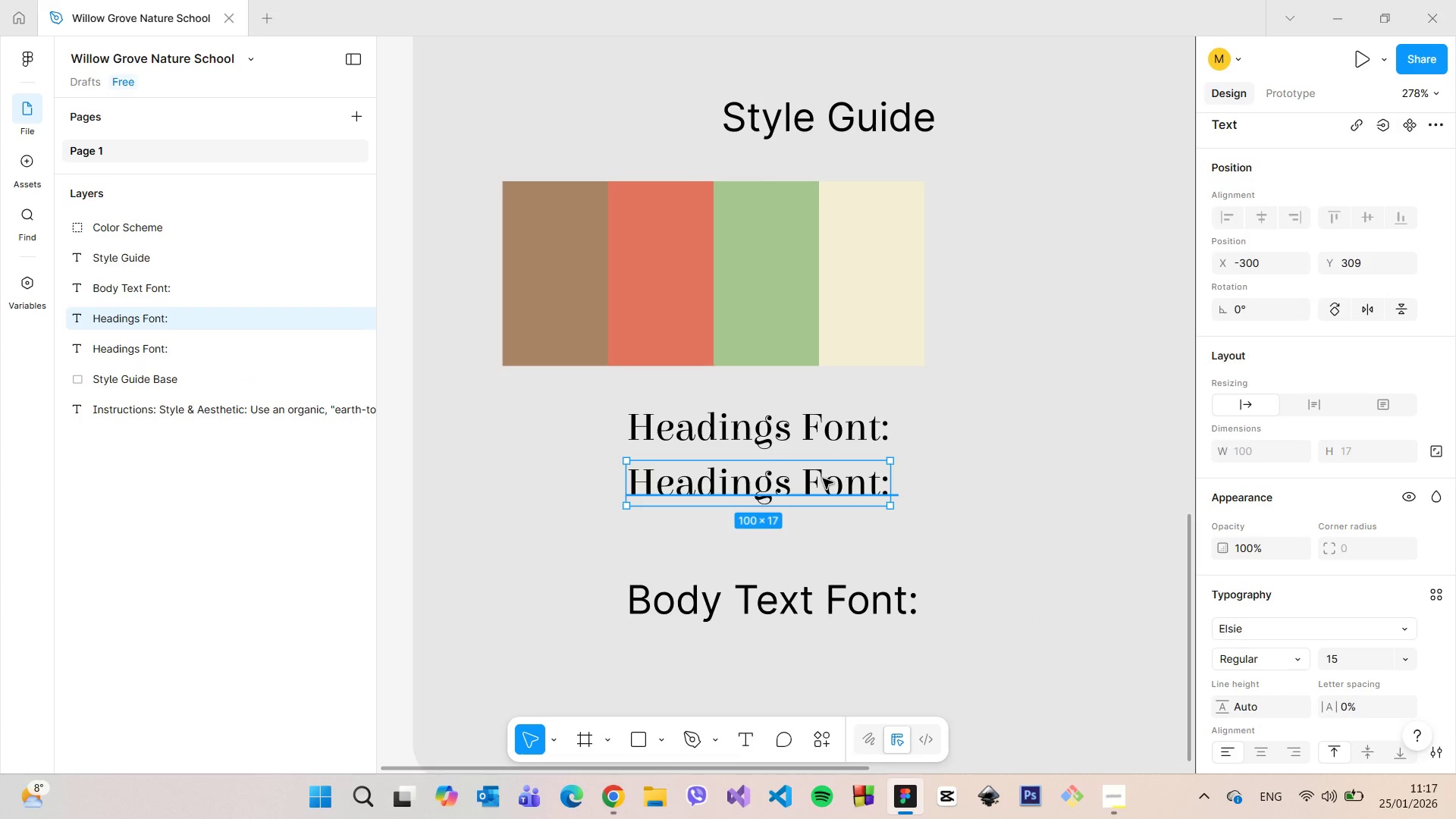 
double_click([823, 479])
 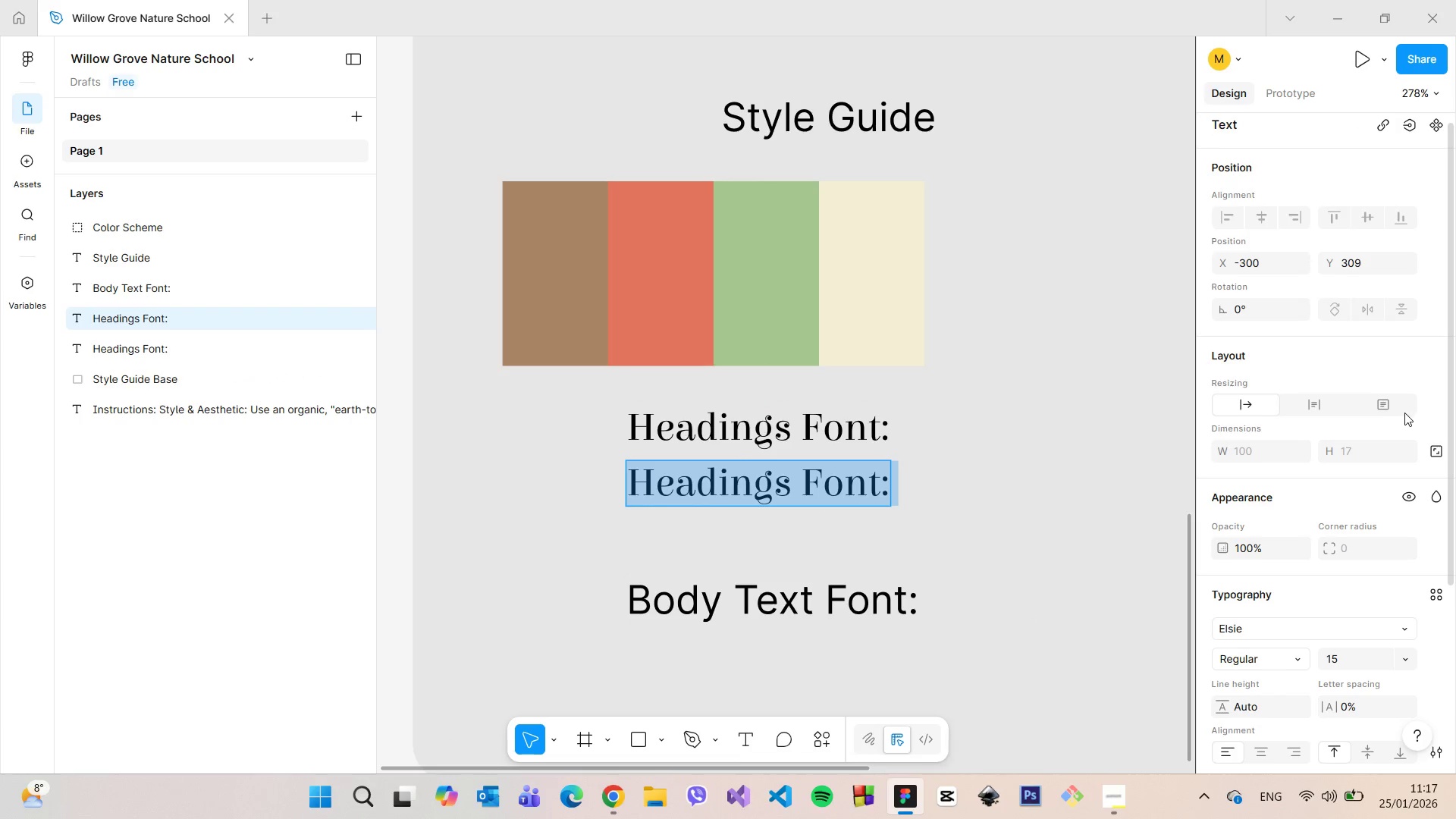 
left_click([1248, 631])
 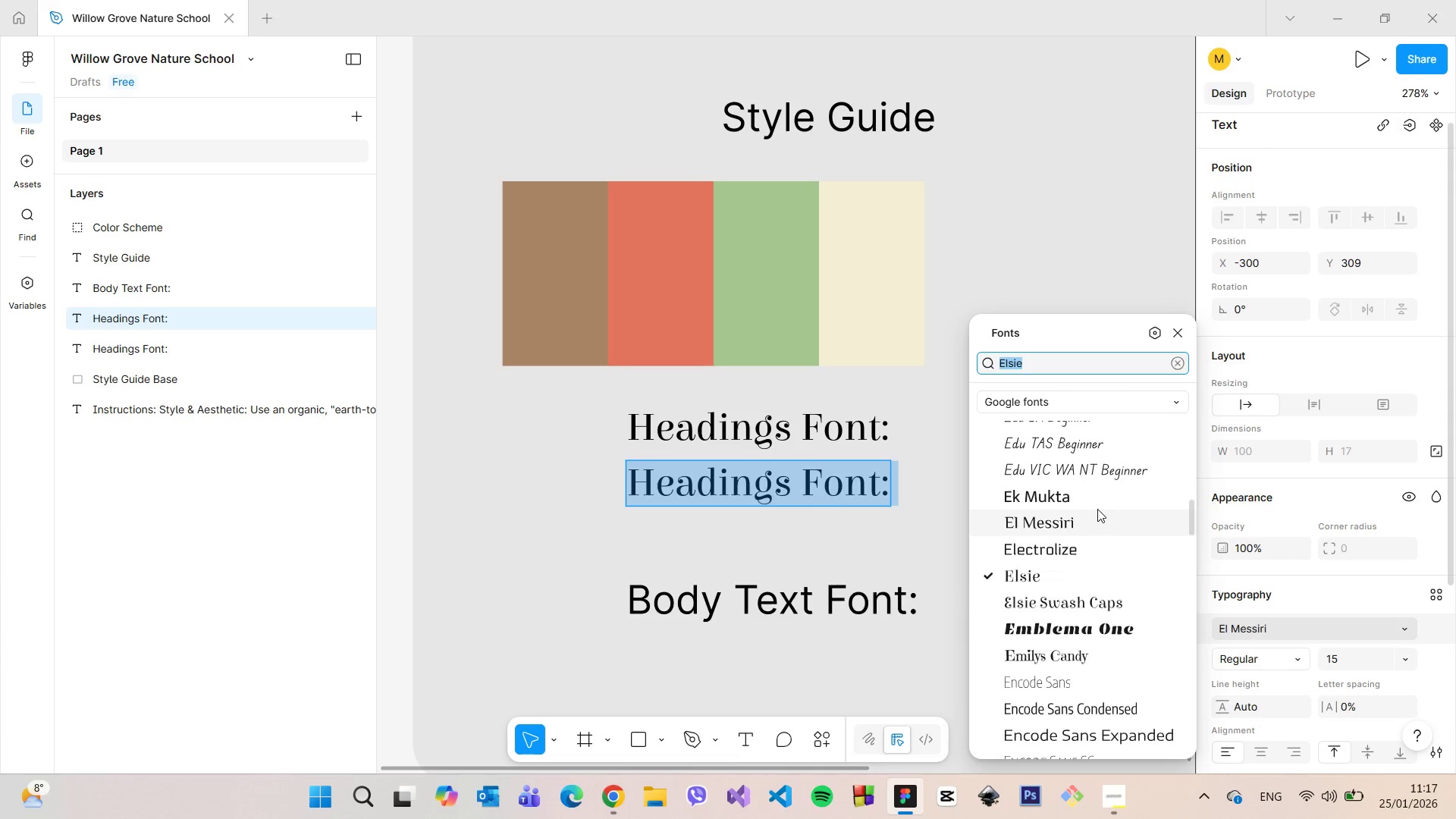 
scroll: coordinate [1097, 509], scroll_direction: up, amount: 2.0
 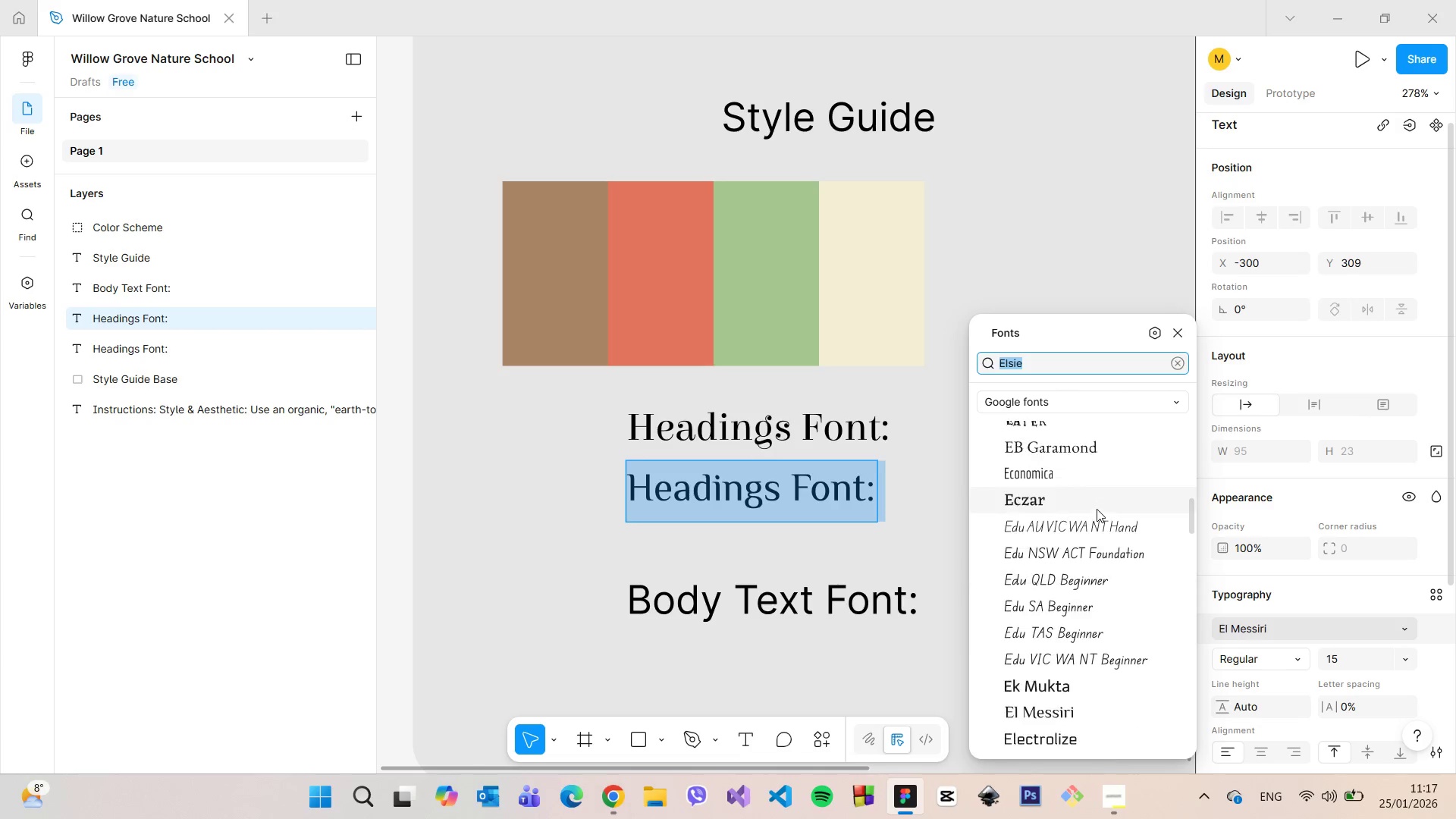 
mouse_move([1085, 483])
 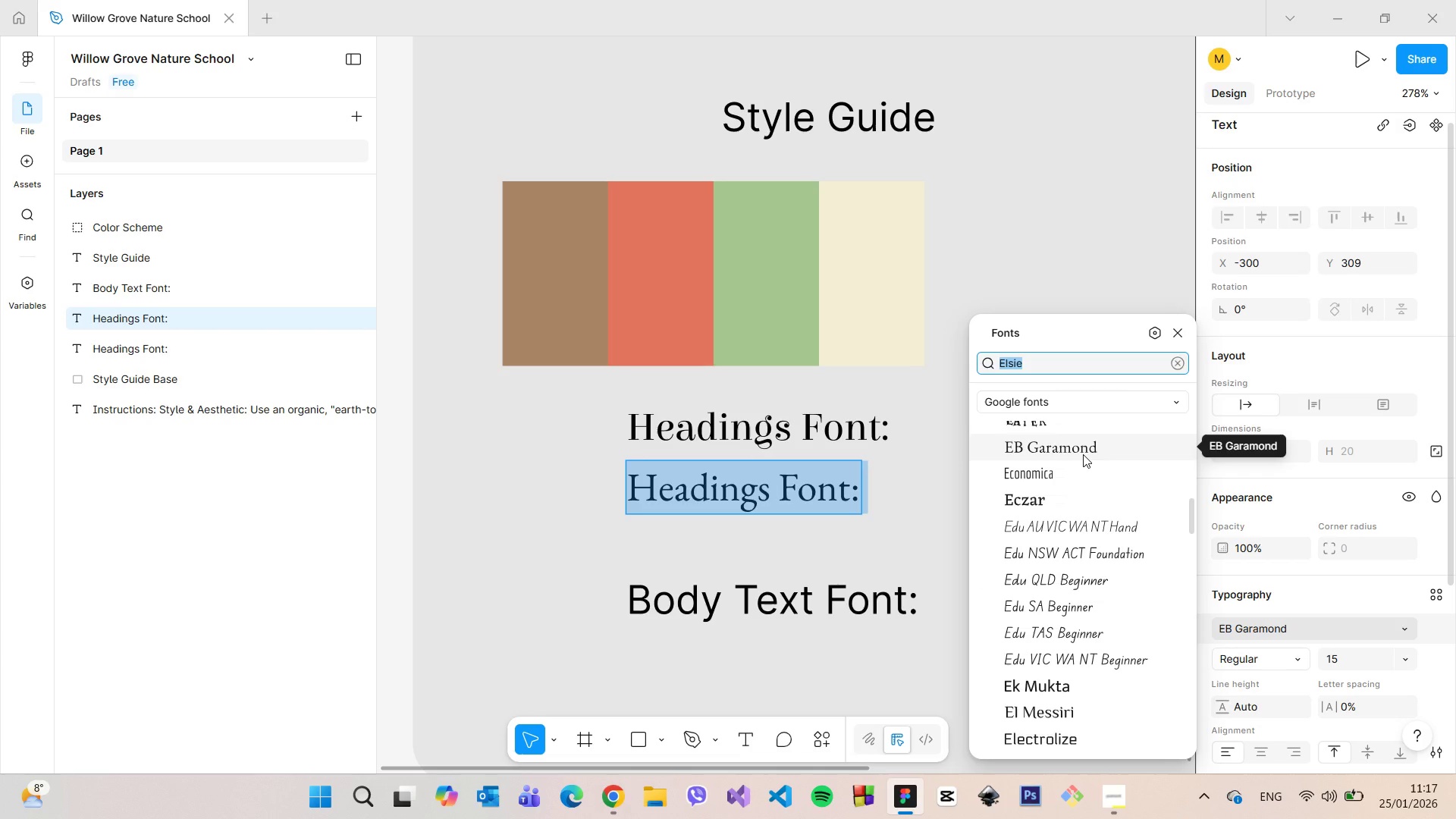 
scroll: coordinate [1077, 593], scroll_direction: up, amount: 8.0
 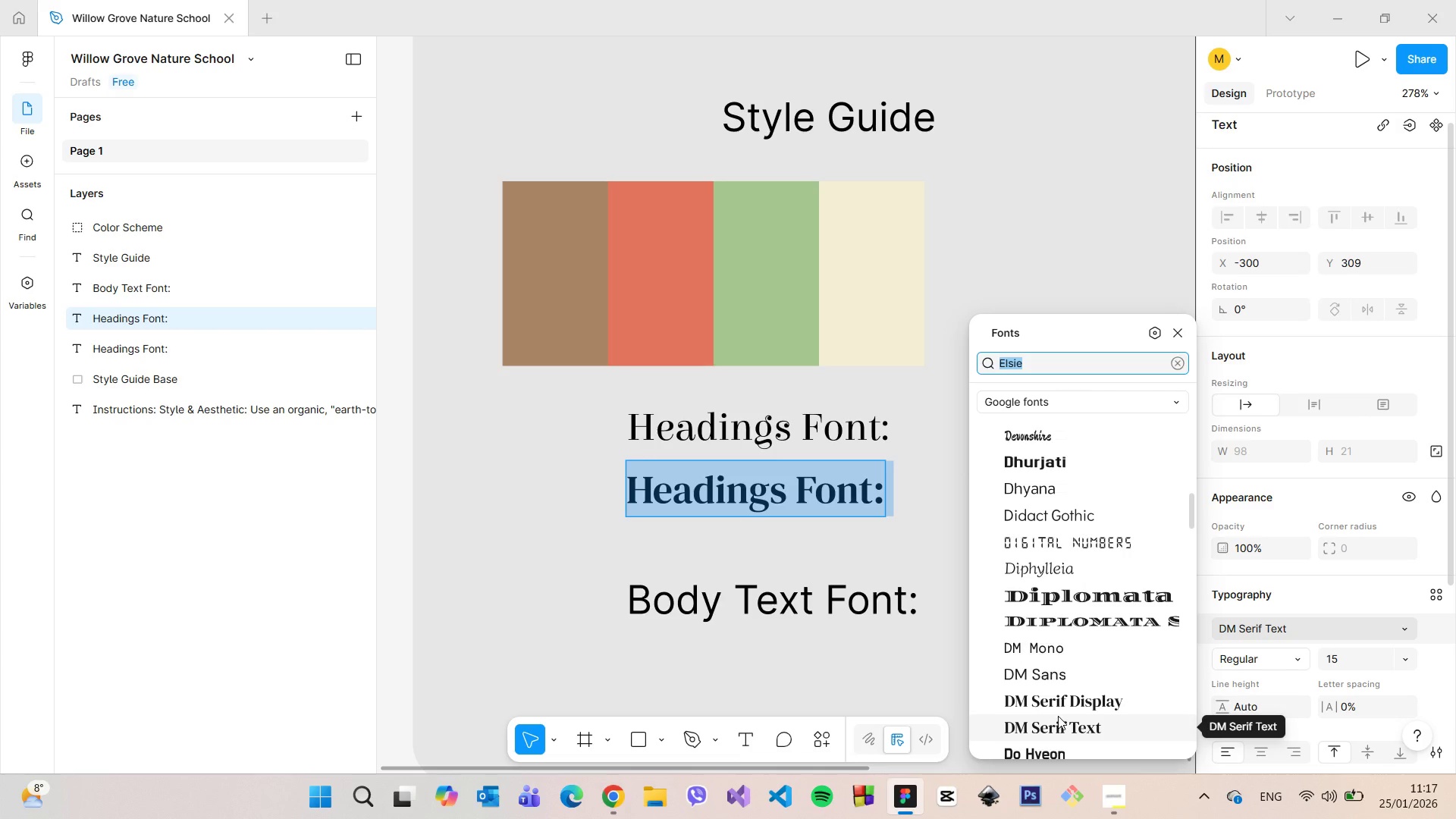 
wait(5.02)
 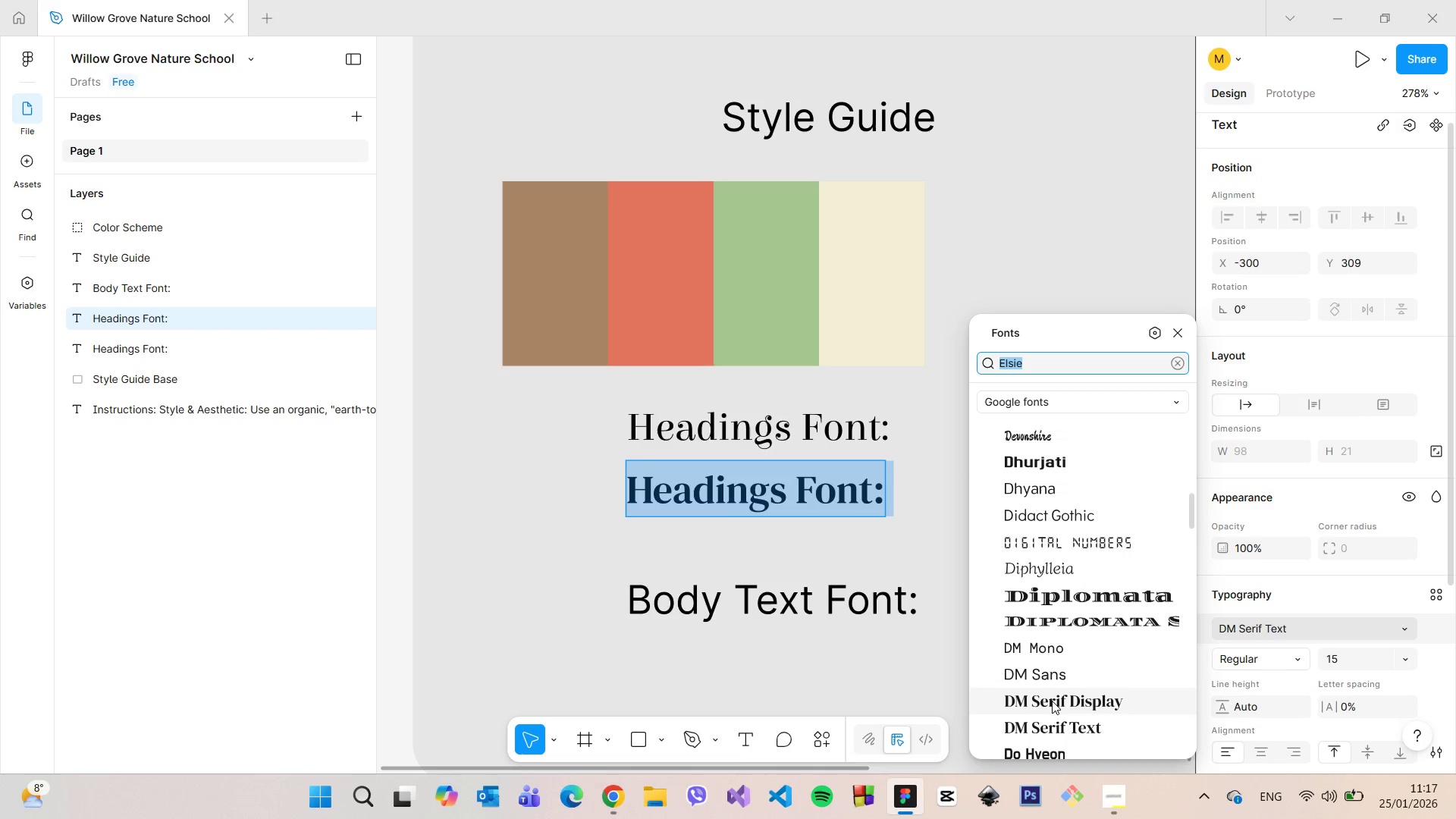 
scroll: coordinate [1071, 587], scroll_direction: up, amount: 8.0
 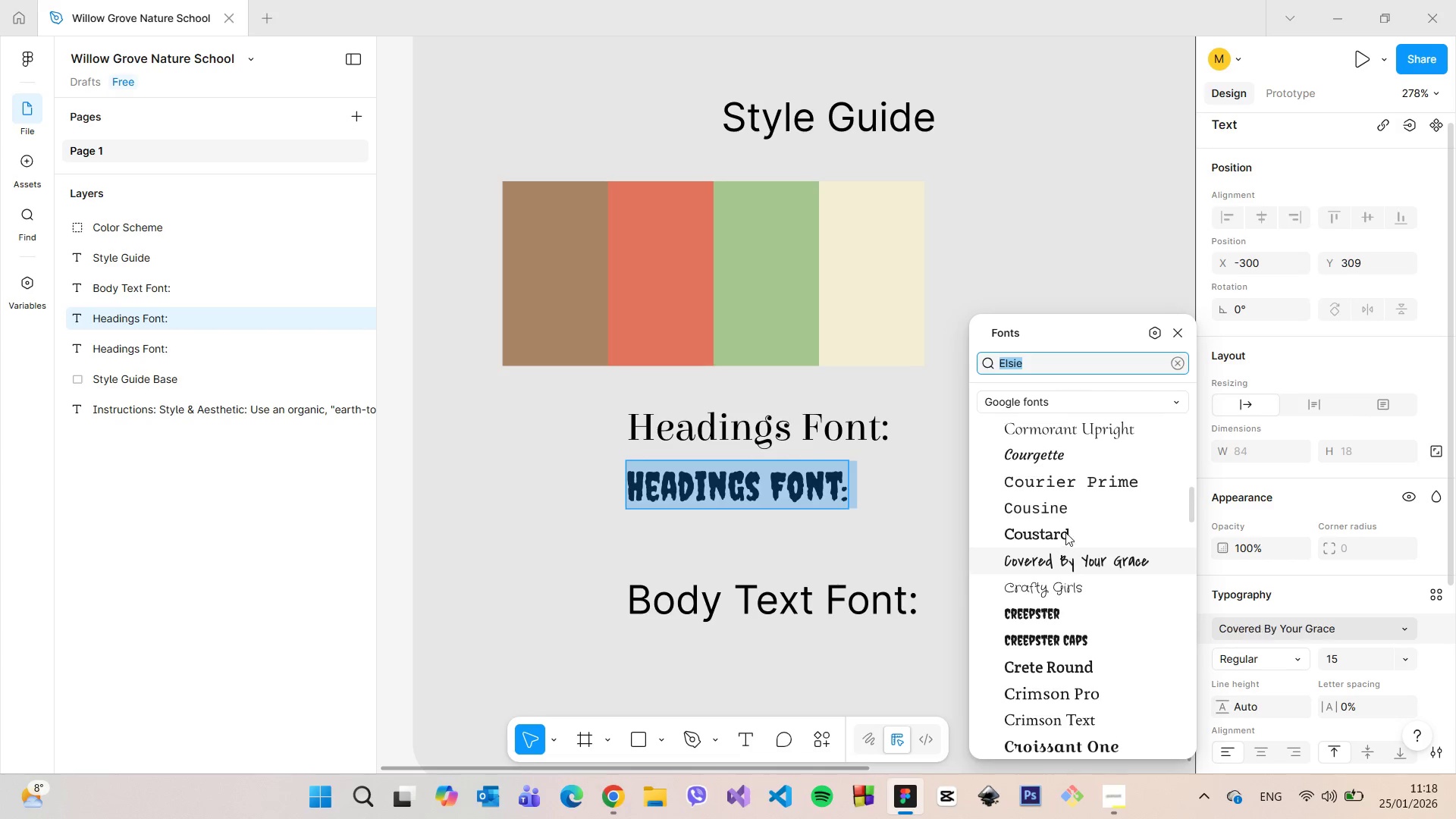 
scroll: coordinate [1053, 605], scroll_direction: up, amount: 11.0
 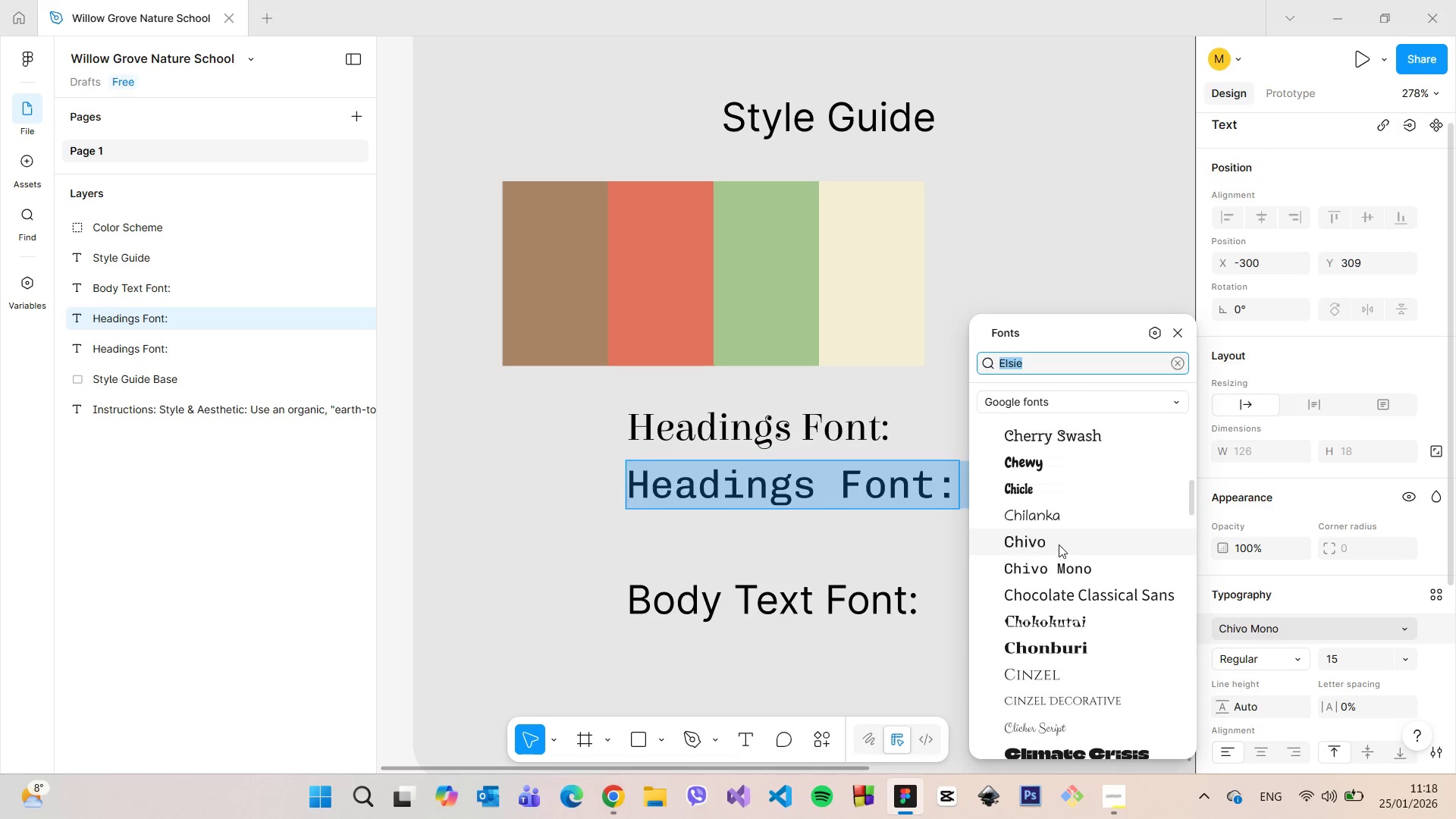 
scroll: coordinate [1059, 538], scroll_direction: up, amount: 2.0
 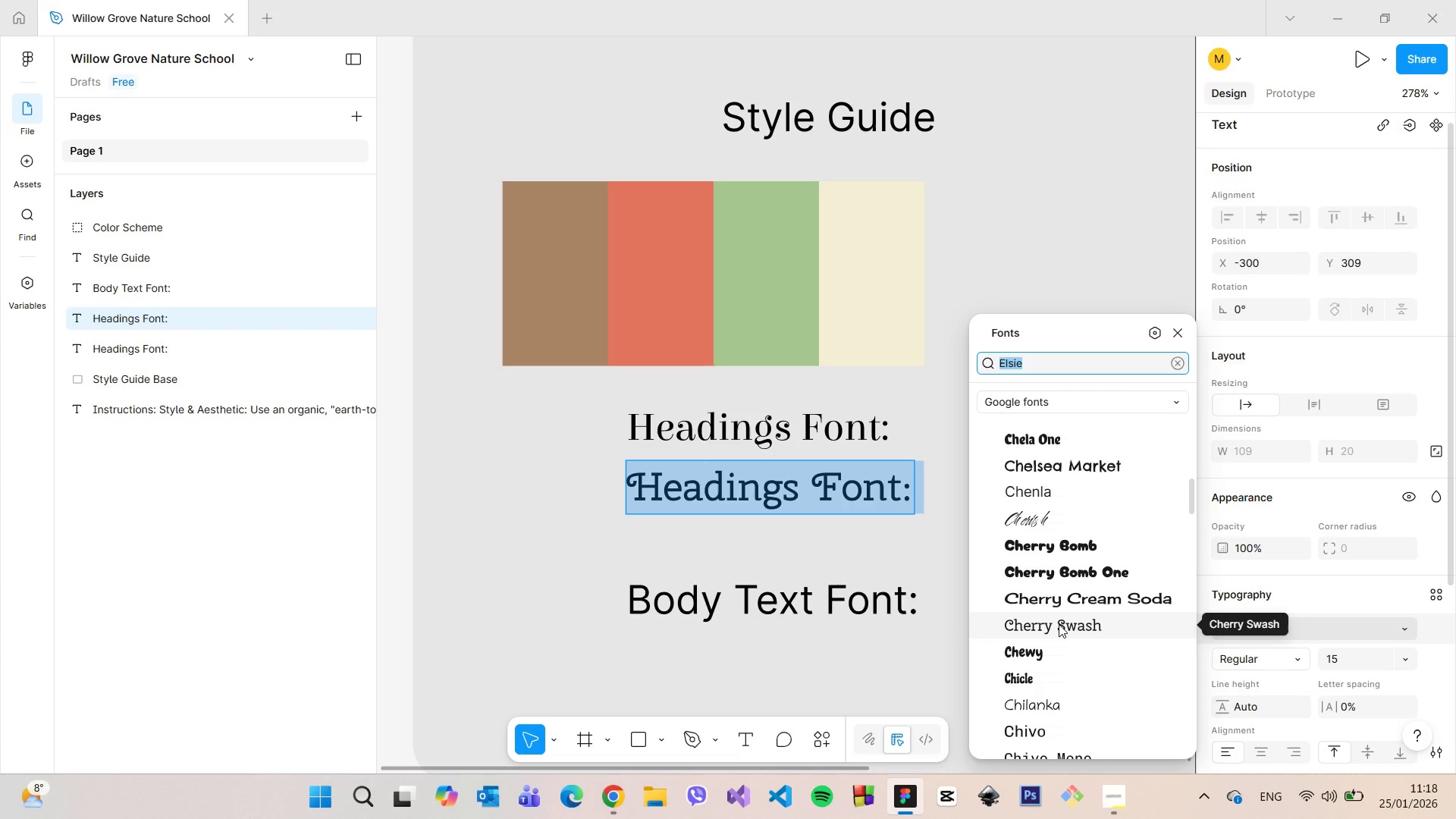 
wait(5.96)
 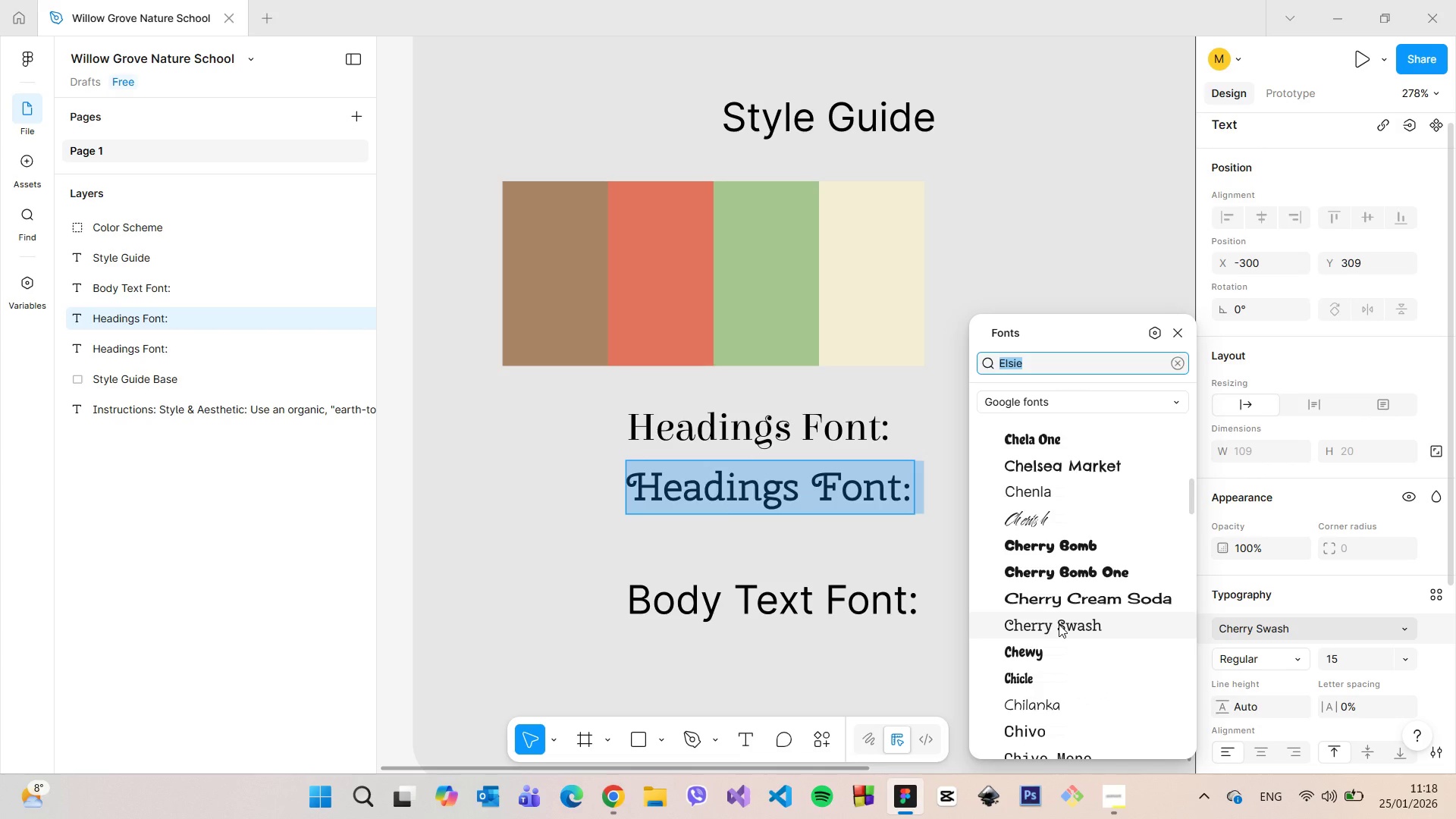 
left_click([870, 563])
 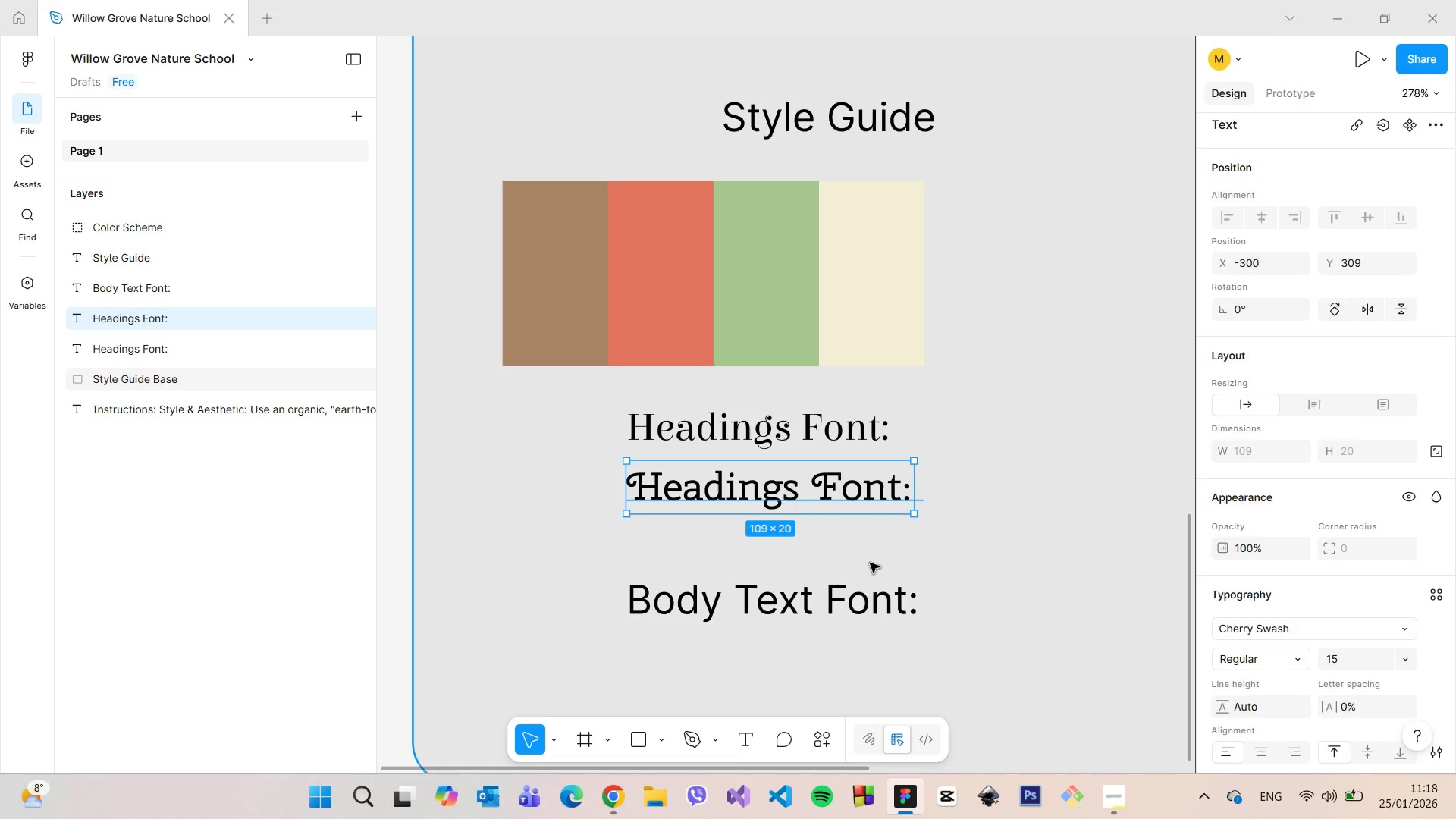 
left_click([870, 563])
 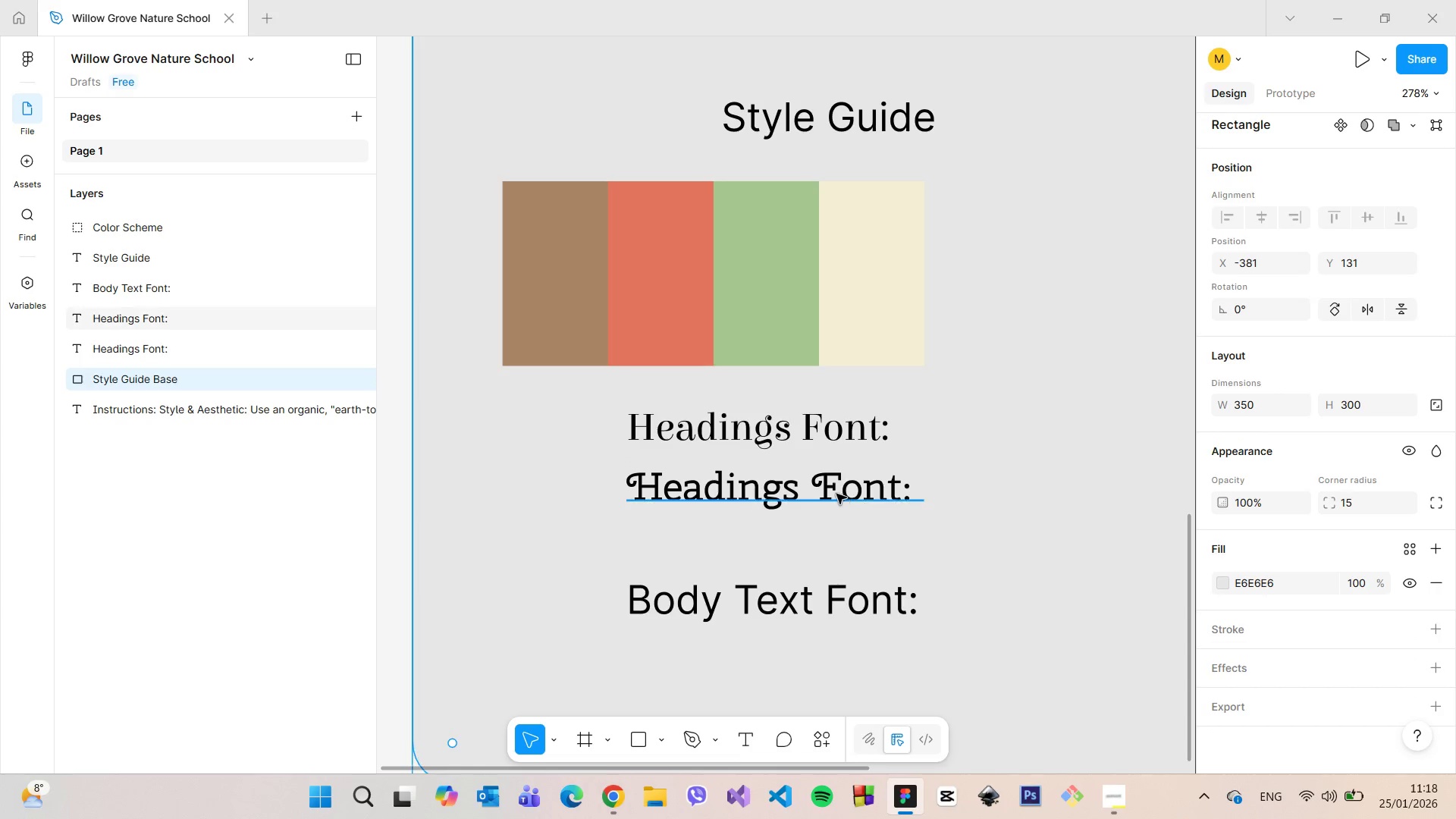 
left_click([836, 494])
 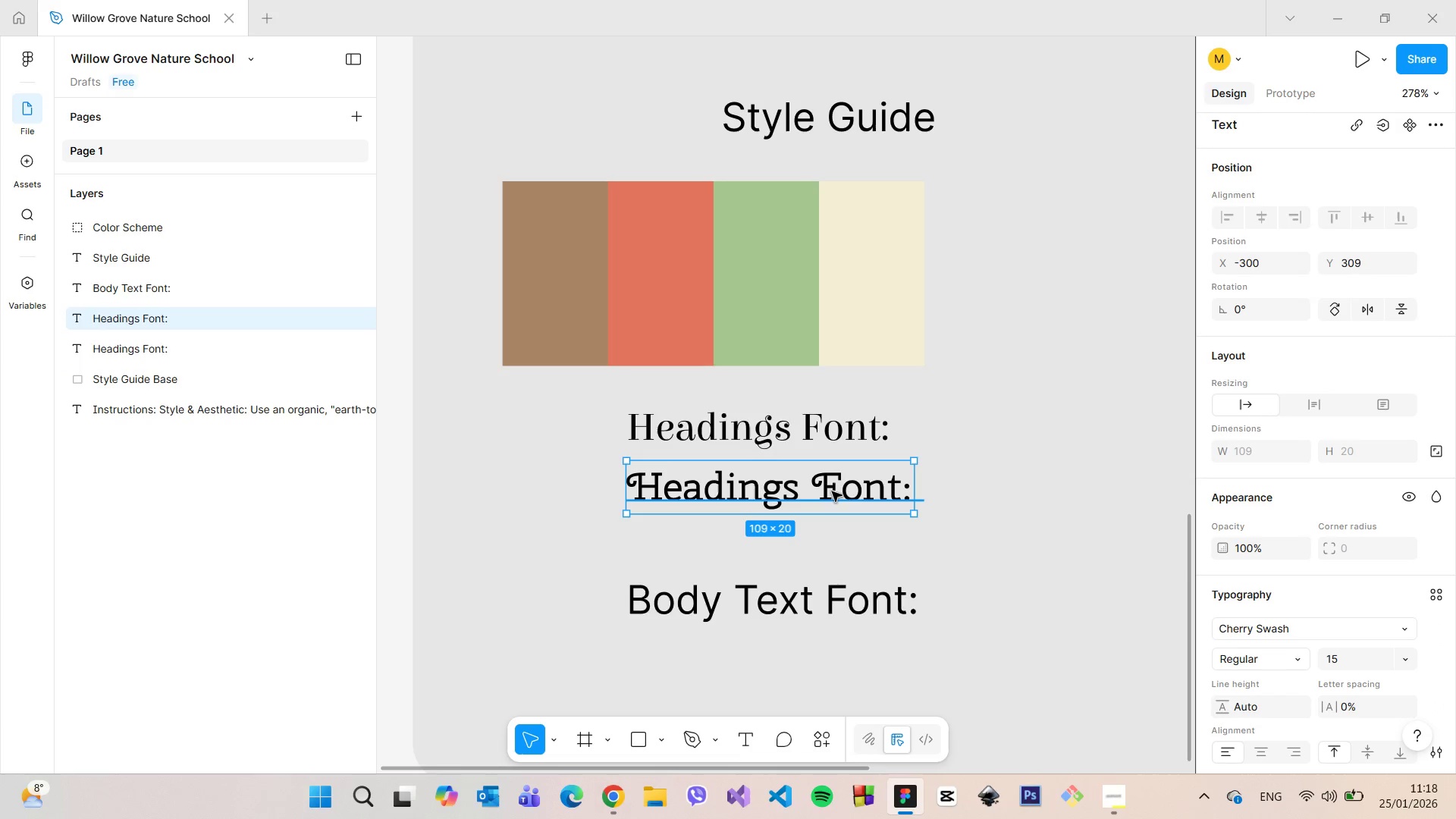 
hold_key(key=AltLeft, duration=1.52)
left_click_drag(start_coordinate=[831, 491], to_coordinate=[831, 554])
 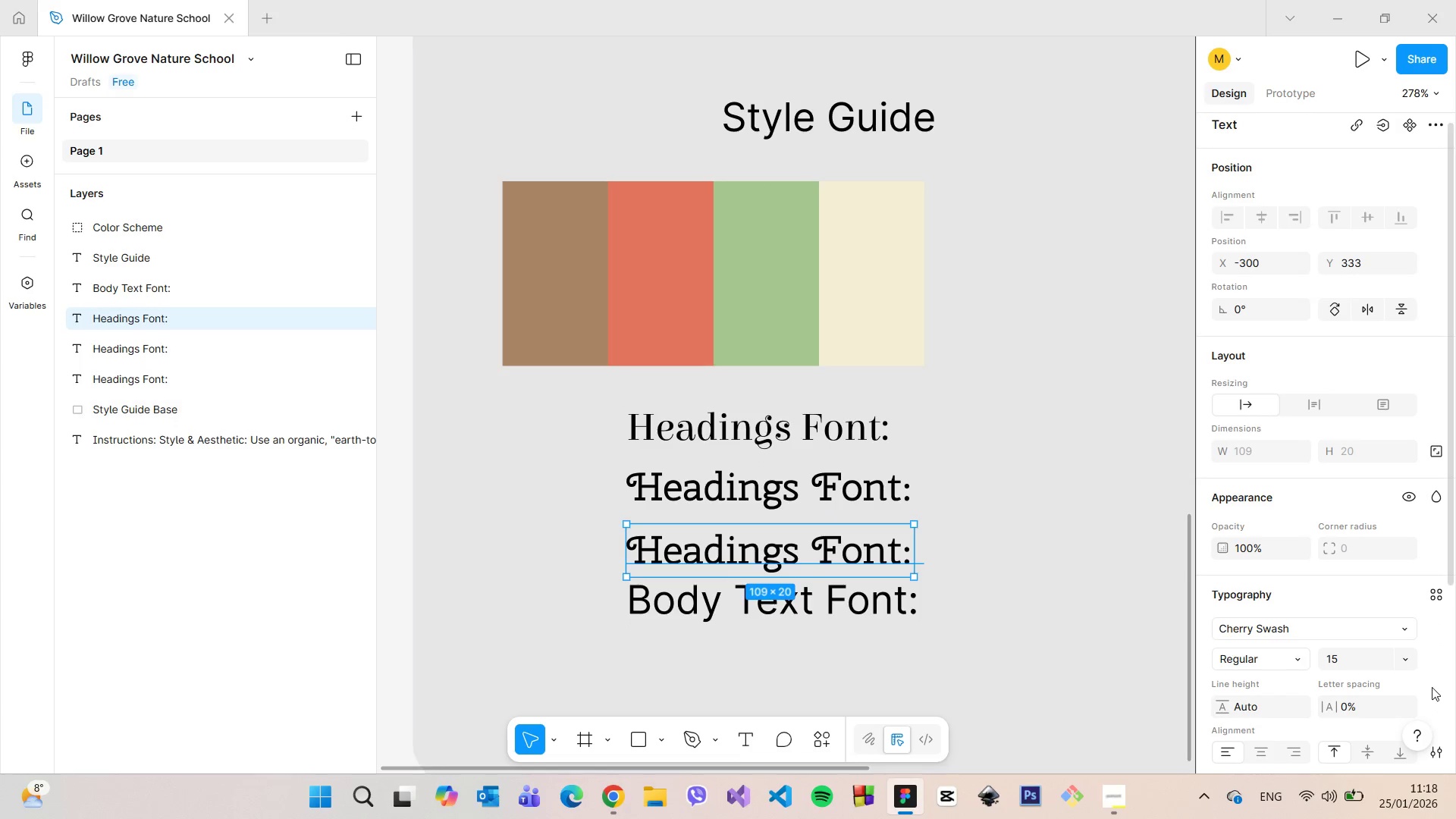 
hold_key(key=AltLeft, duration=0.59)
 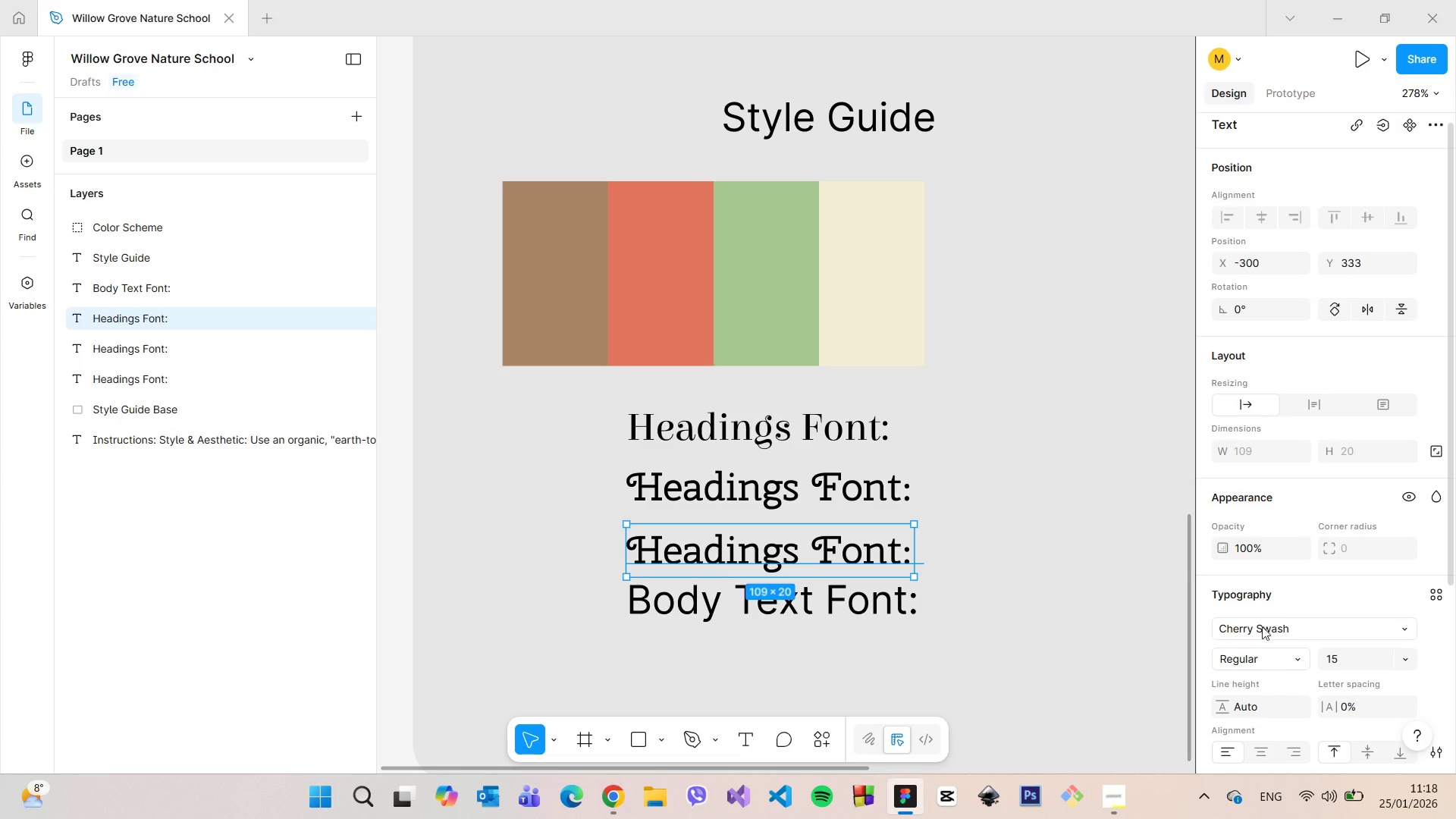 
left_click([1260, 631])
 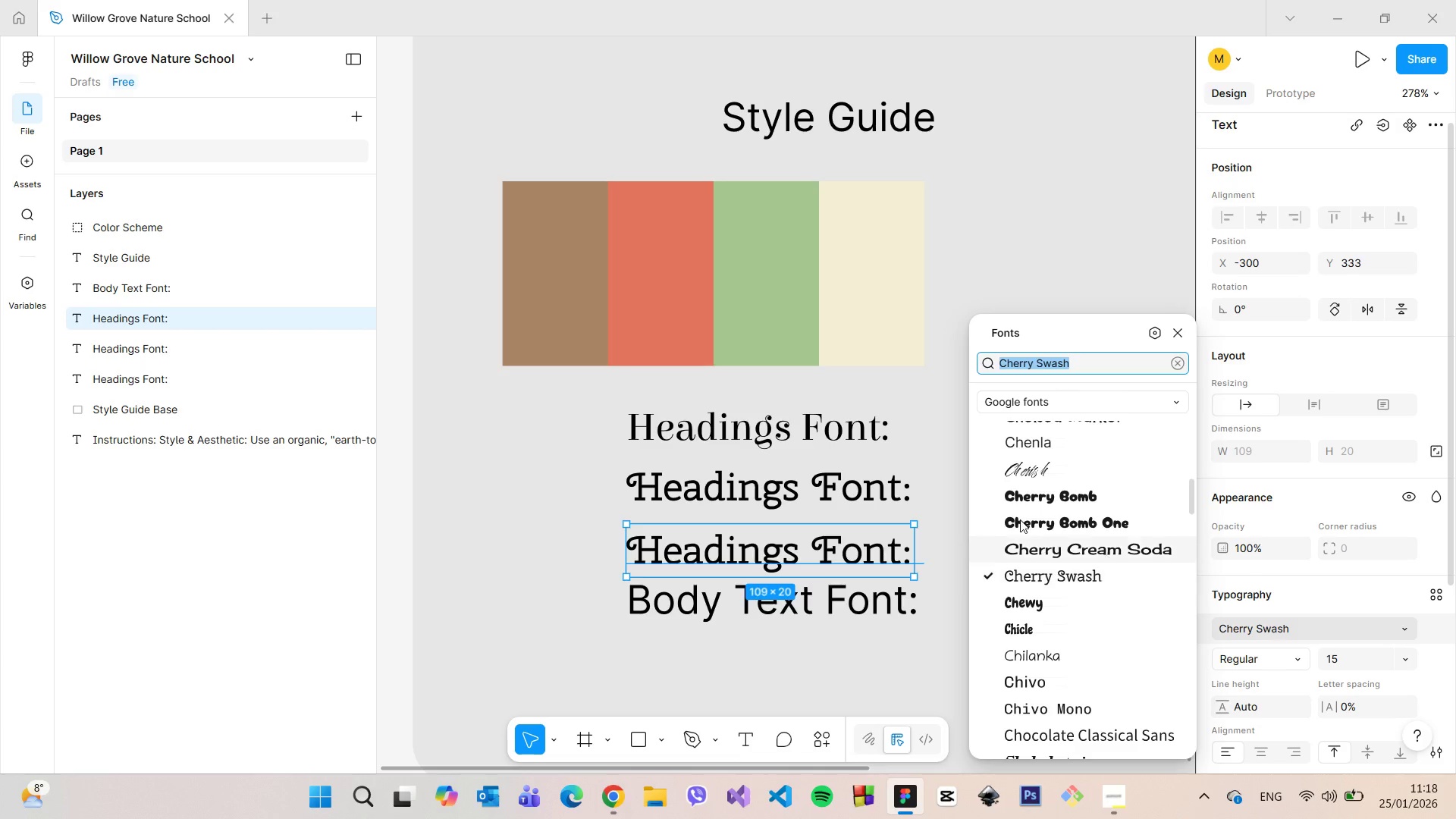 
scroll: coordinate [1050, 664], scroll_direction: up, amount: 11.0
 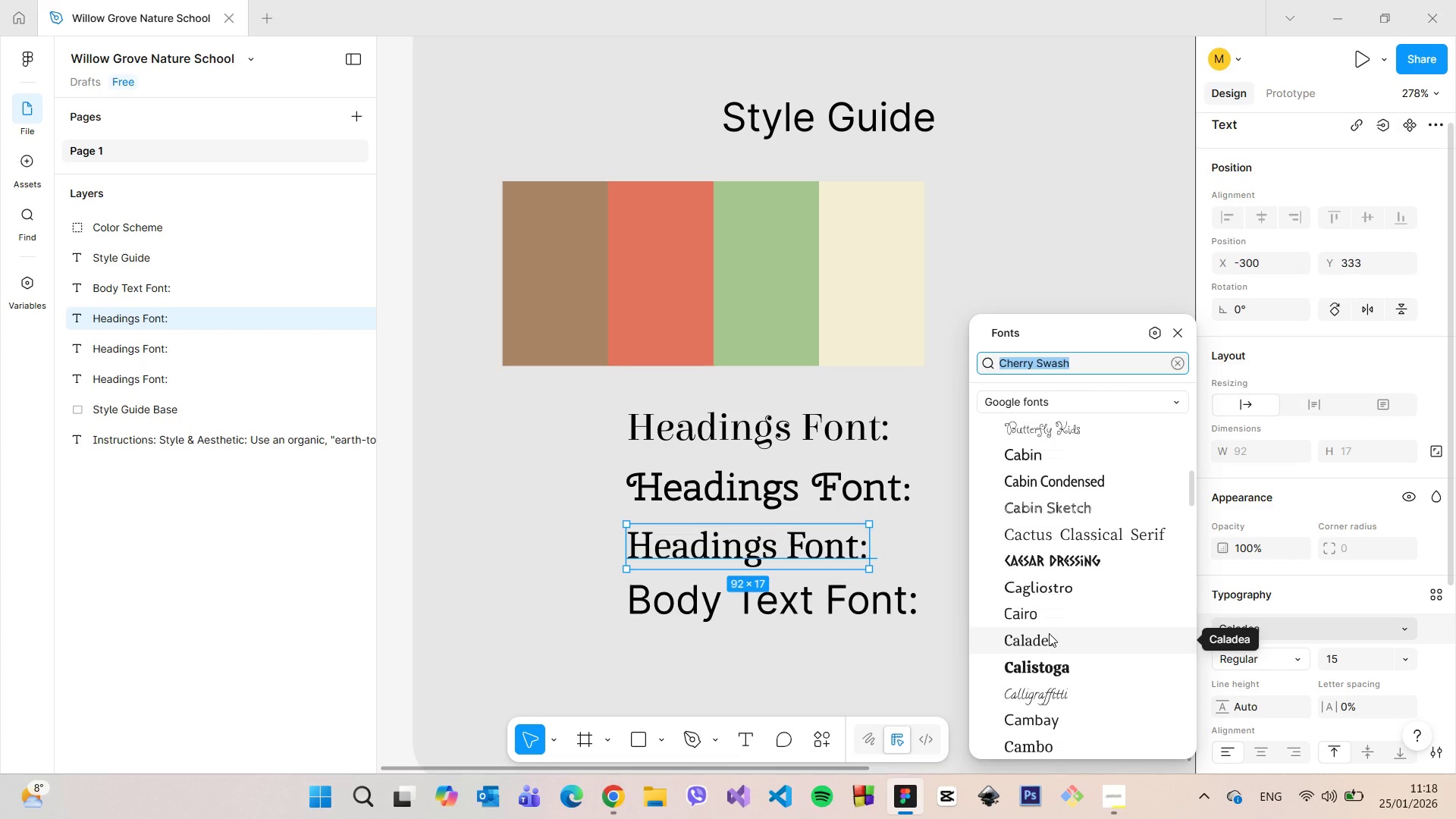 
left_click([1049, 633])
 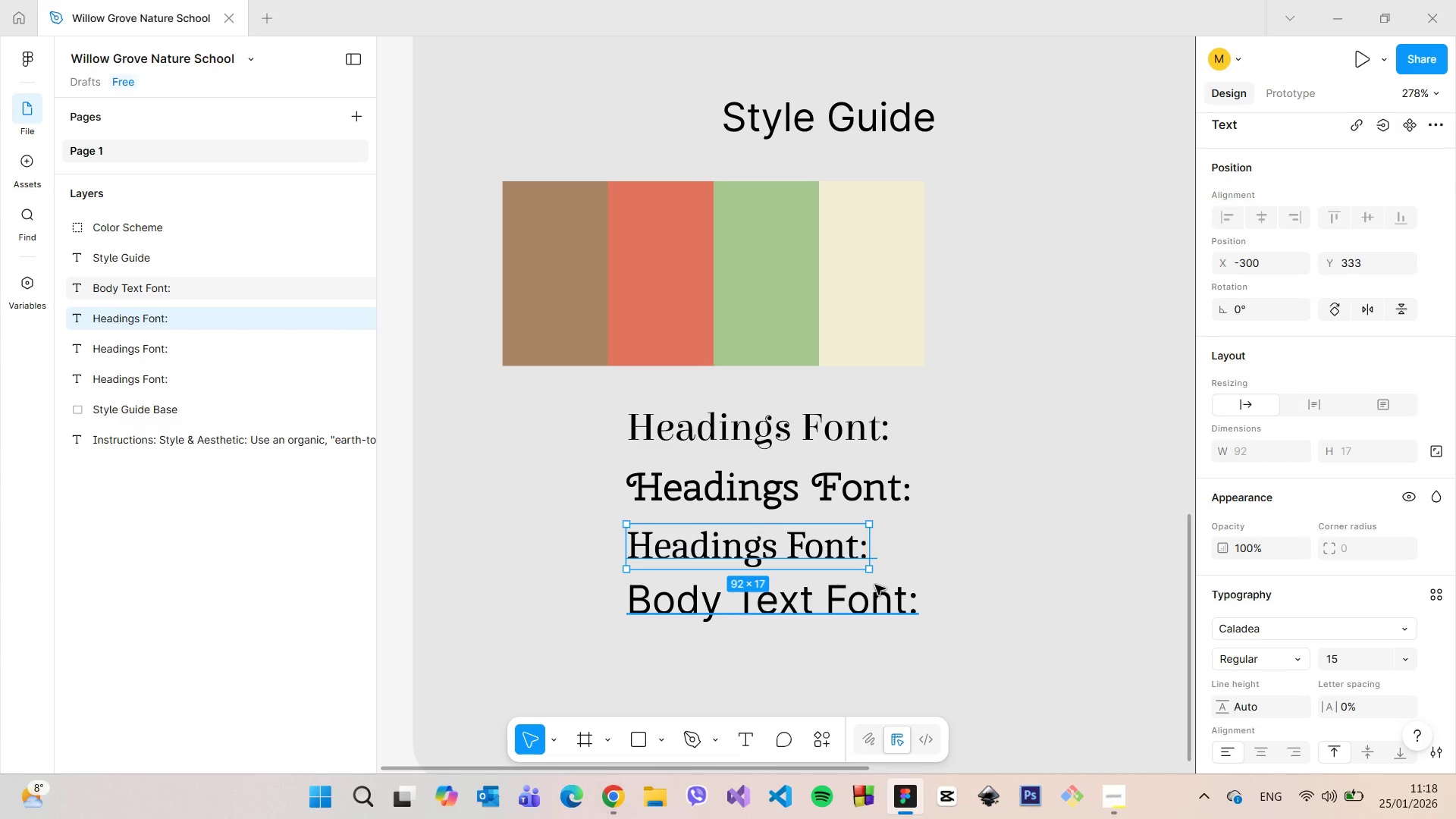 
left_click([887, 664])
 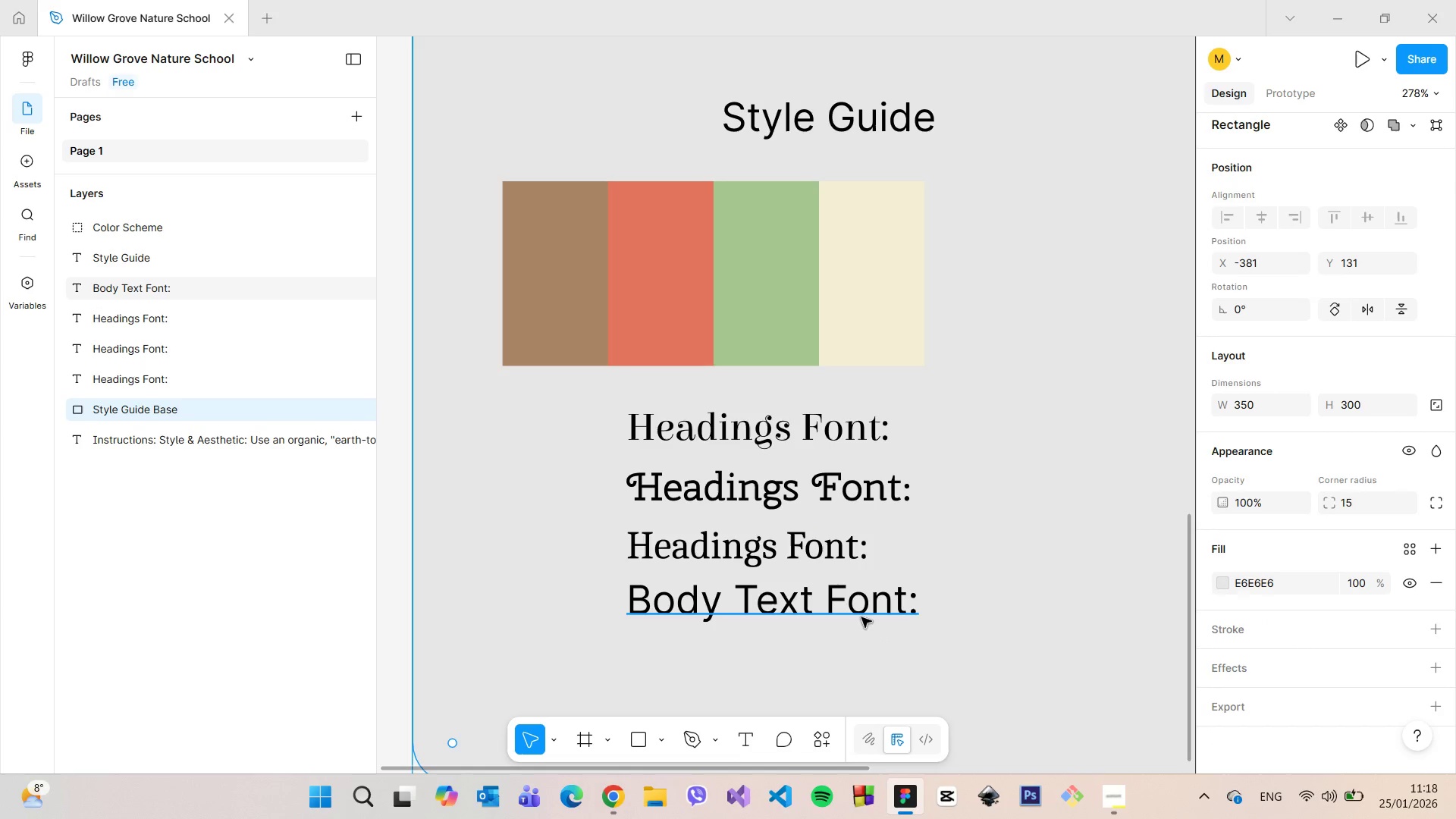 
left_click([860, 612])
 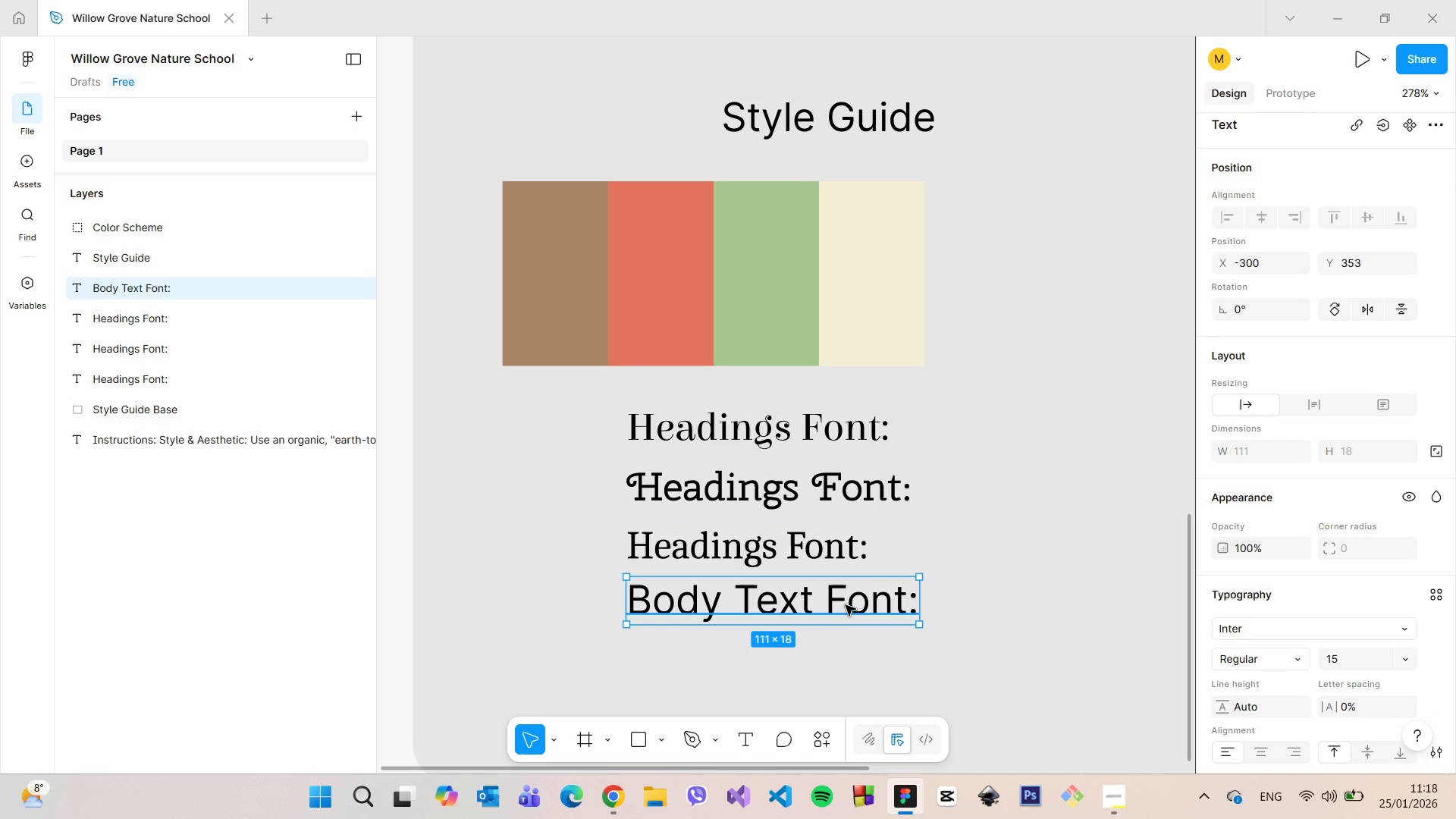 
left_click_drag(start_coordinate=[845, 607], to_coordinate=[843, 699])
 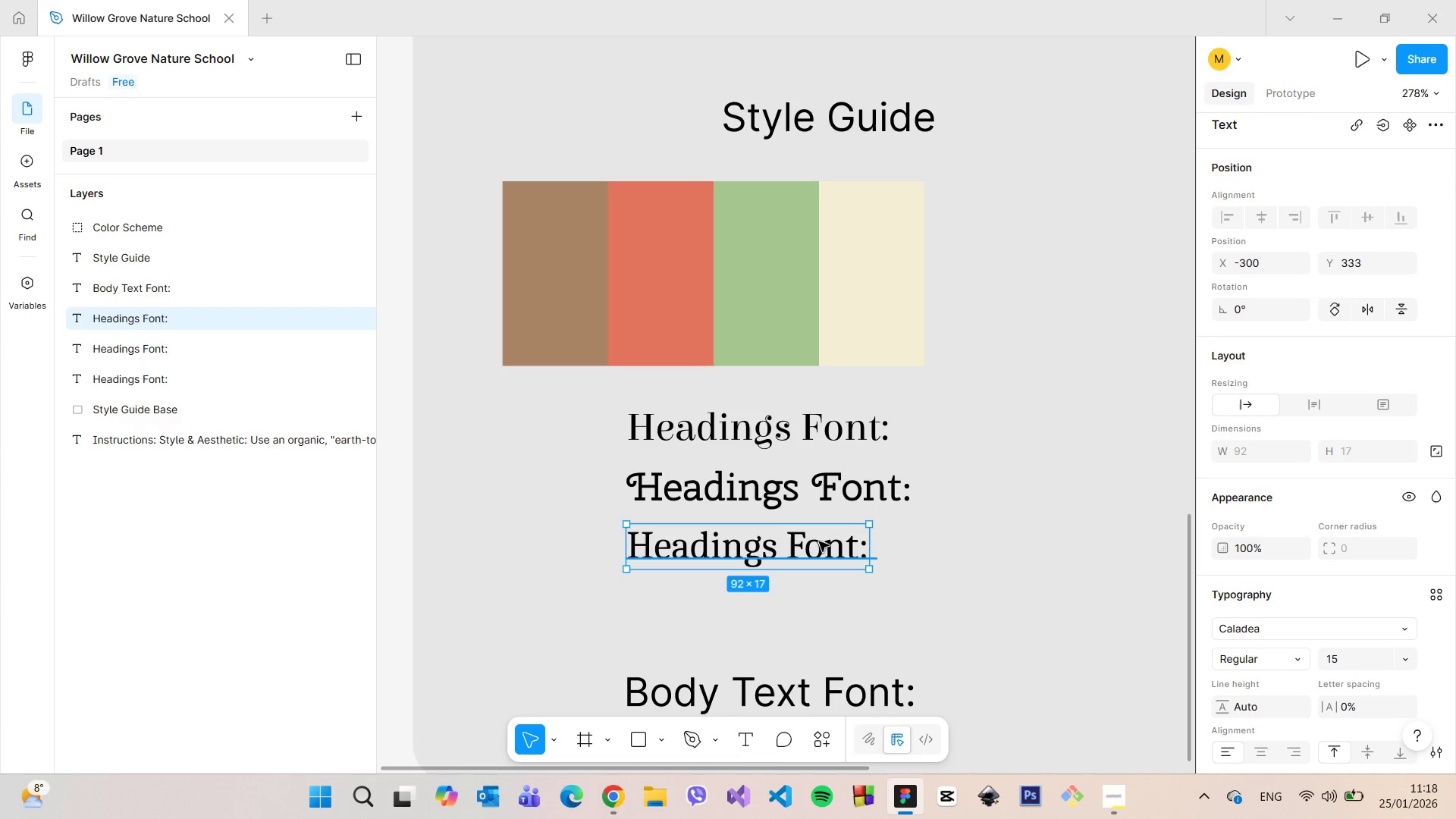 
left_click_drag(start_coordinate=[819, 541], to_coordinate=[813, 603])
 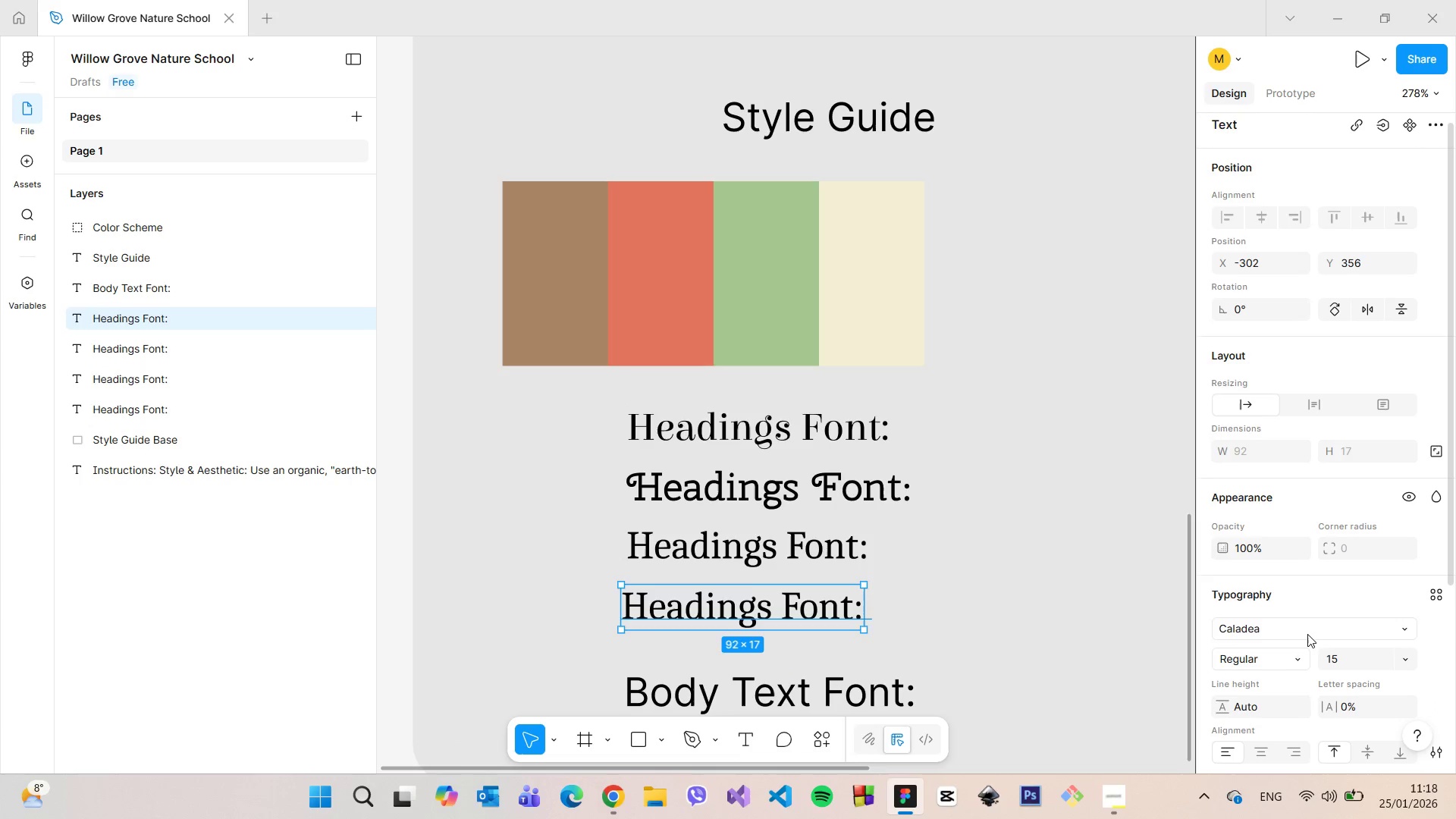 
hold_key(key=AltLeft, duration=0.84)
 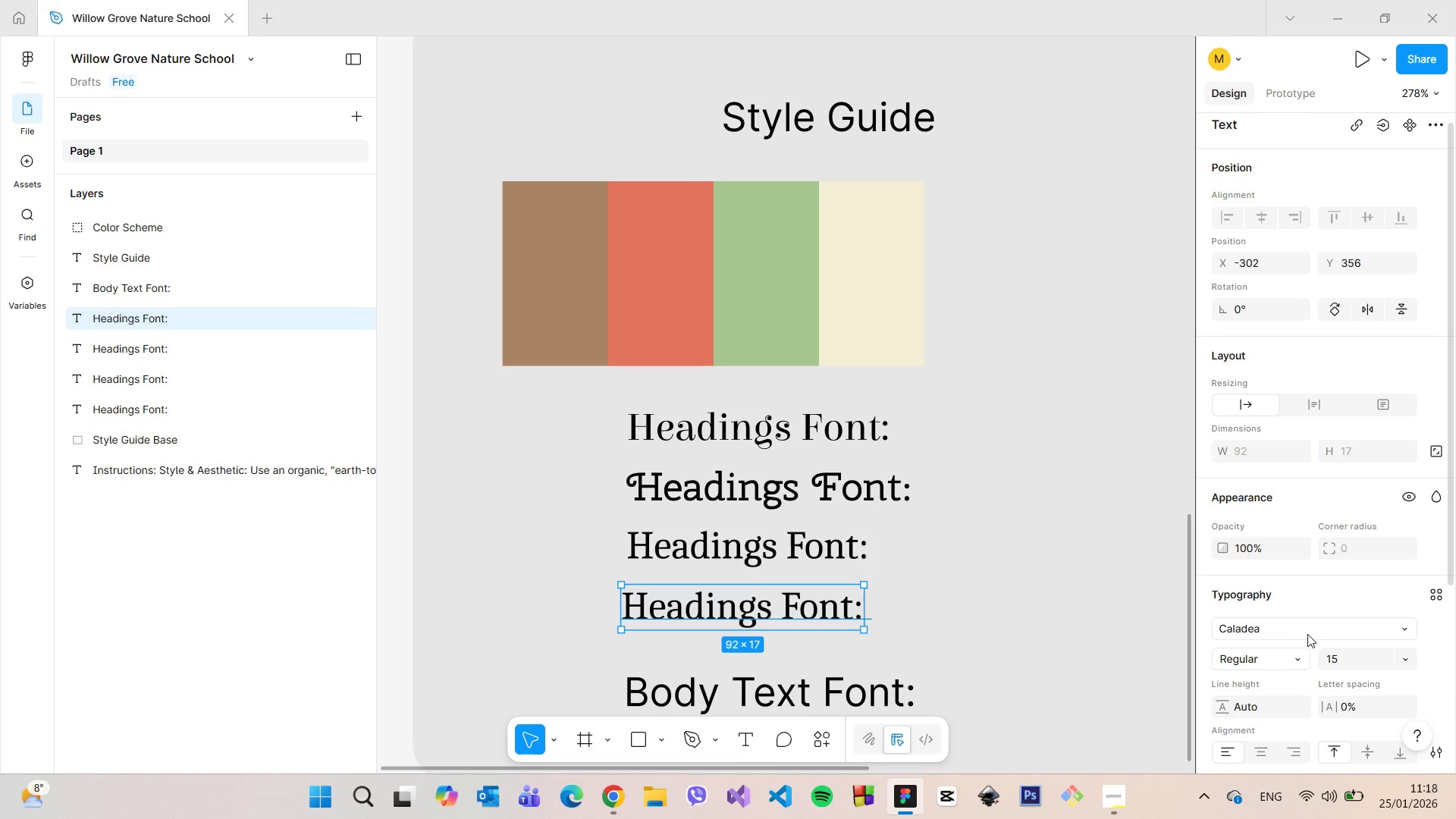 
left_click([1307, 634])
 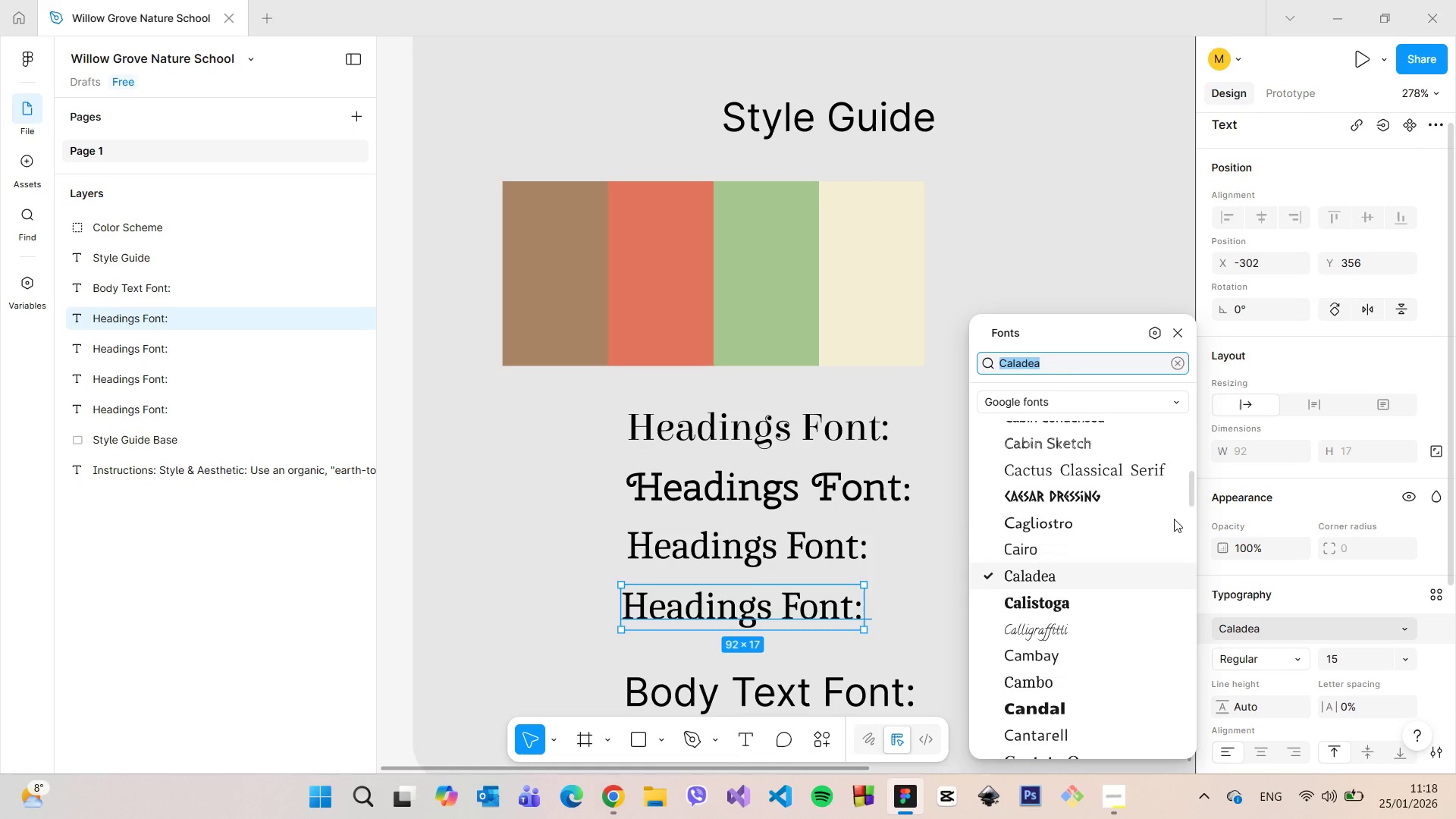 
scroll: coordinate [1118, 570], scroll_direction: up, amount: 14.0
 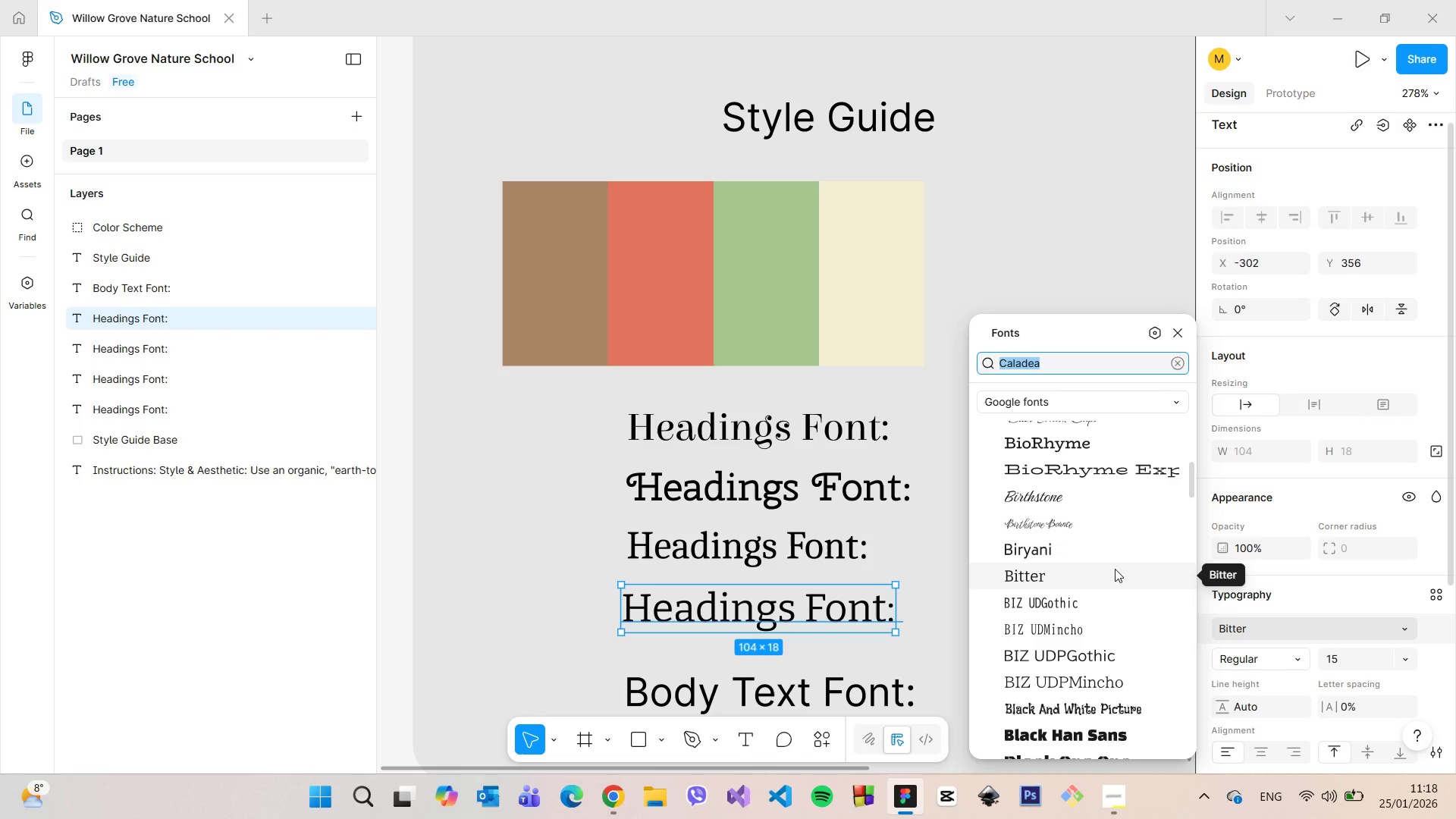 
left_click([1115, 569])
 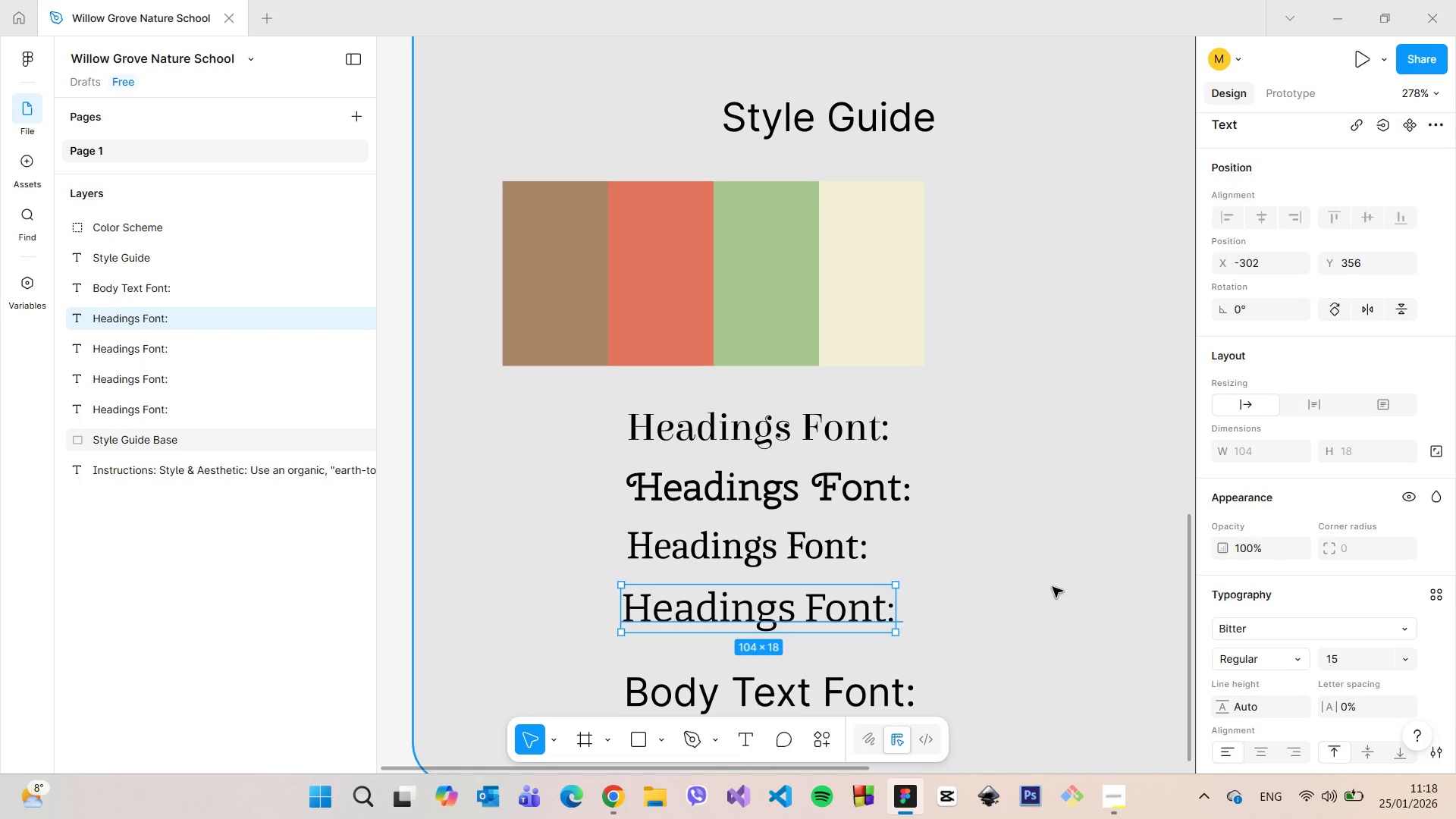 
left_click([1041, 592])
 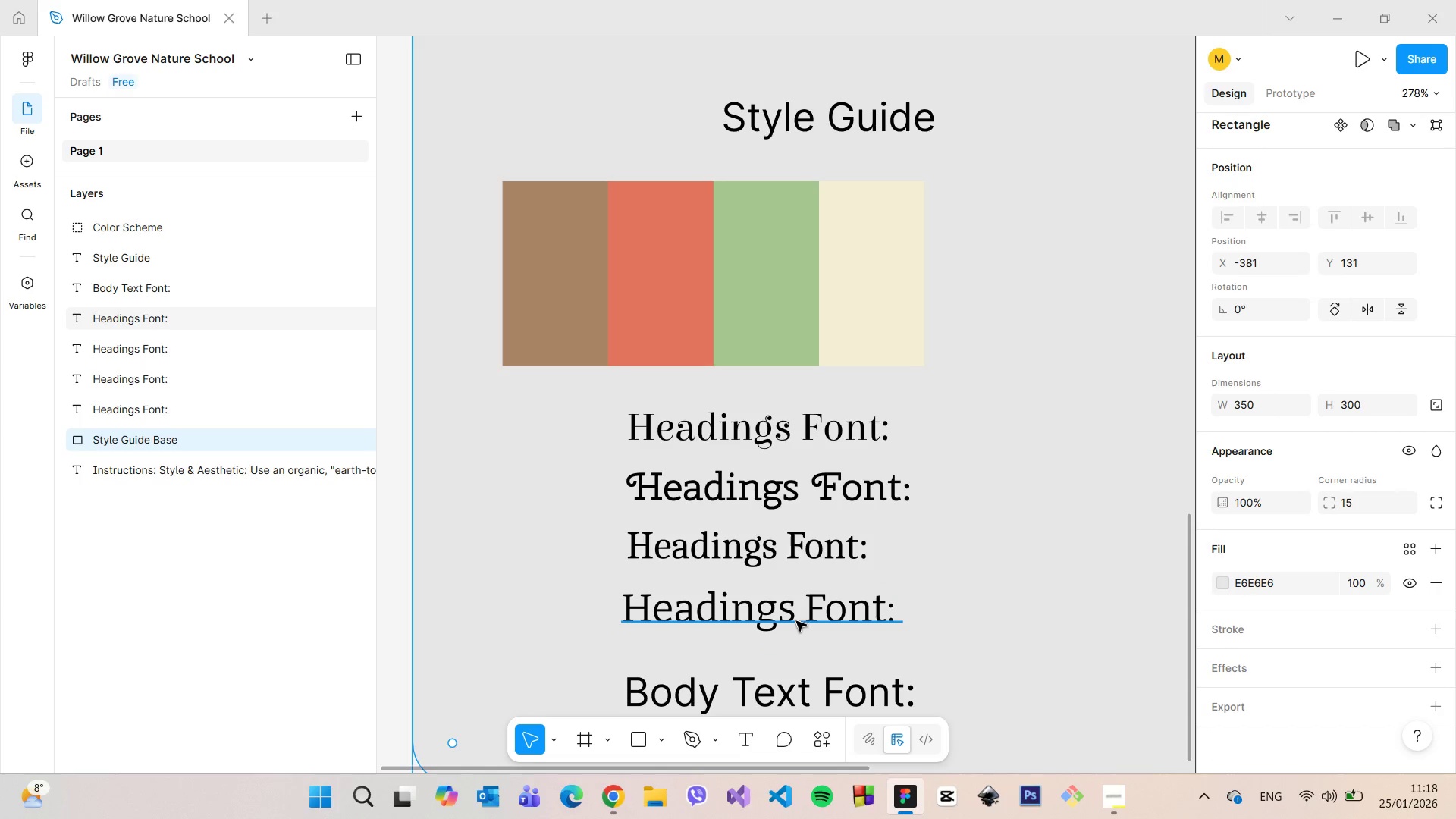 
left_click([796, 613])
 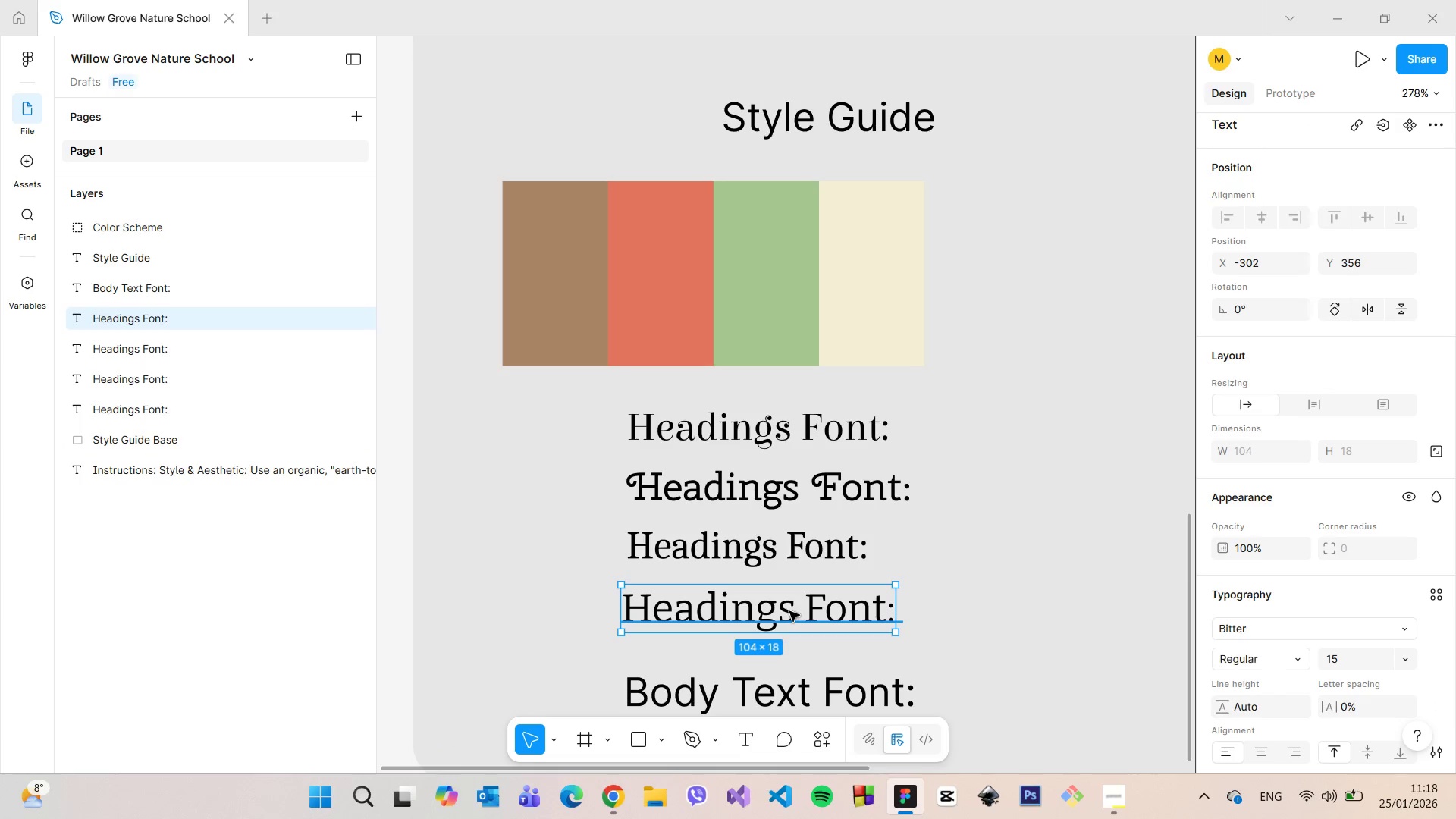 
hold_key(key=AltLeft, duration=1.2)
left_click_drag(start_coordinate=[789, 610], to_coordinate=[1060, 541])
 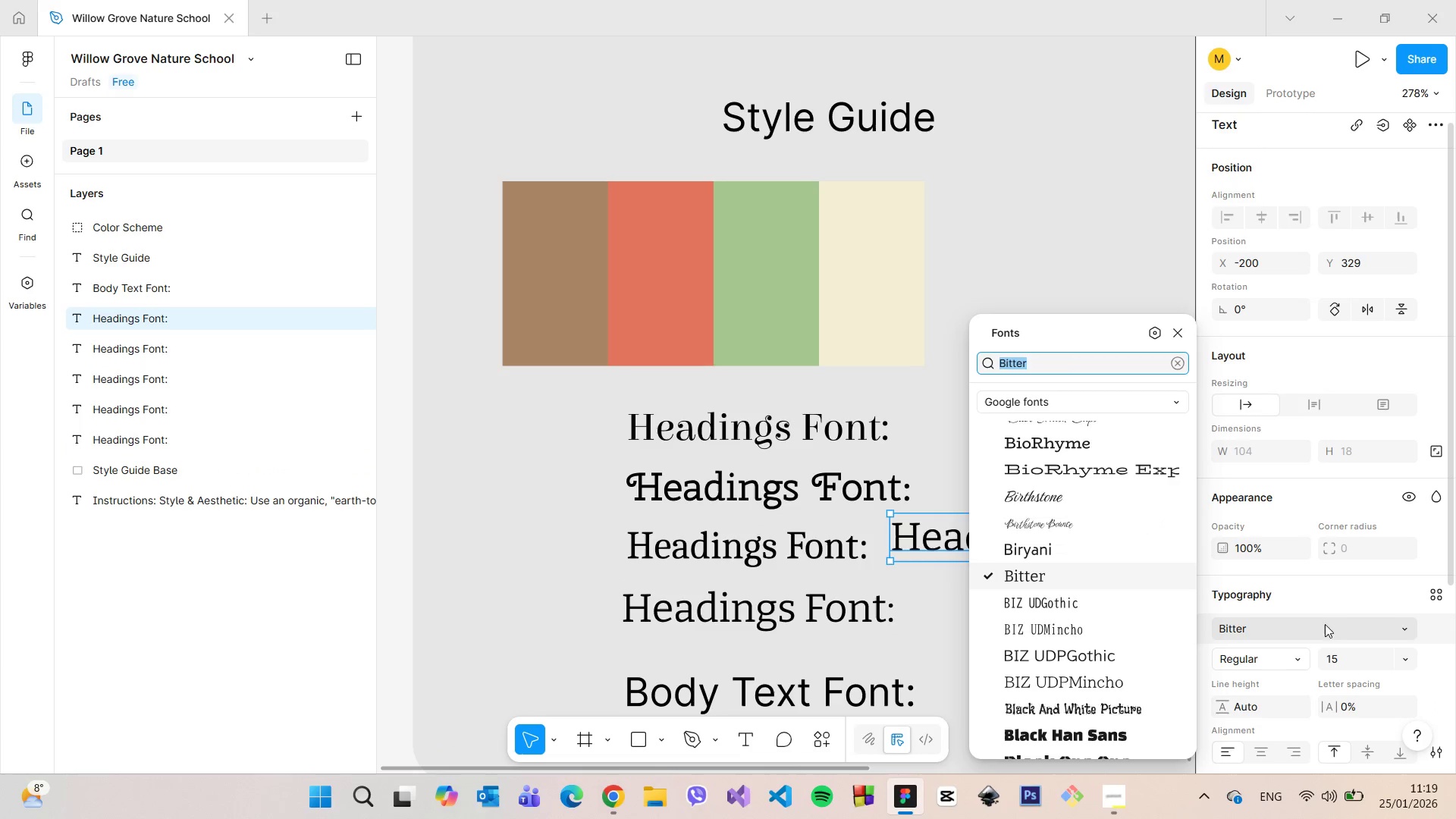 
scroll: coordinate [1110, 504], scroll_direction: up, amount: 5.0
 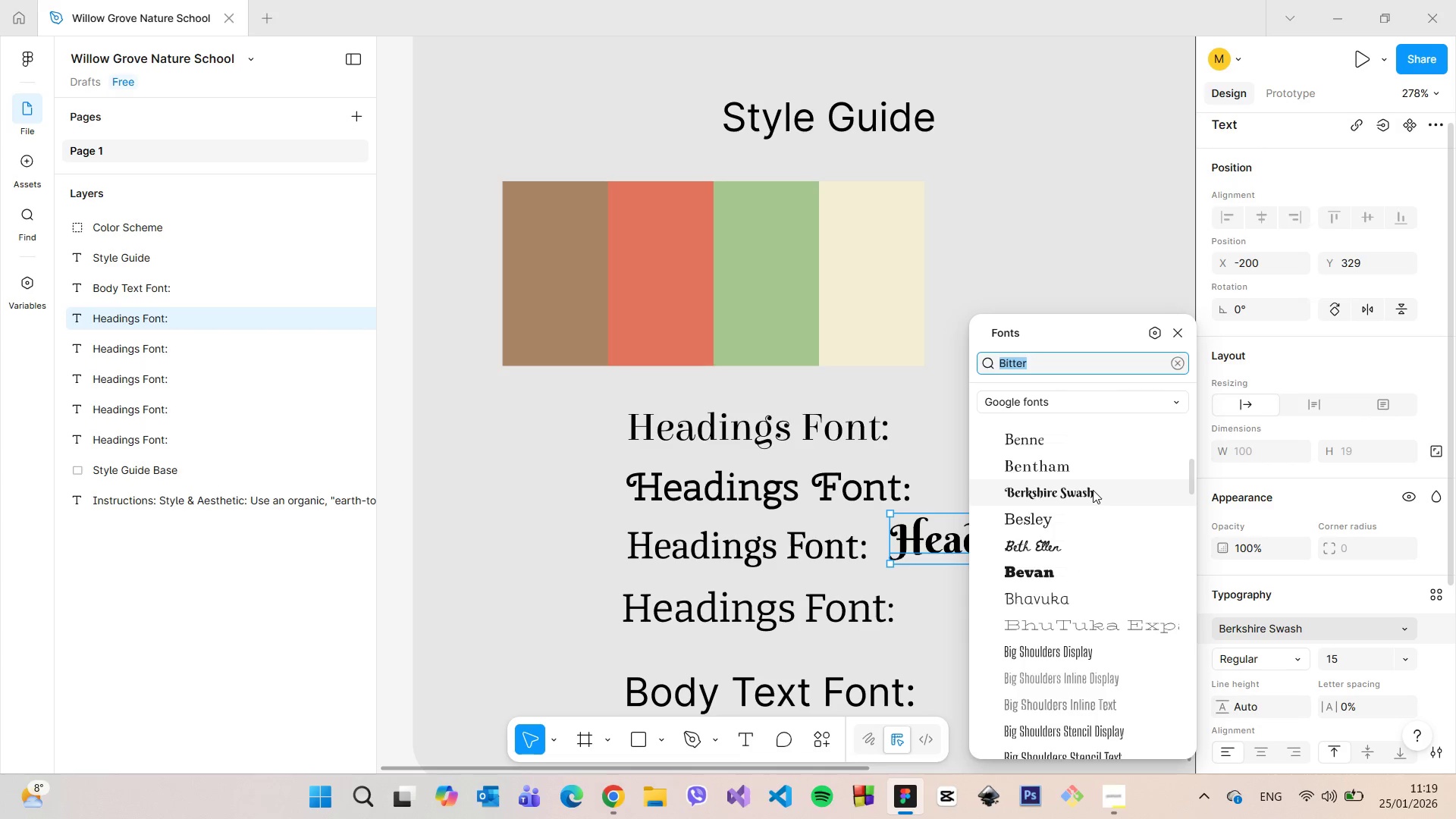 
left_click([936, 539])
 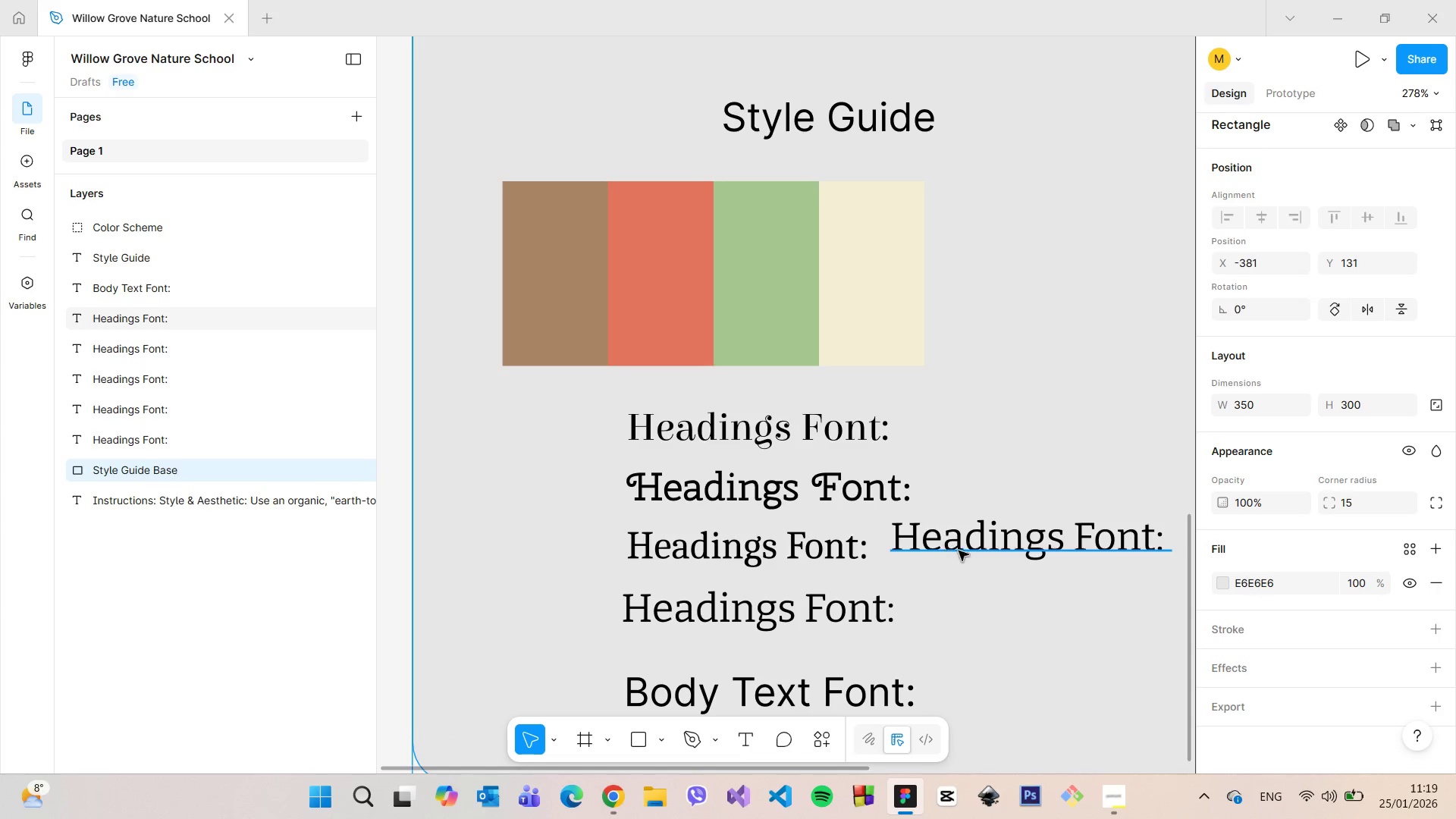 
left_click_drag(start_coordinate=[1016, 544], to_coordinate=[752, 396])
 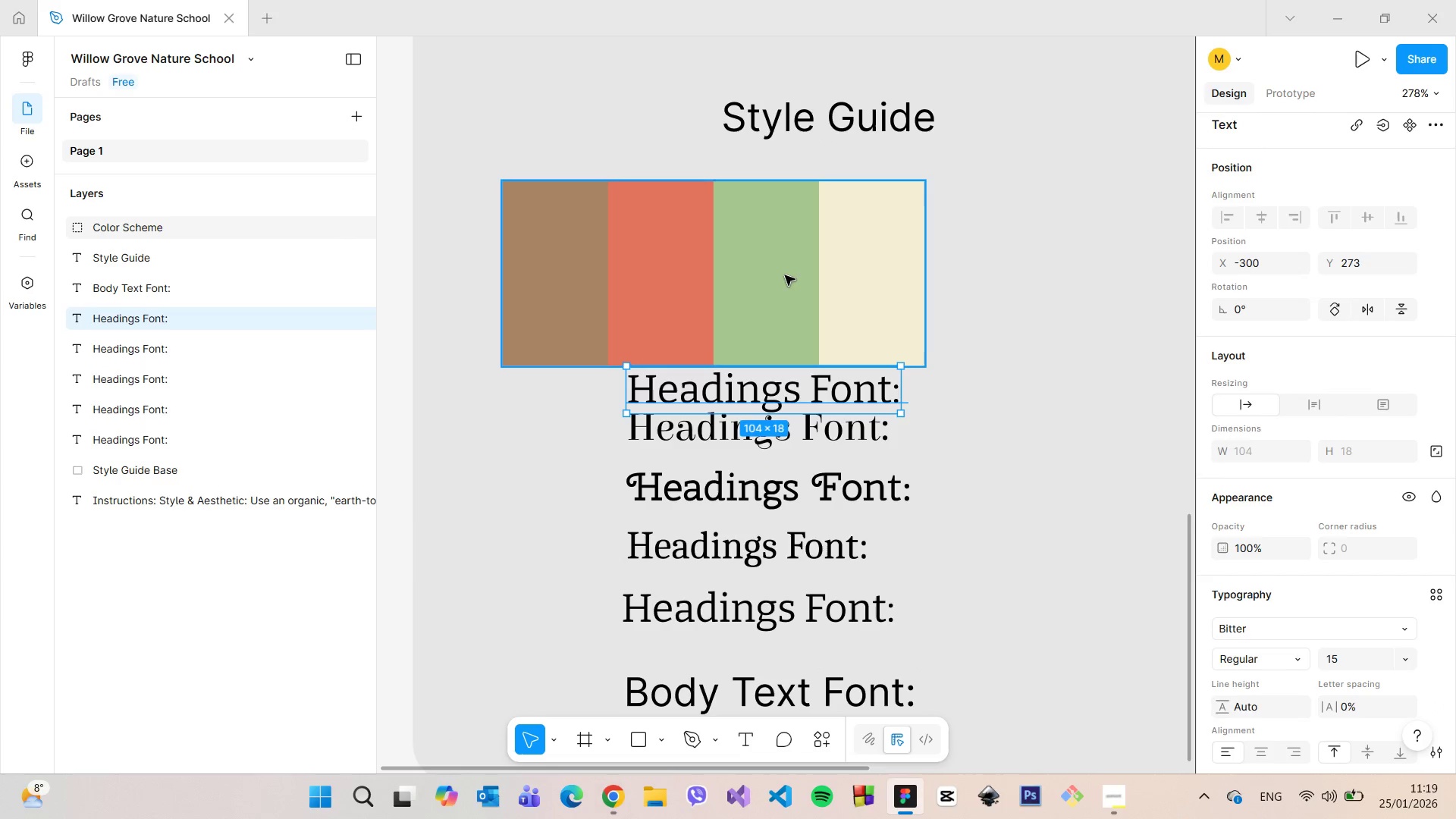 
left_click([785, 275])
 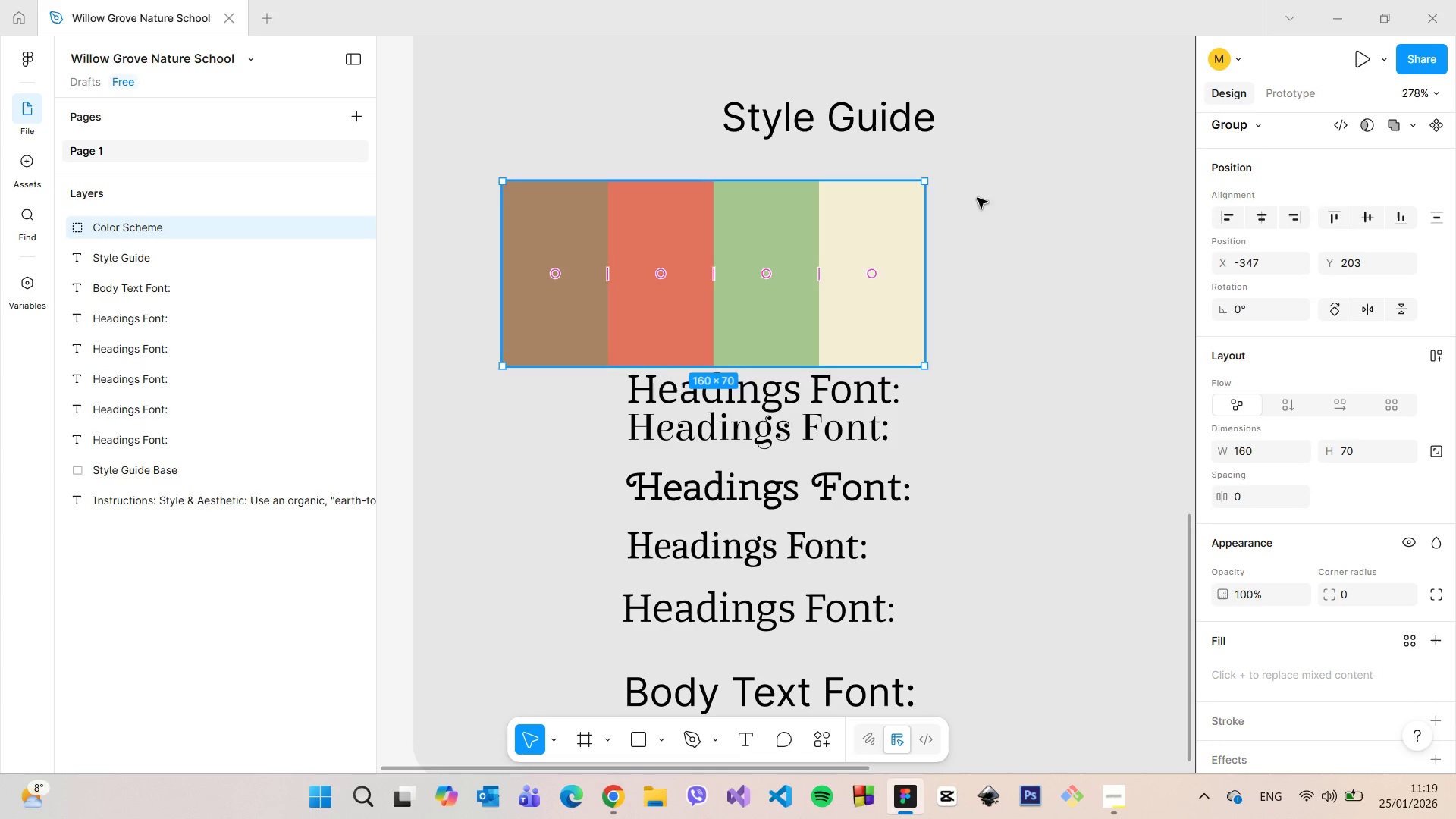 
scroll: coordinate [1110, 278], scroll_direction: down, amount: 6.0
 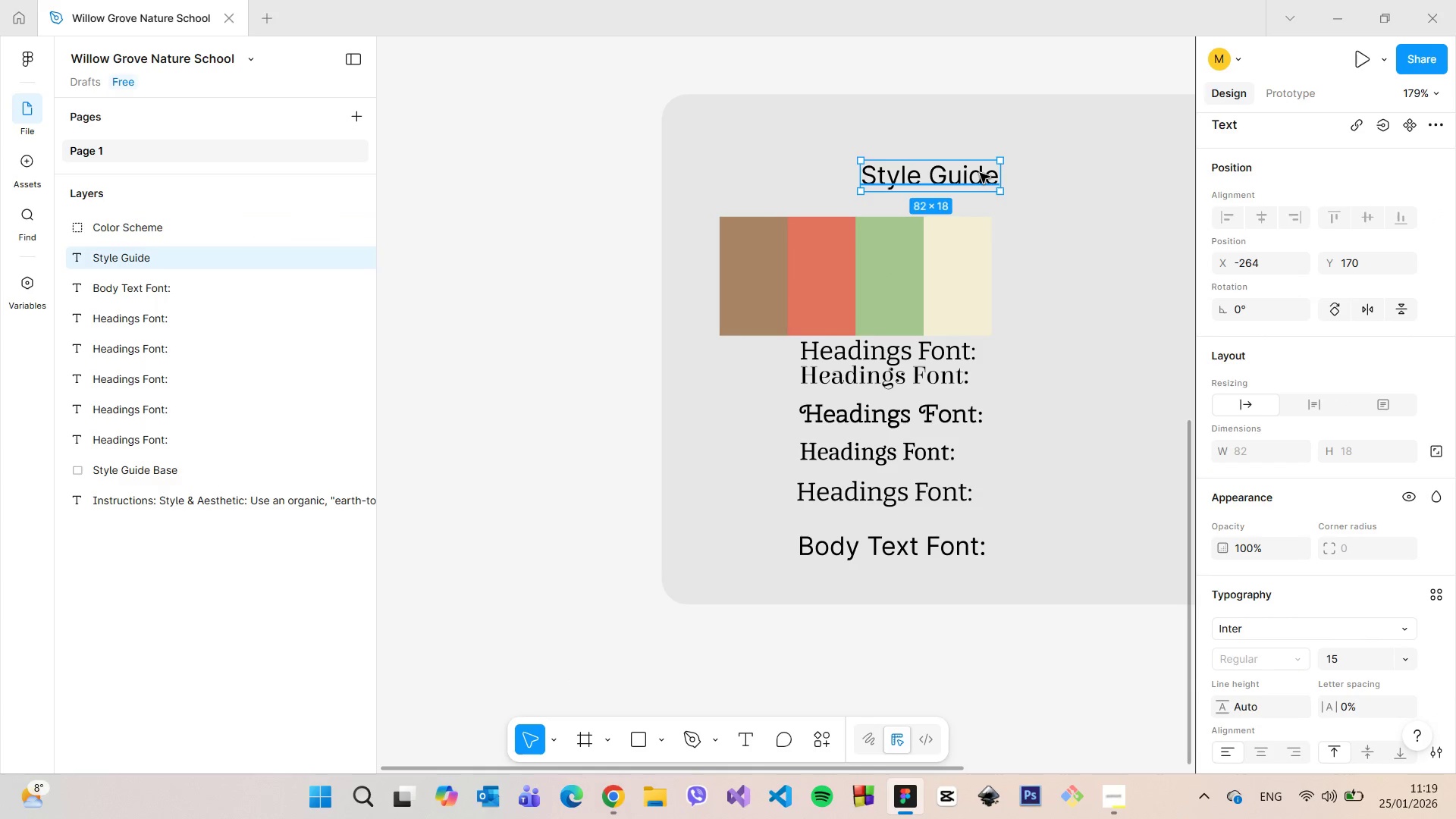 
left_click_drag(start_coordinate=[978, 173], to_coordinate=[972, 128])
 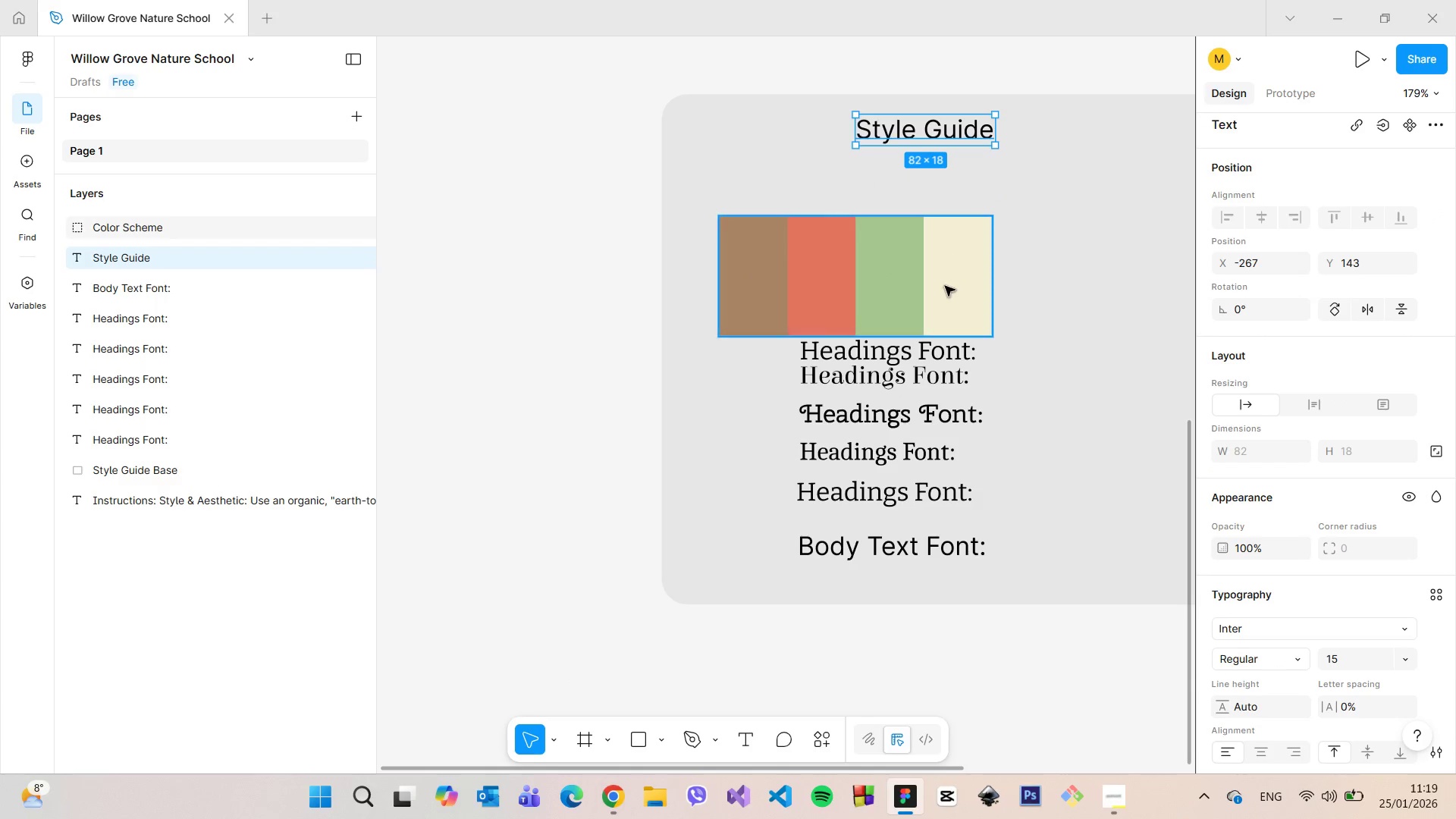 
left_click([945, 286])
 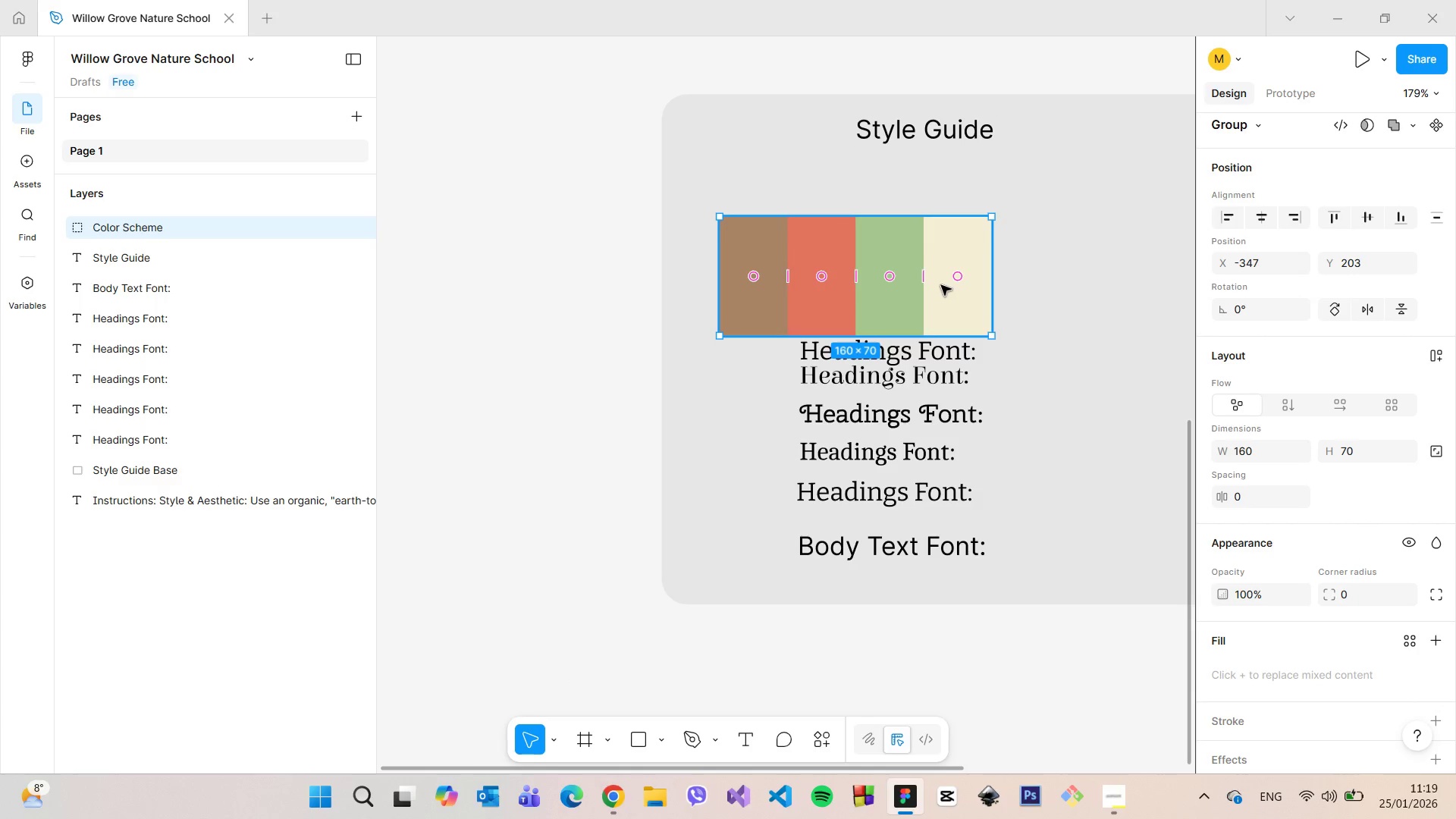 
left_click_drag(start_coordinate=[940, 283], to_coordinate=[940, 236])
 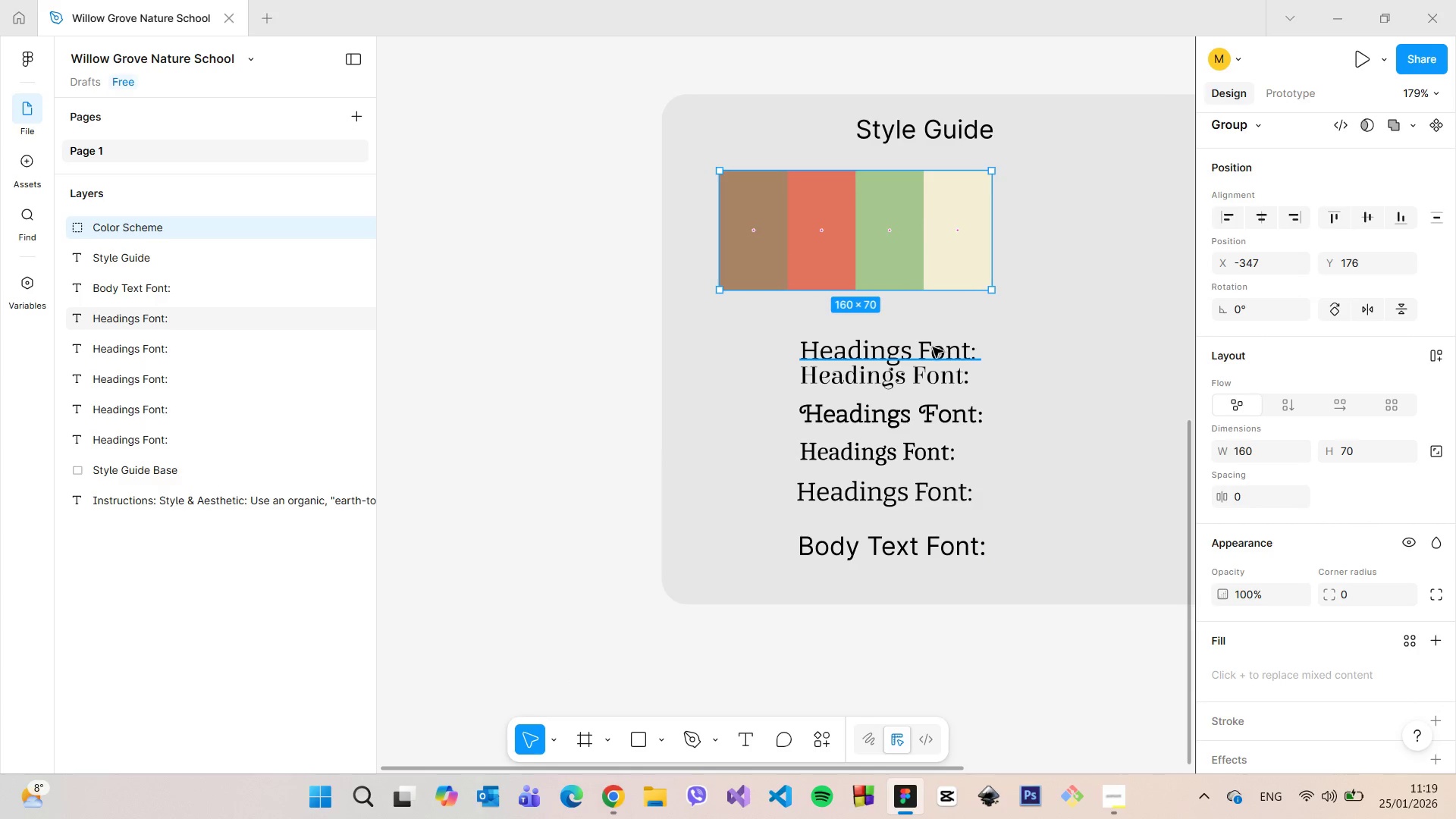 
left_click([932, 348])
 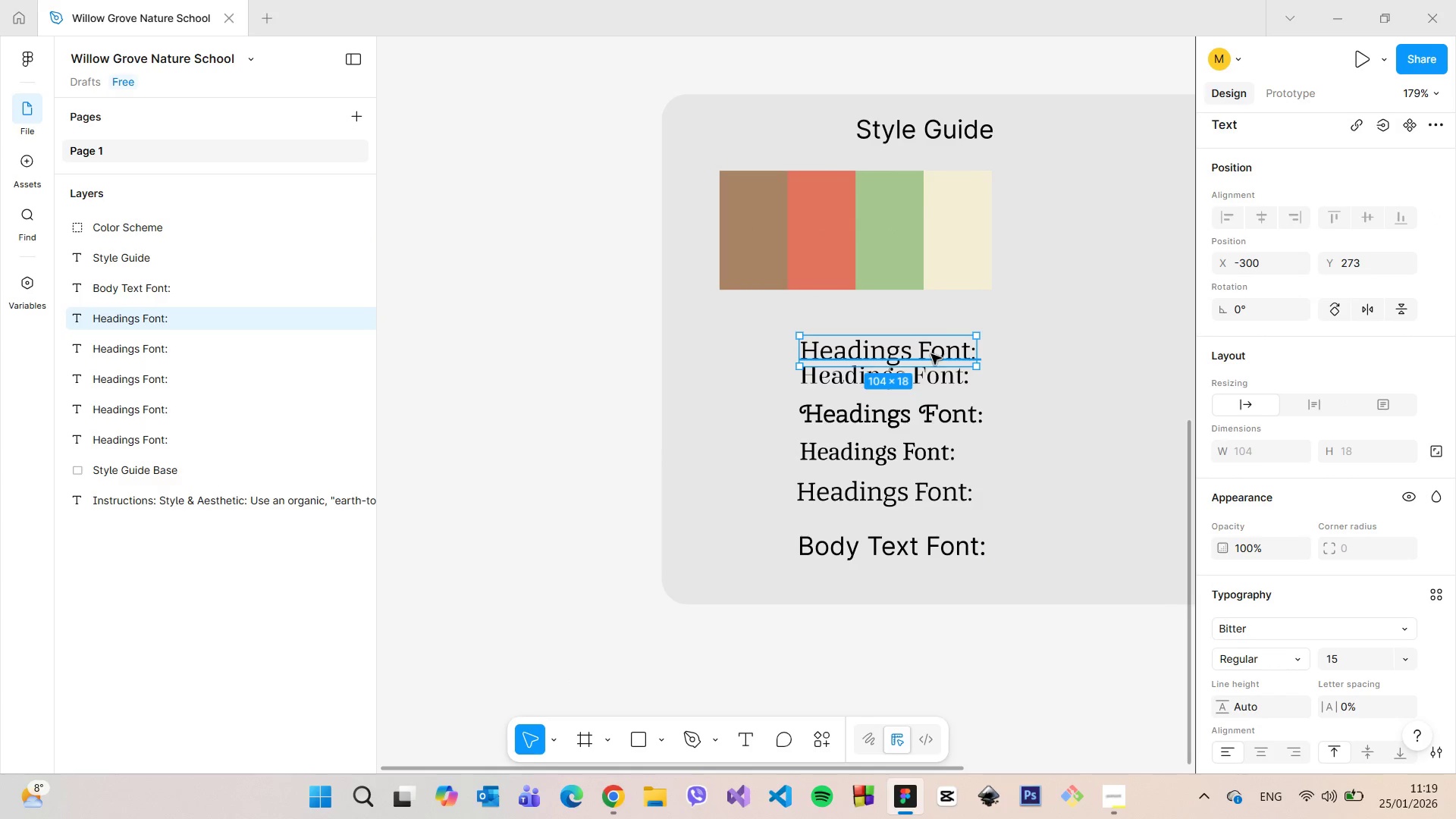 
left_click_drag(start_coordinate=[930, 351], to_coordinate=[929, 328])
 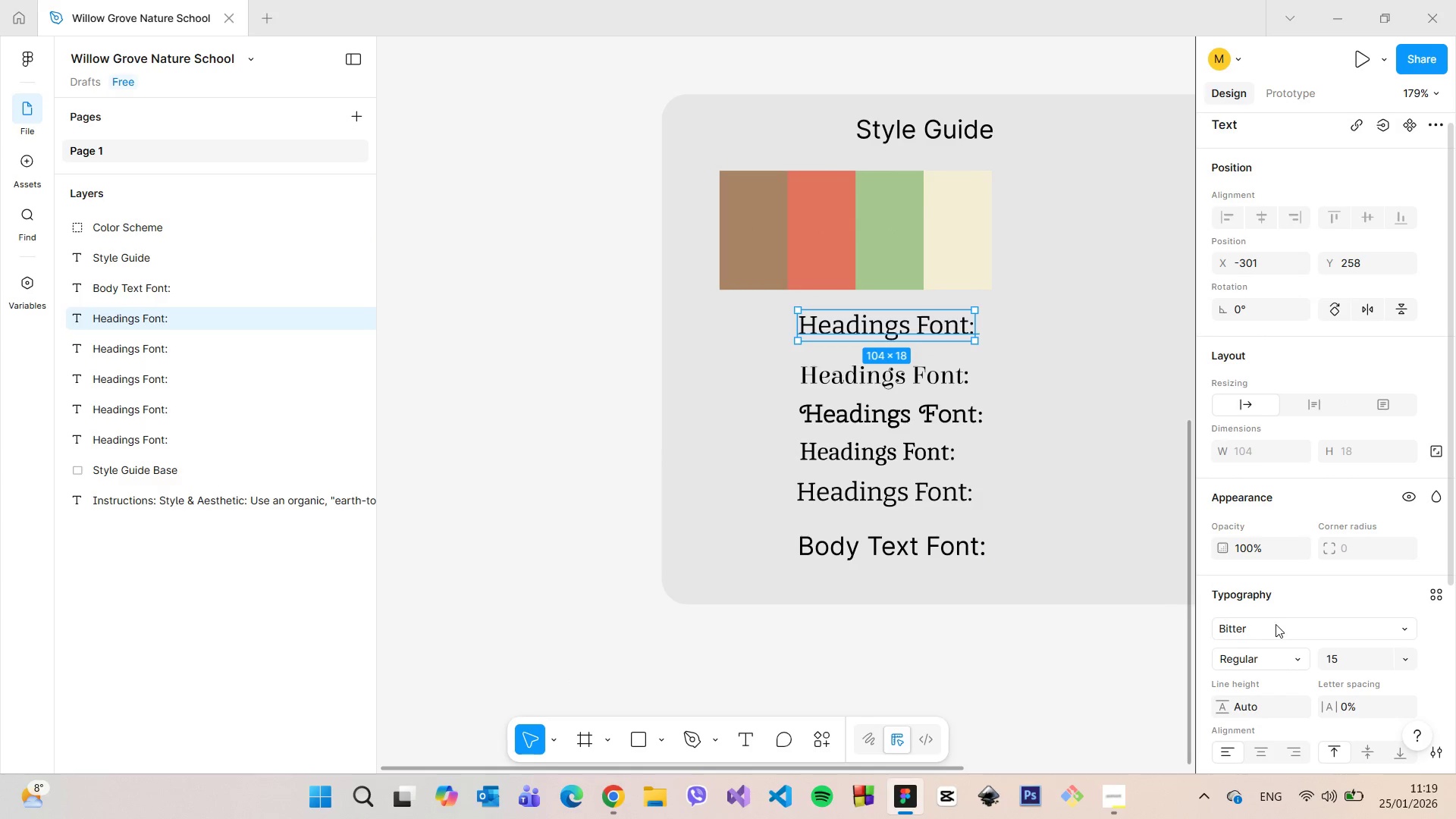 
left_click([1268, 630])
 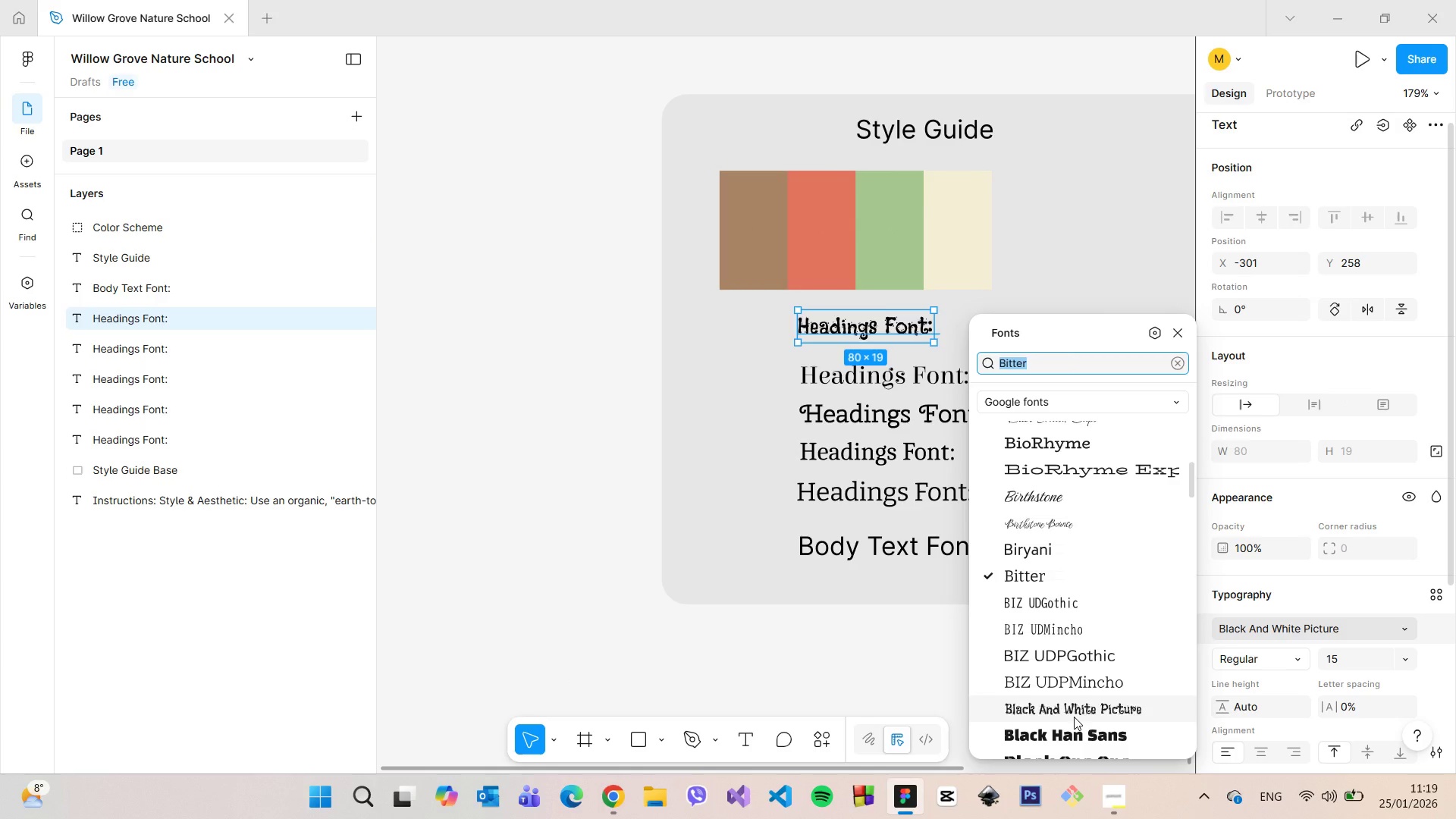 
scroll: coordinate [1066, 463], scroll_direction: up, amount: 7.0
 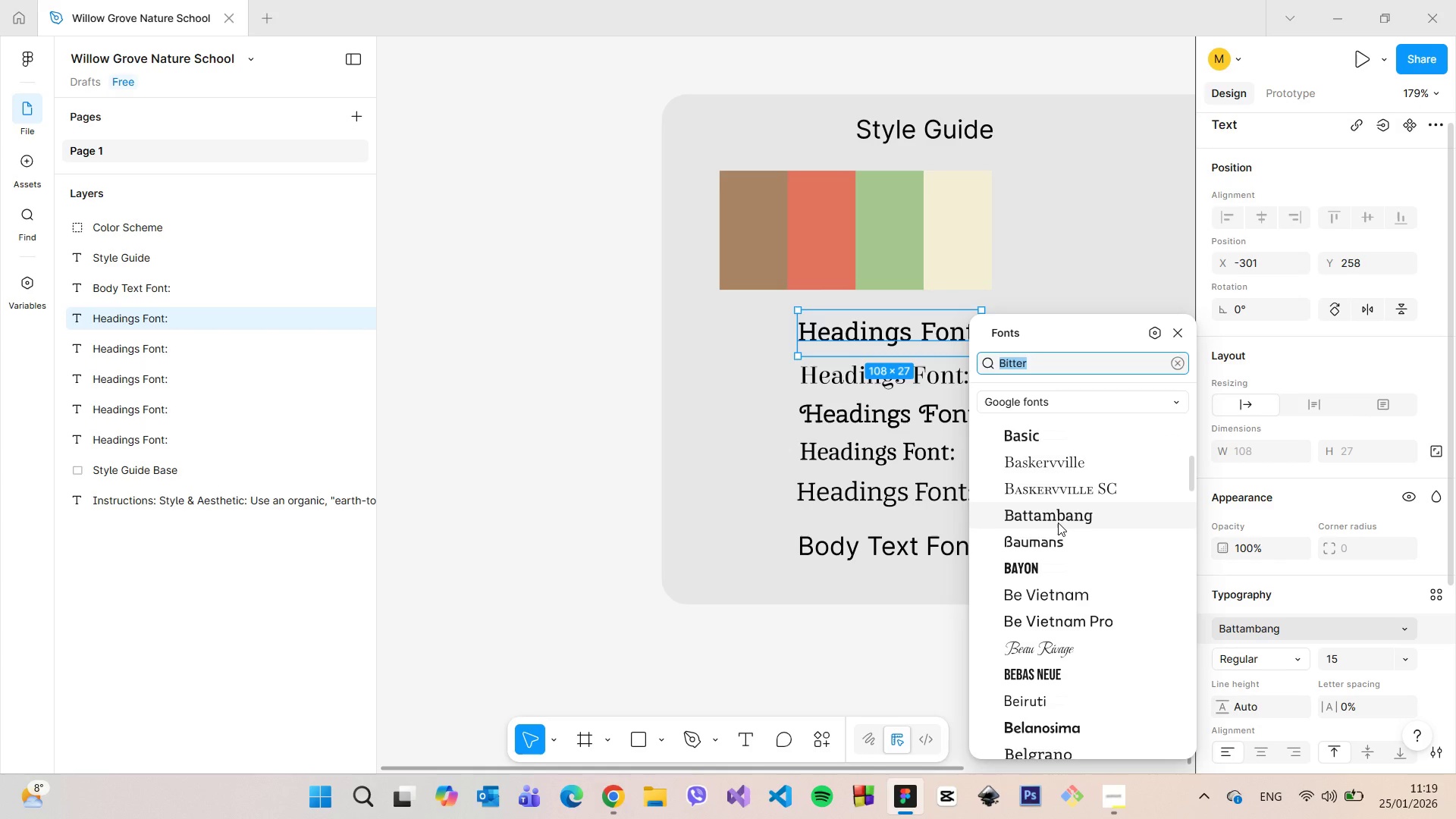 
scroll: coordinate [1072, 450], scroll_direction: up, amount: 16.0
 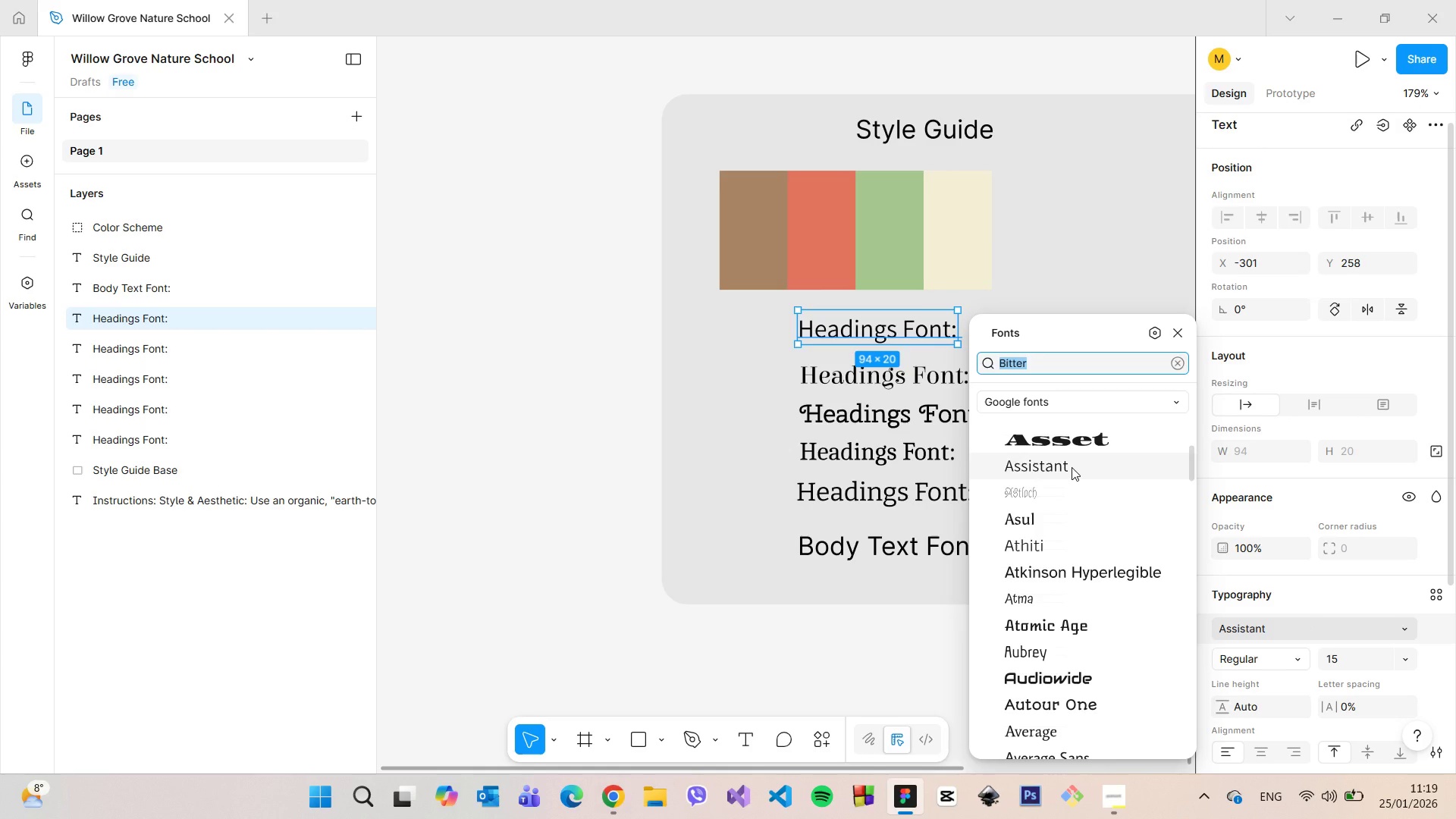 
scroll: coordinate [1028, 629], scroll_direction: up, amount: 11.0
 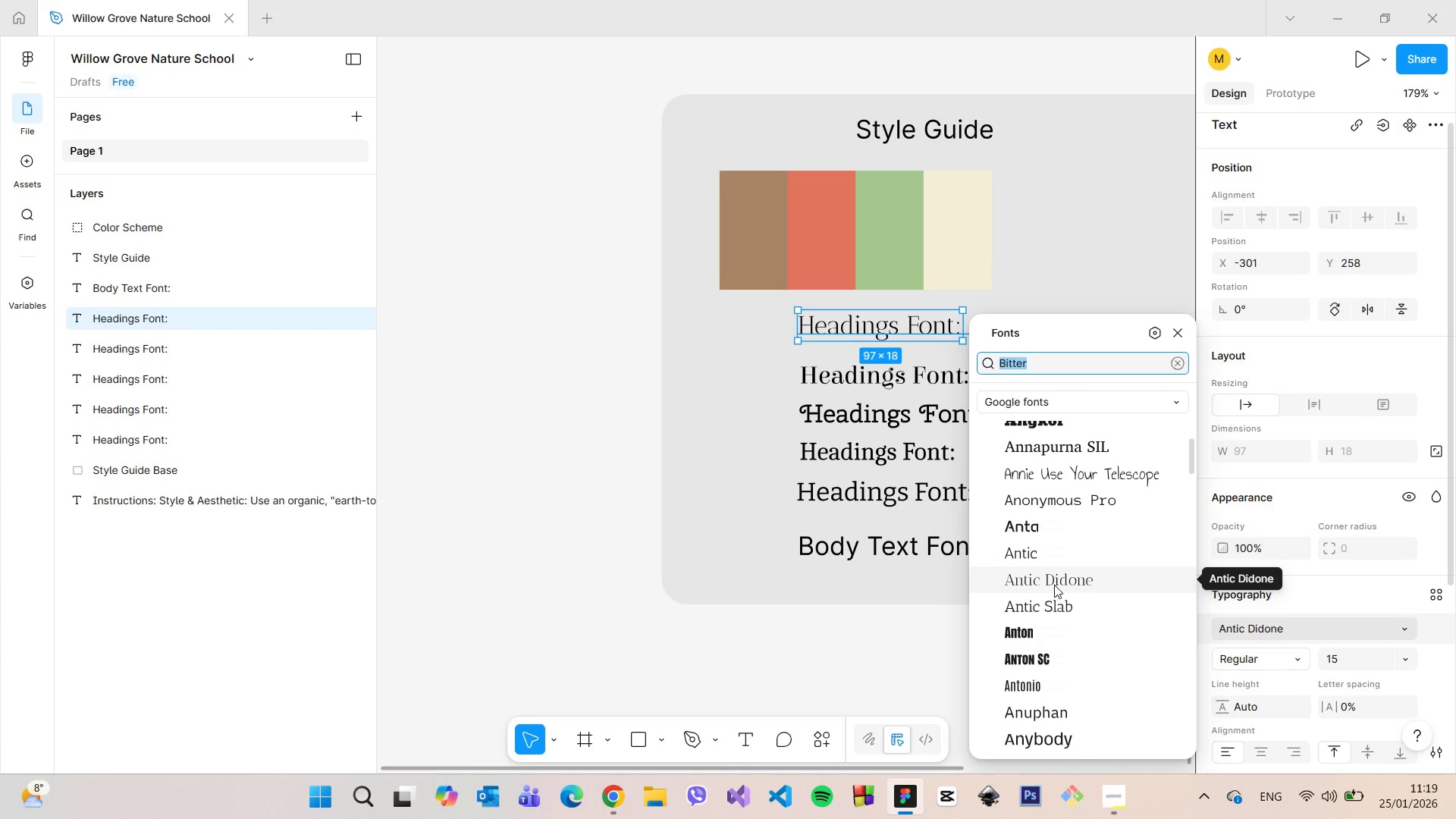 
scroll: coordinate [1057, 643], scroll_direction: up, amount: 6.0
 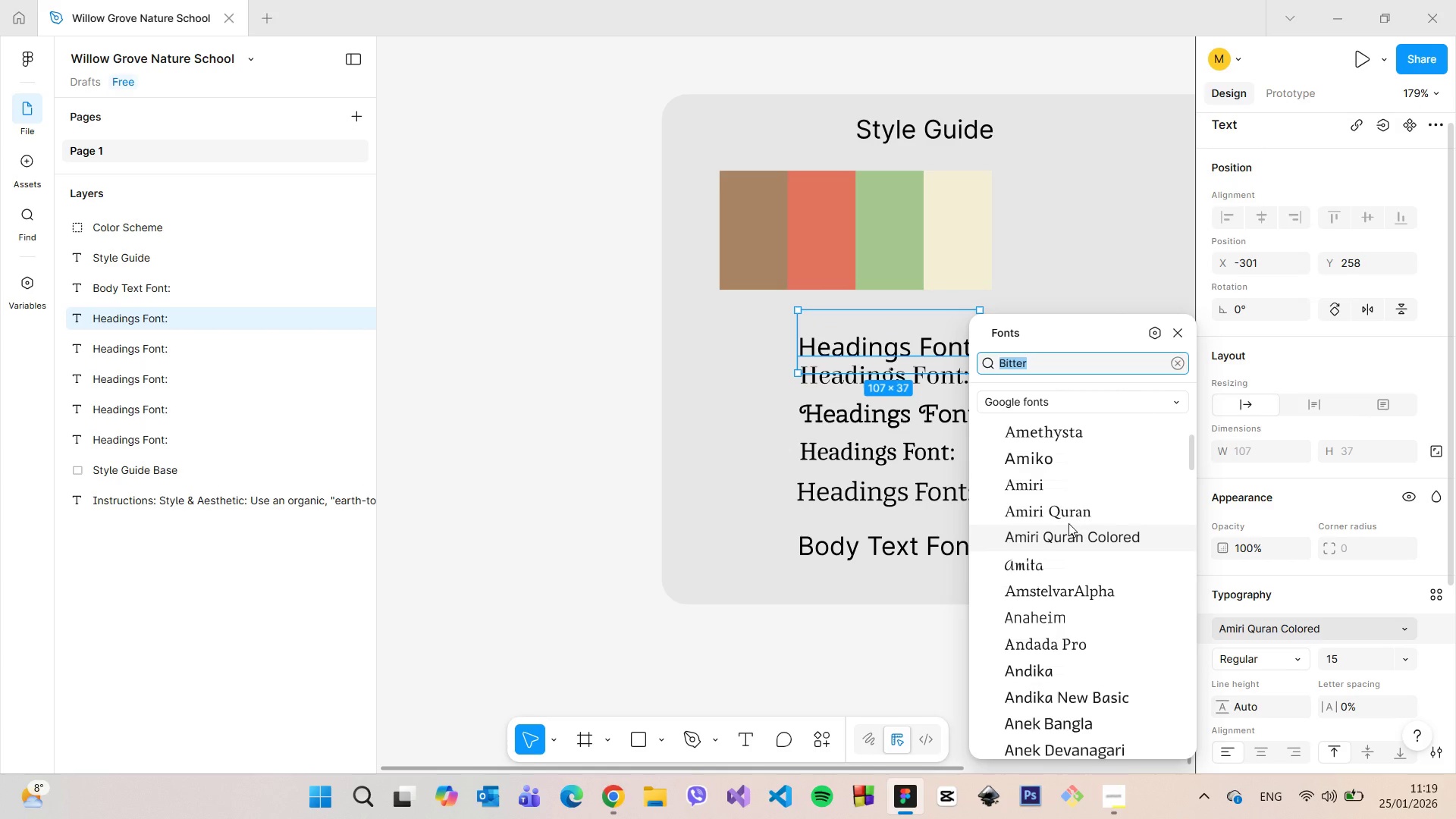 
mouse_move([1080, 535])
 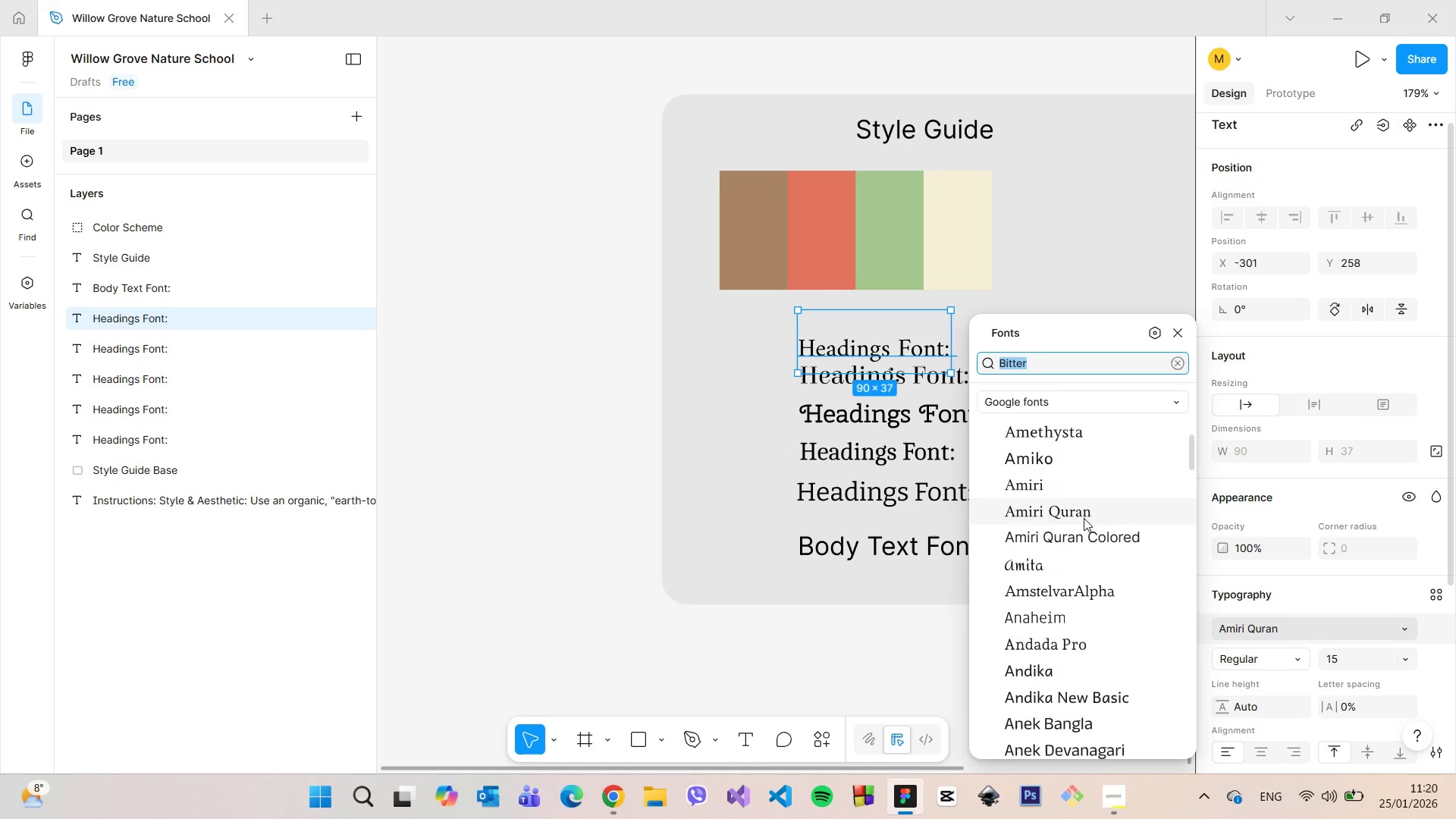 
scroll: coordinate [1067, 513], scroll_direction: up, amount: 14.0
 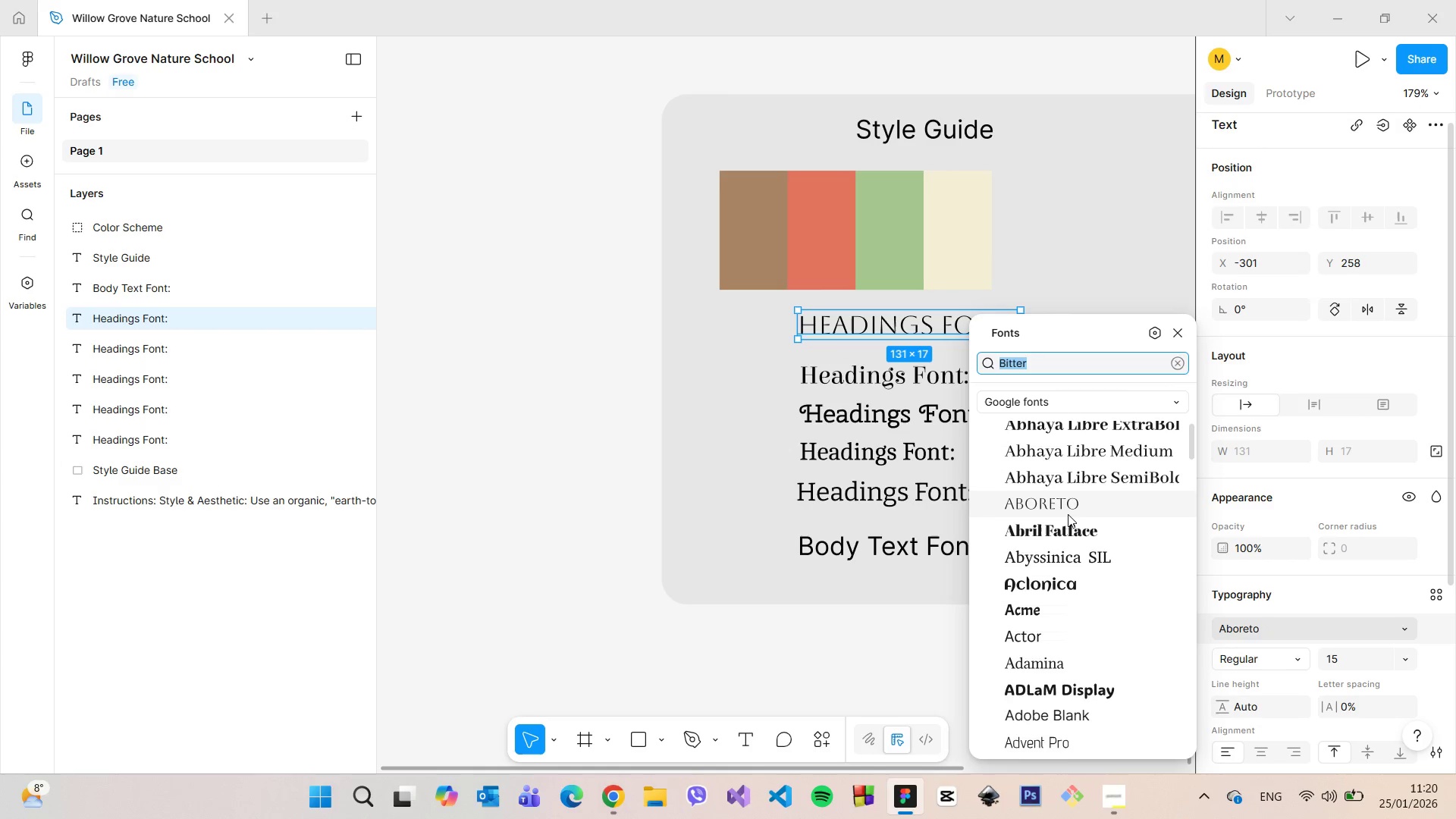 
scroll: coordinate [1068, 514], scroll_direction: up, amount: 4.0
 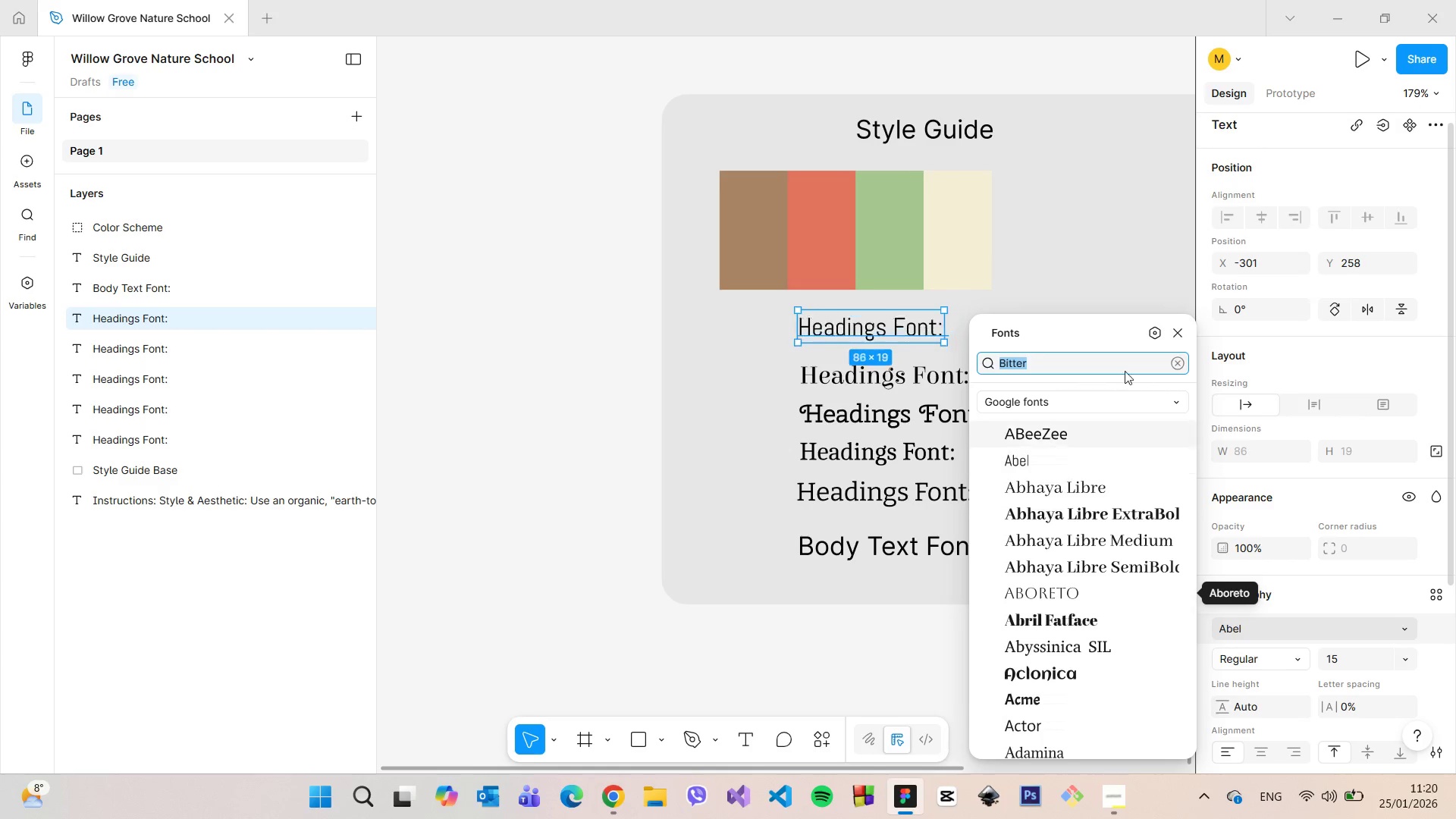 
left_click([1178, 329])
 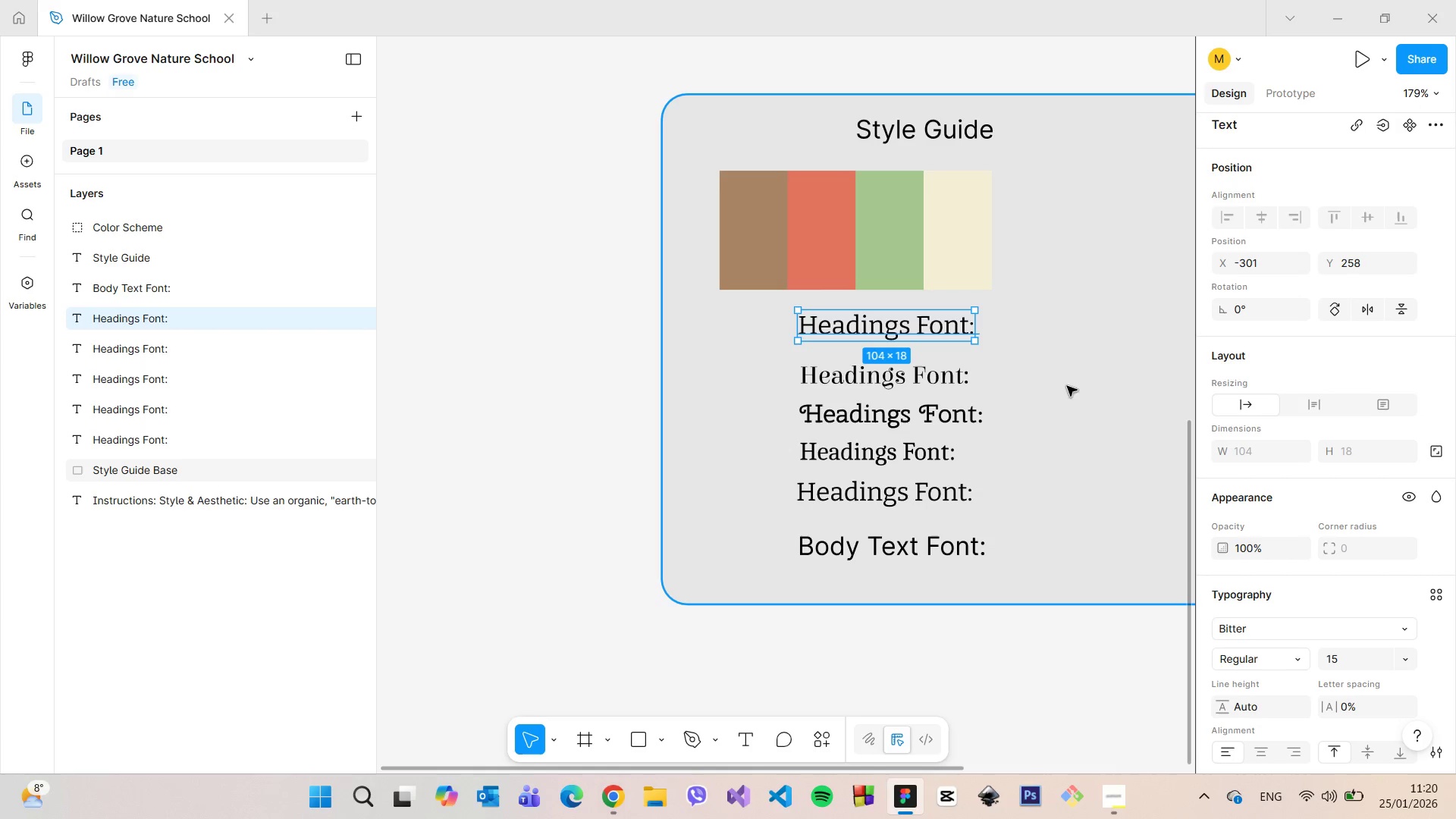 
key(Backspace)
 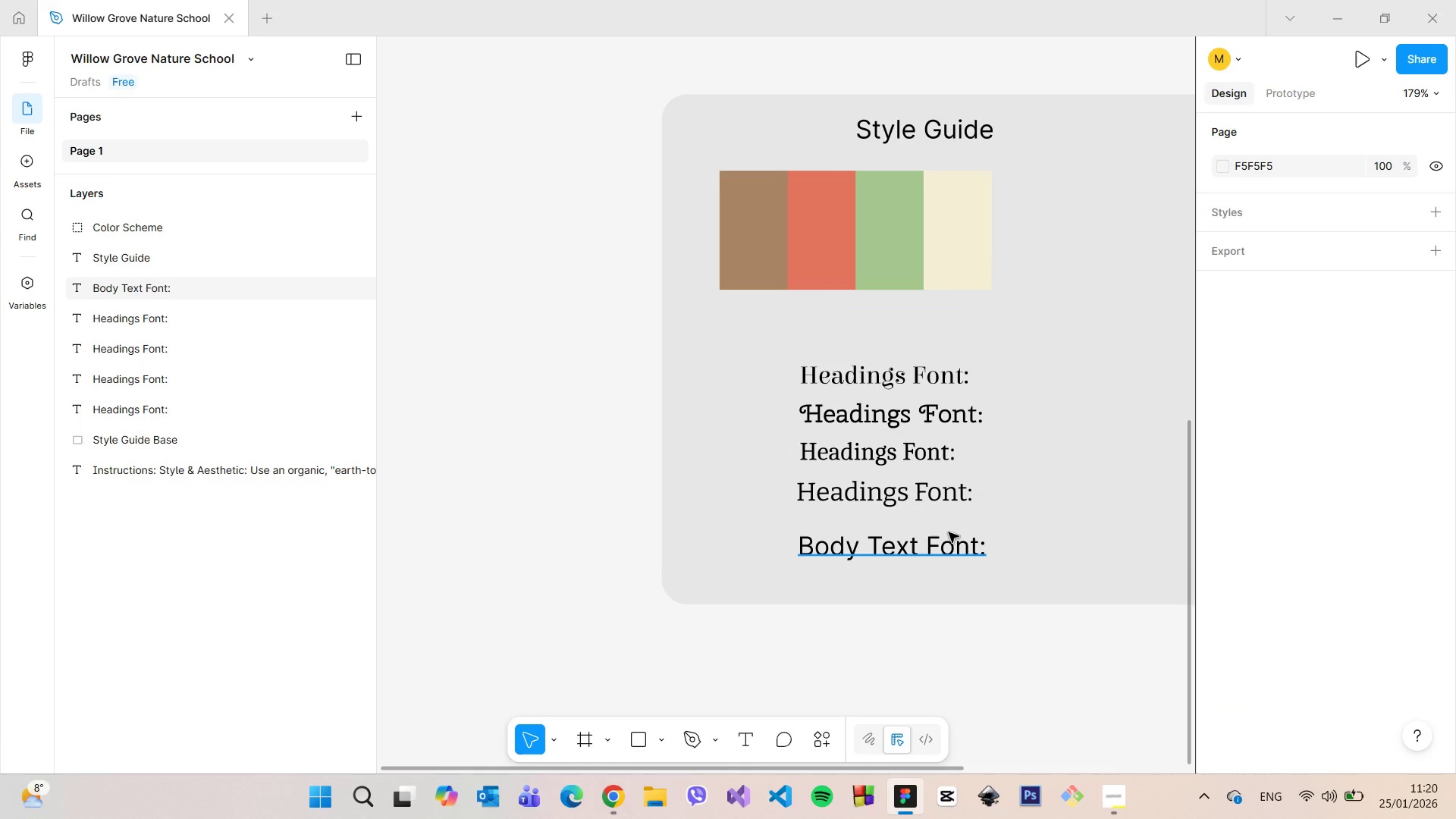 
left_click([949, 532])
 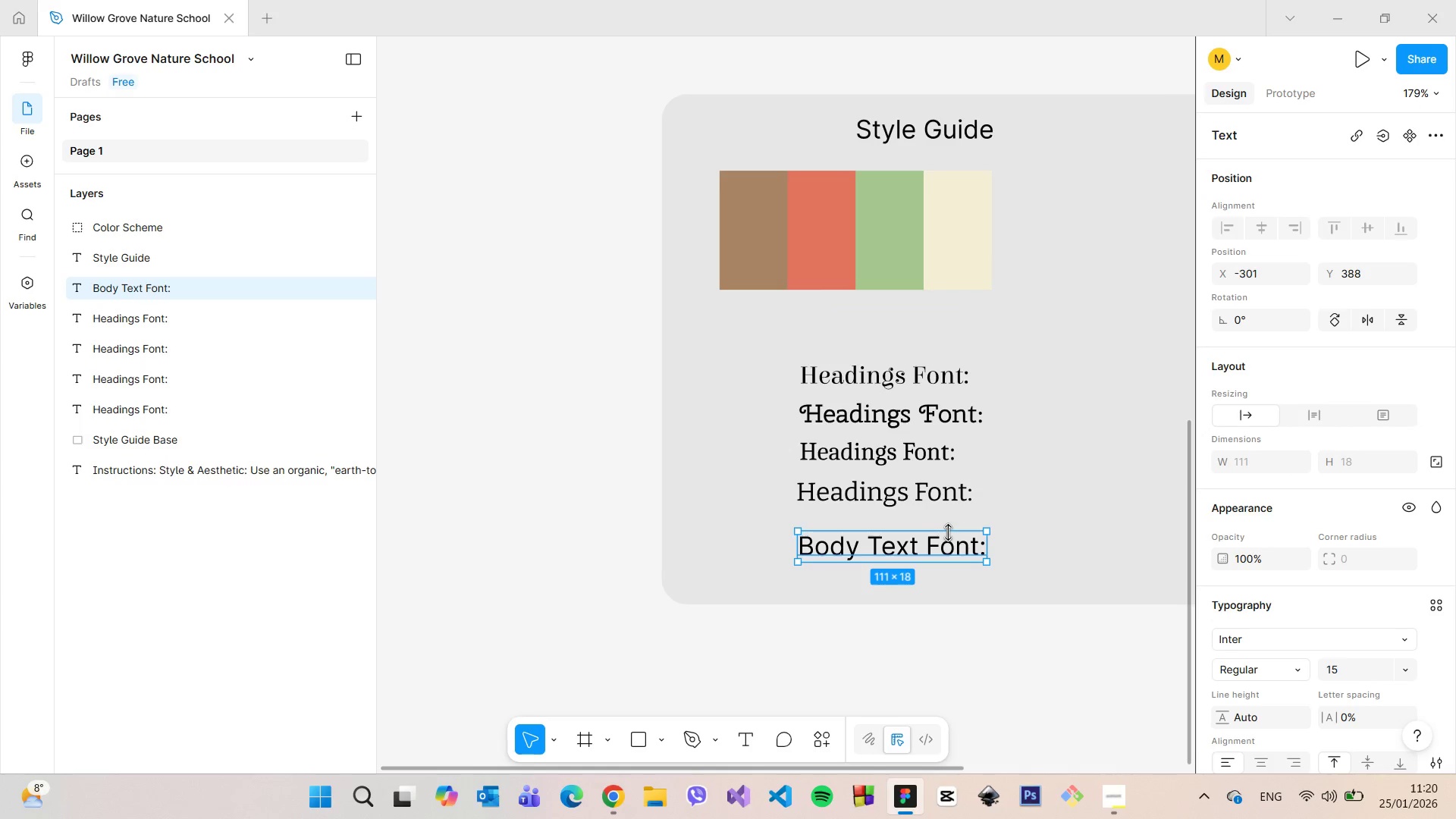 
left_click([944, 538])
 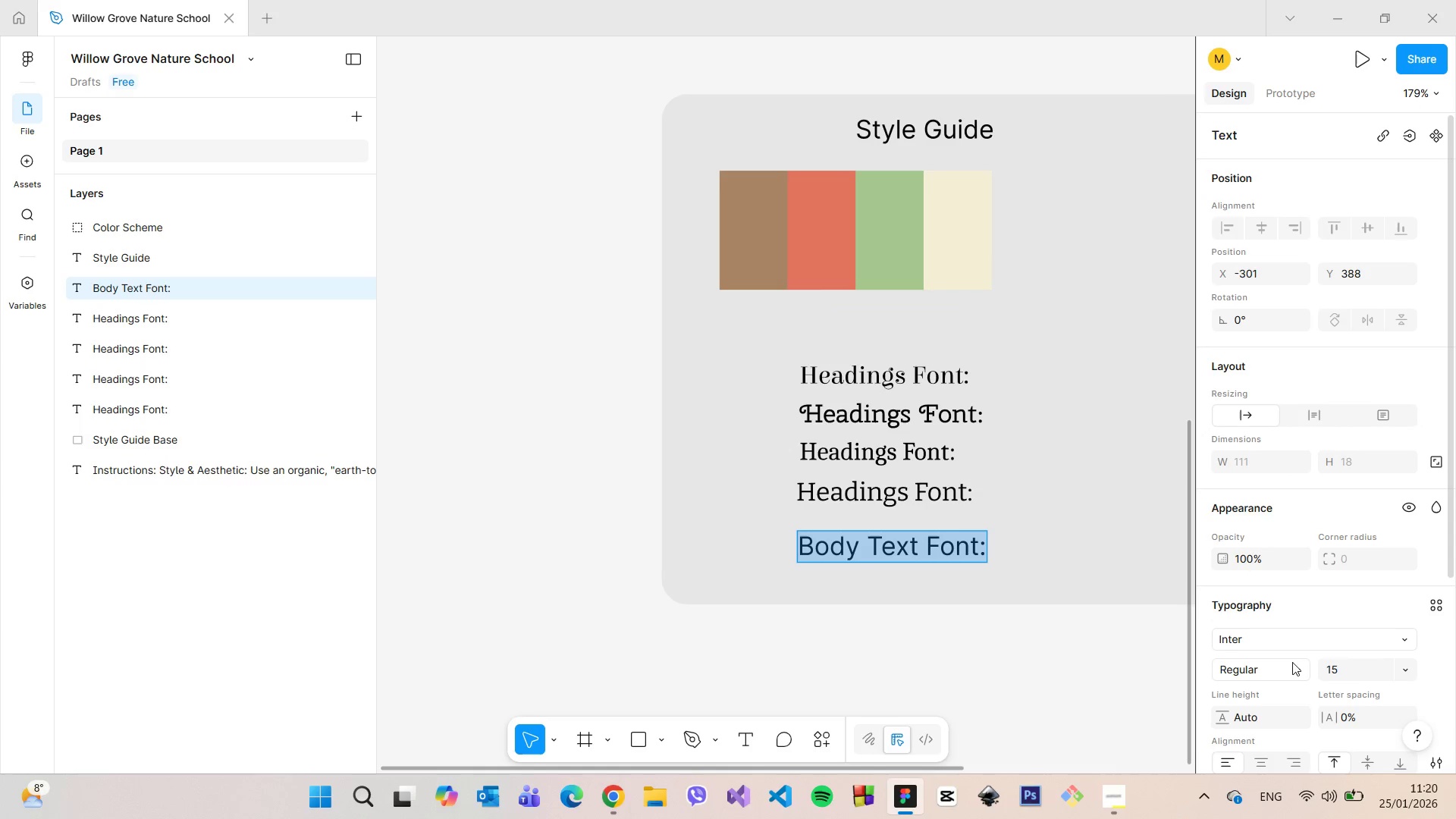 
left_click_drag(start_coordinate=[1276, 627], to_coordinate=[1280, 625])
 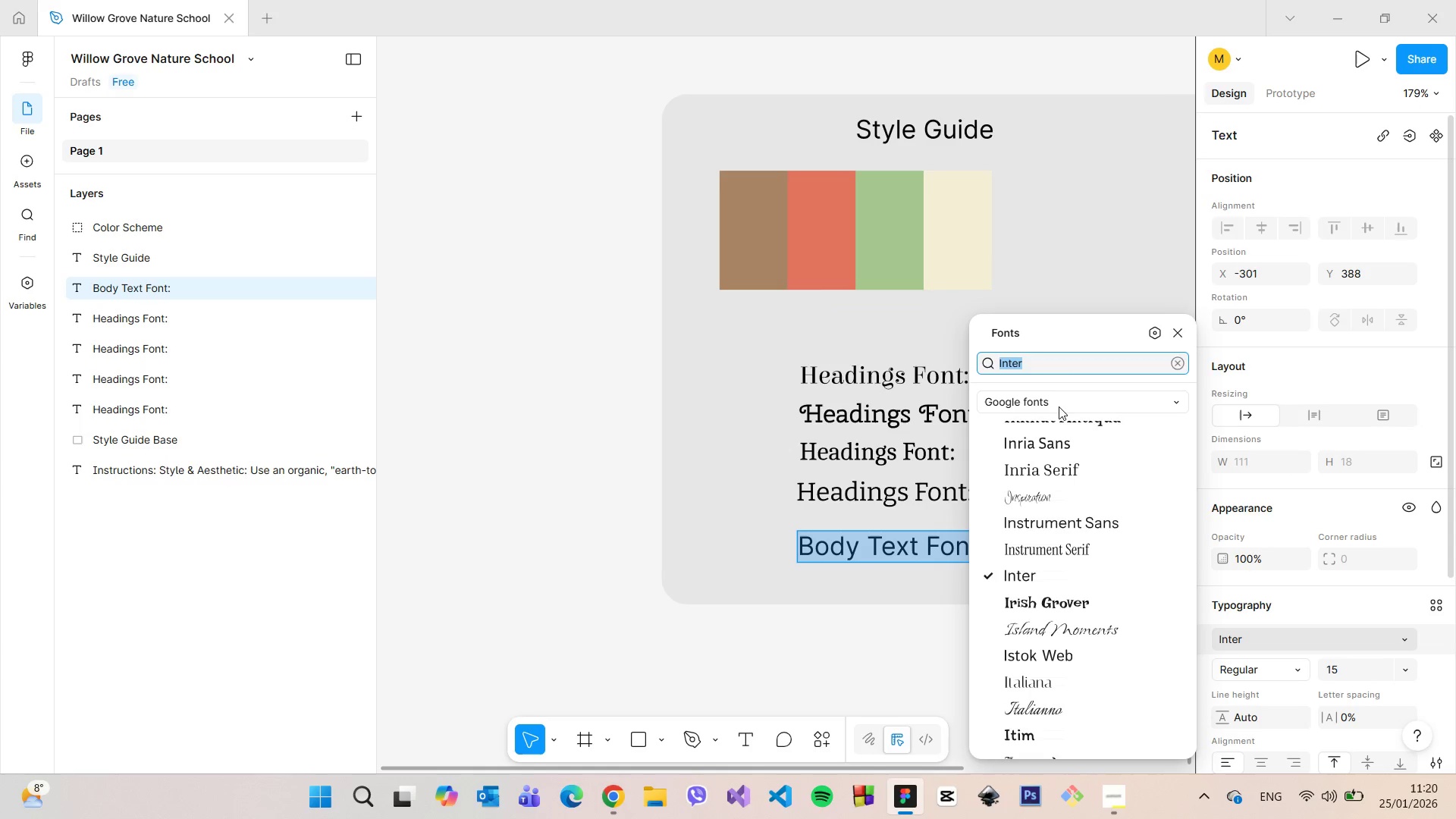 
type(Aver)
 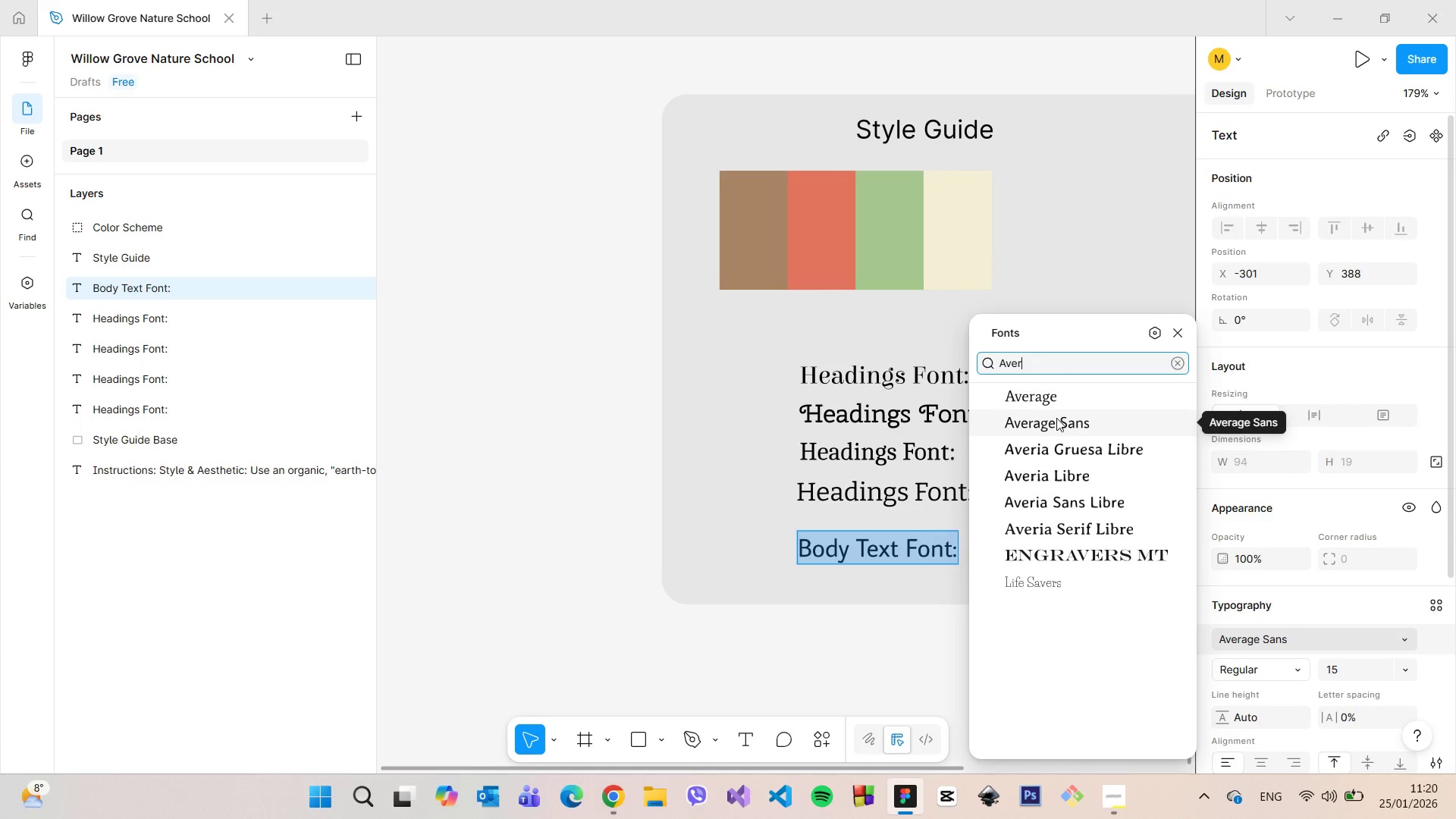 
left_click([1056, 418])
 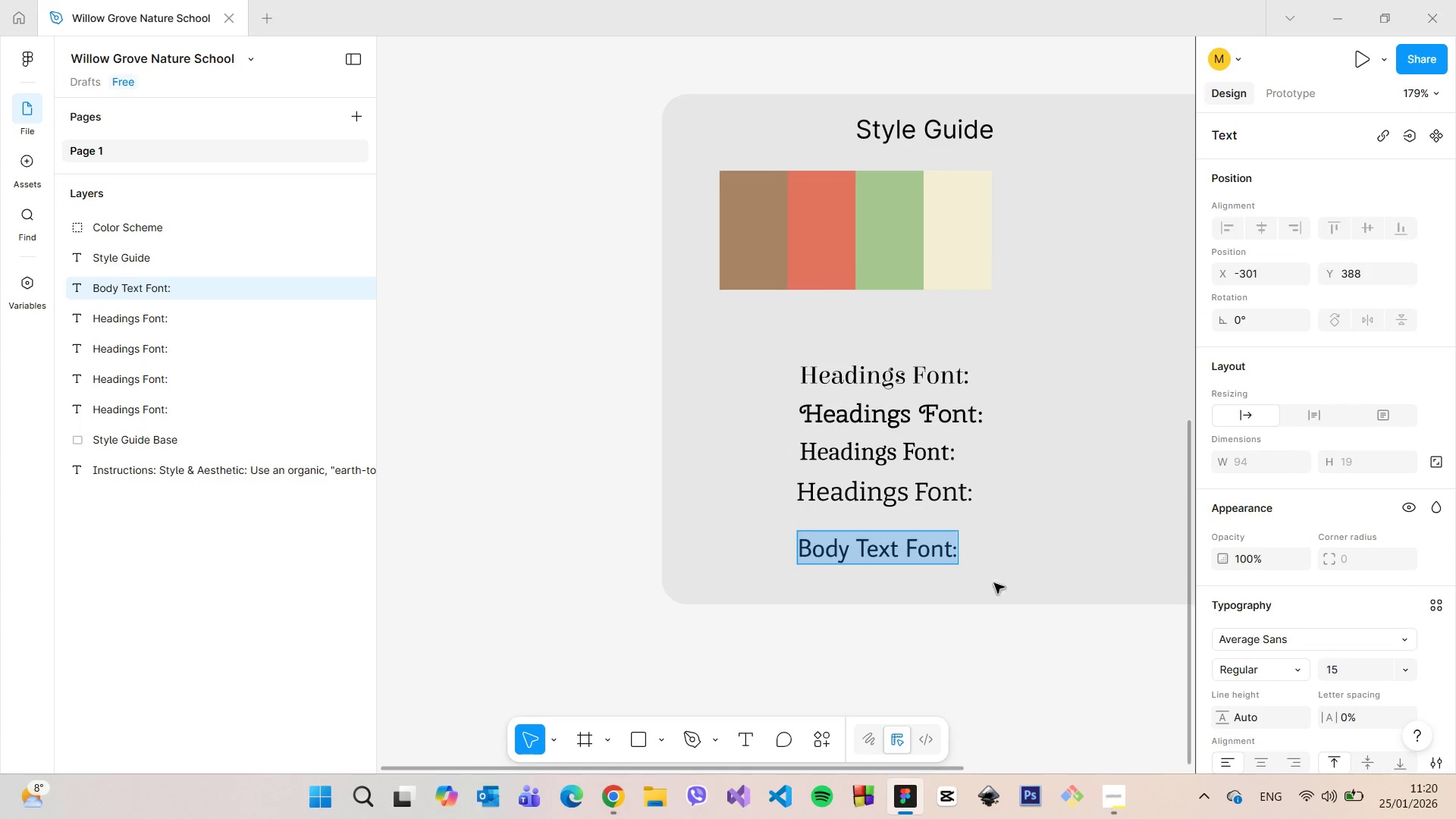 
left_click([991, 597])
 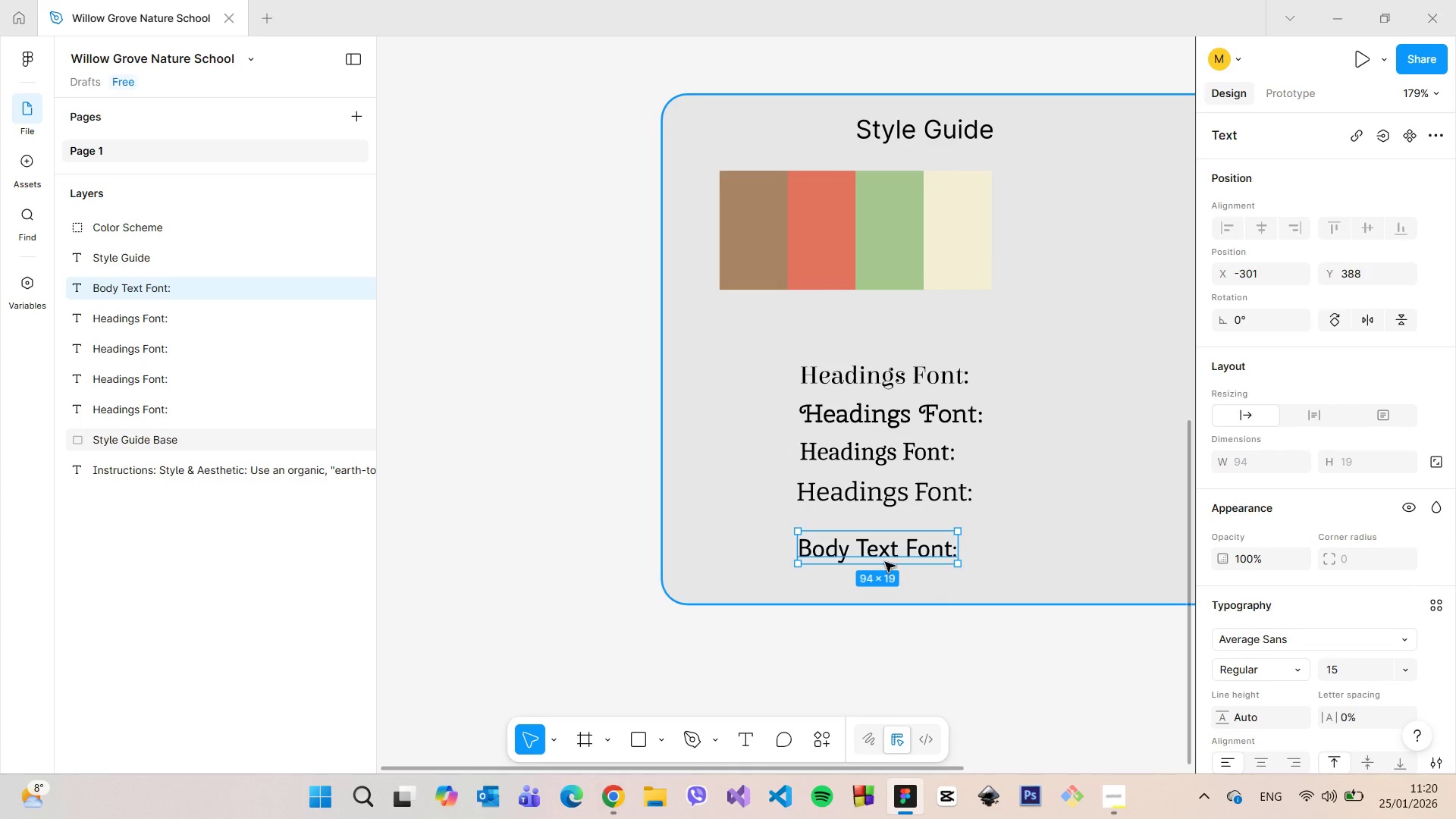 
scroll: coordinate [884, 561], scroll_direction: up, amount: 8.0
 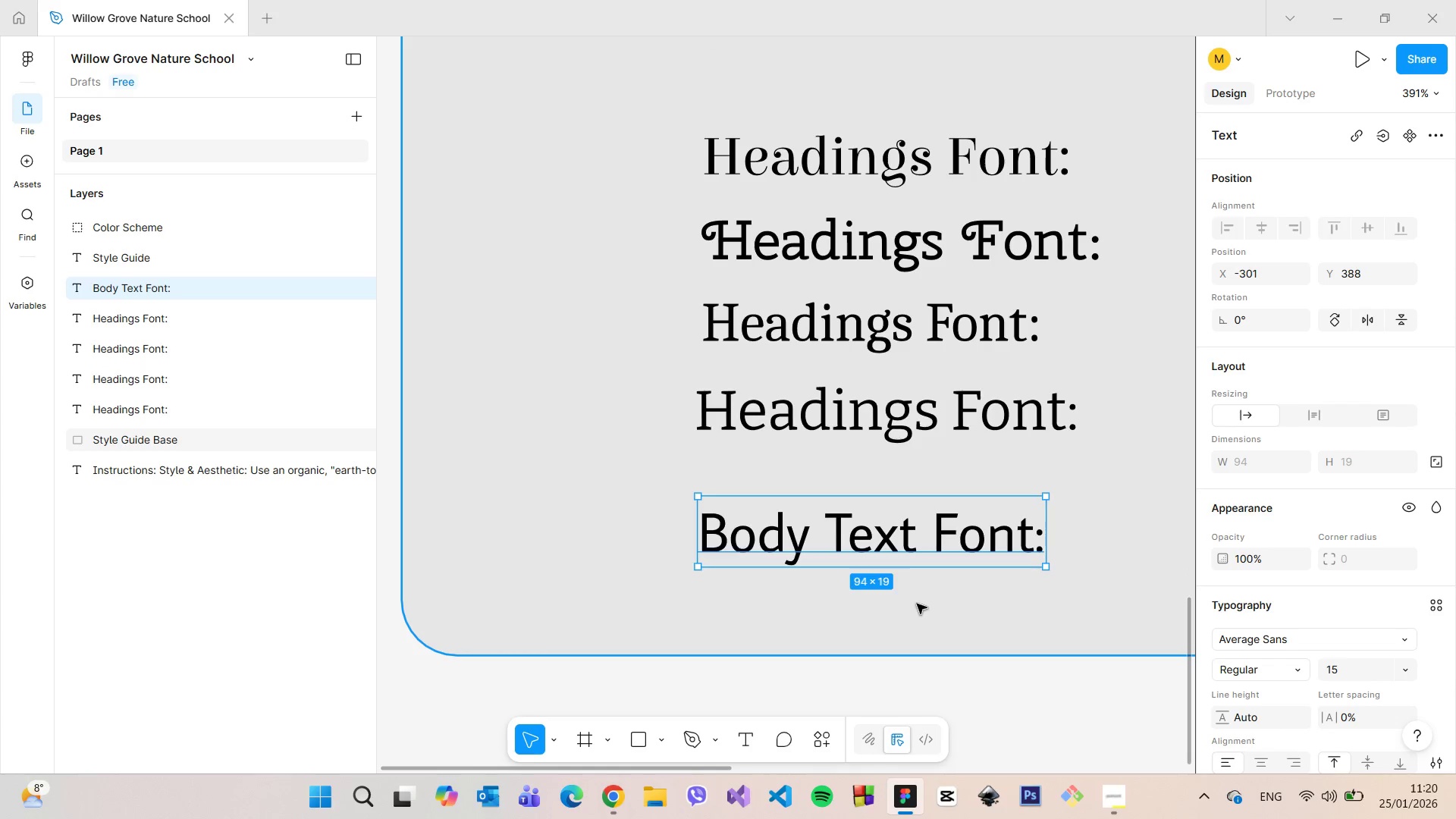 
scroll: coordinate [917, 604], scroll_direction: down, amount: 3.0
 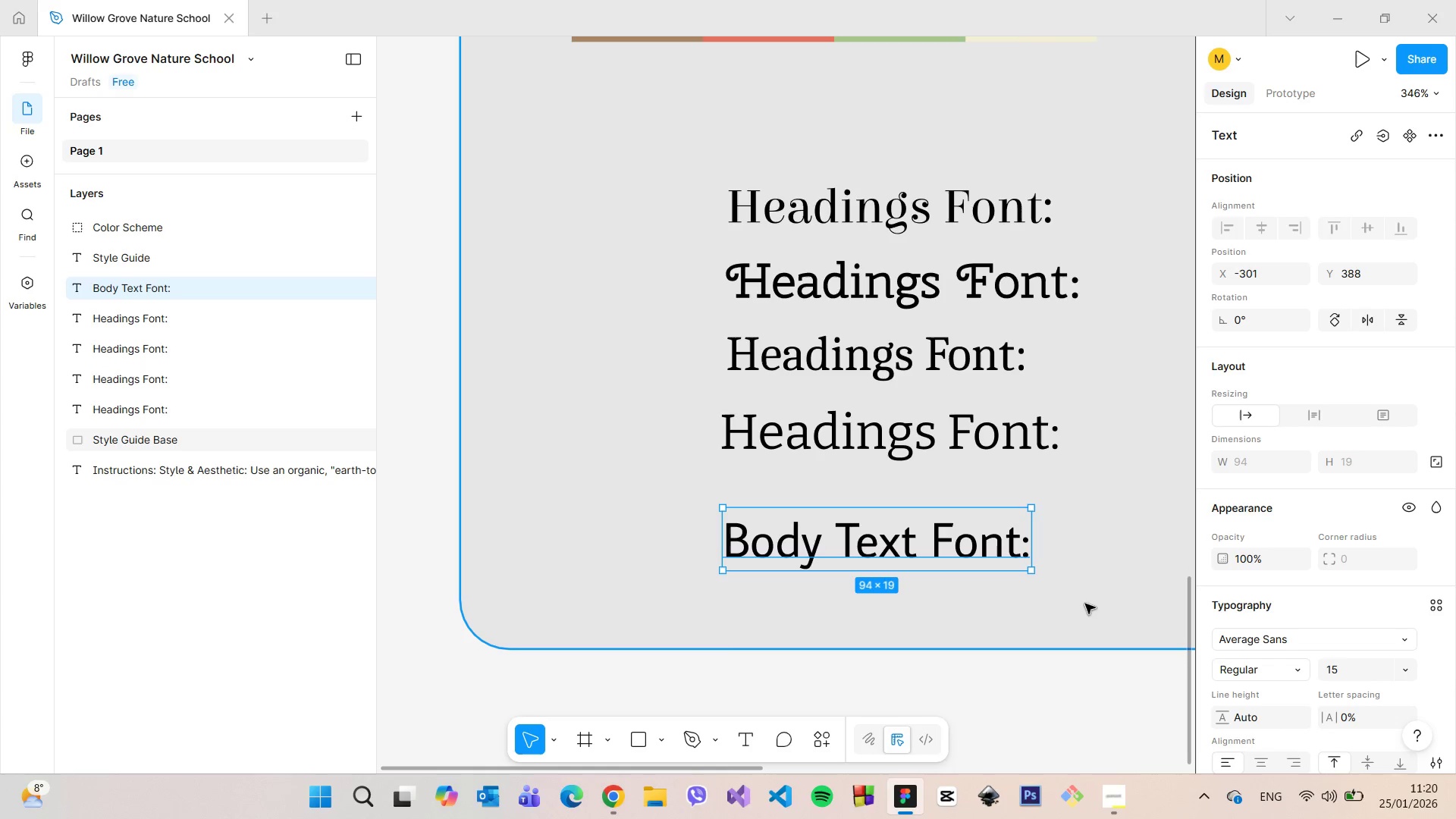 
left_click([1086, 603])
 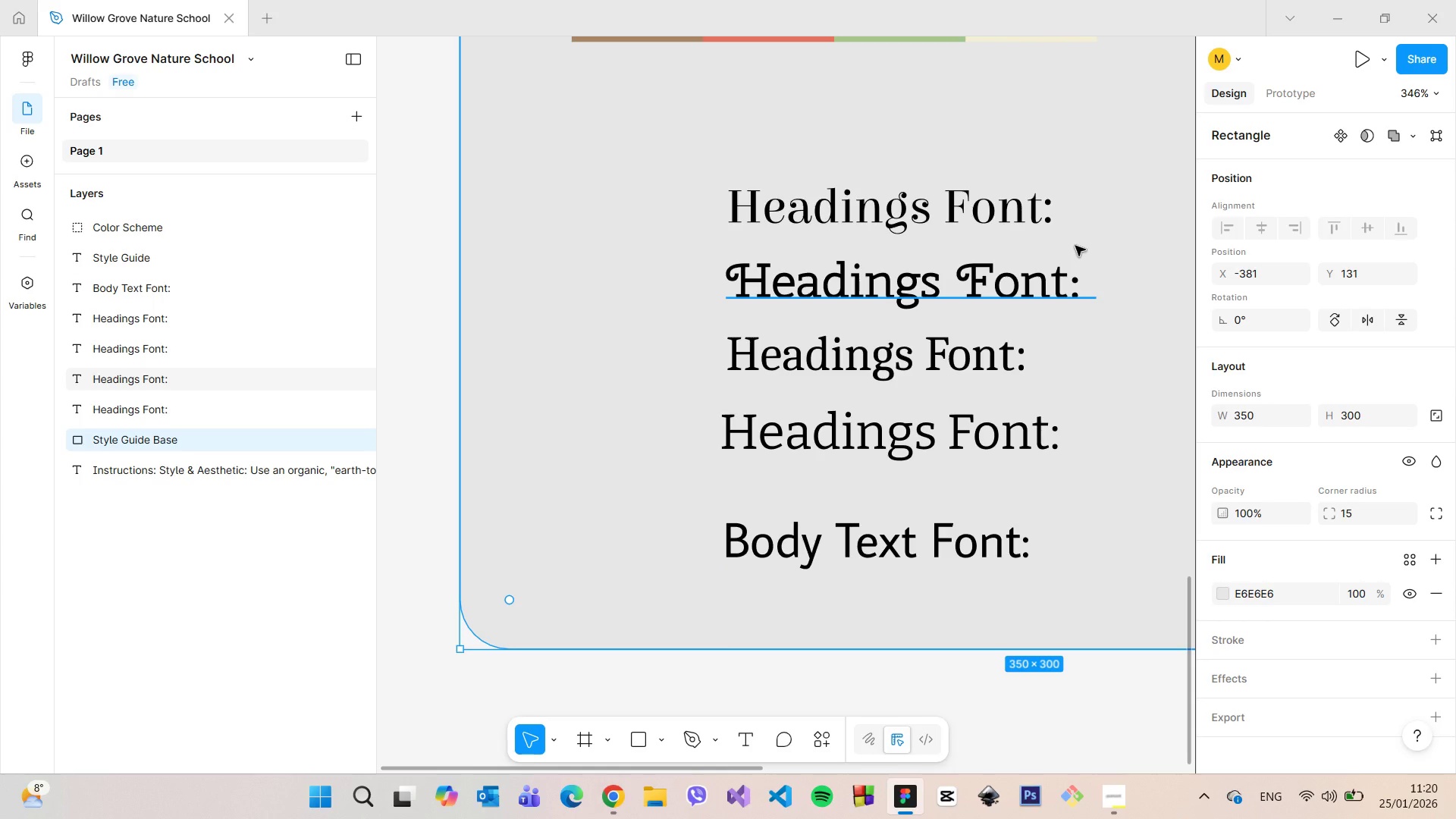 
wait(6.22)
 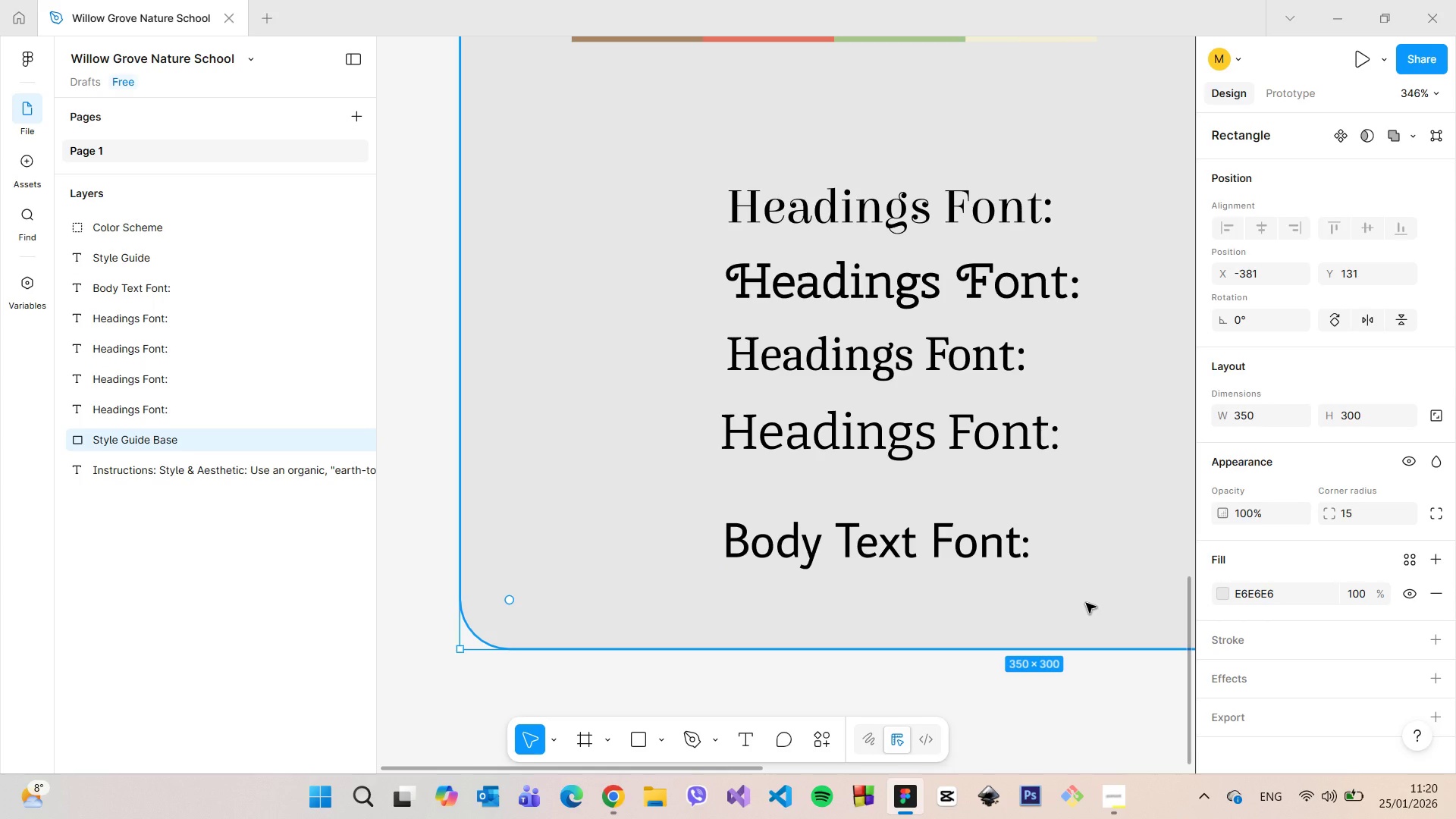 
left_click([1012, 324])
 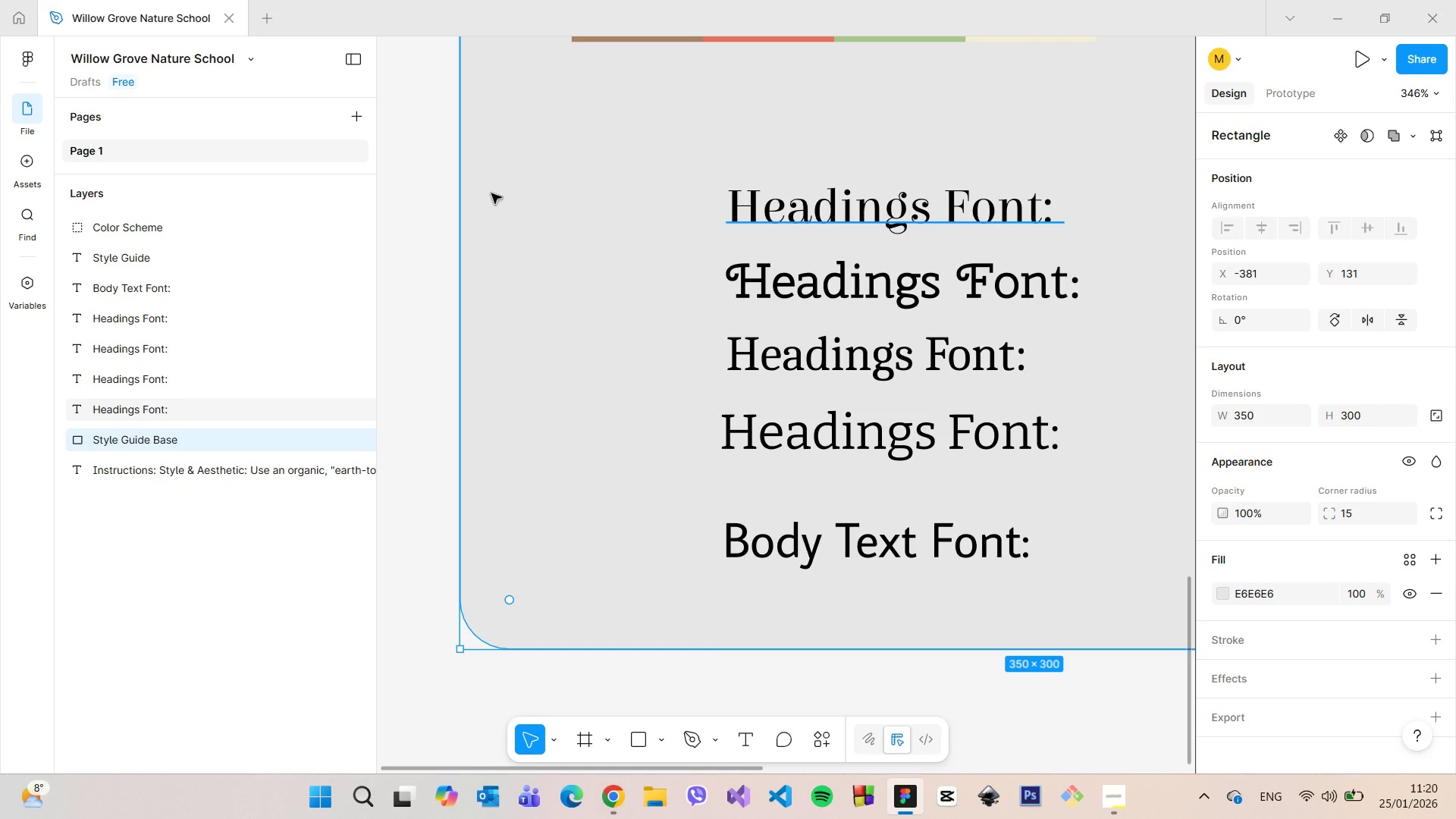 
double_click([167, 54])
 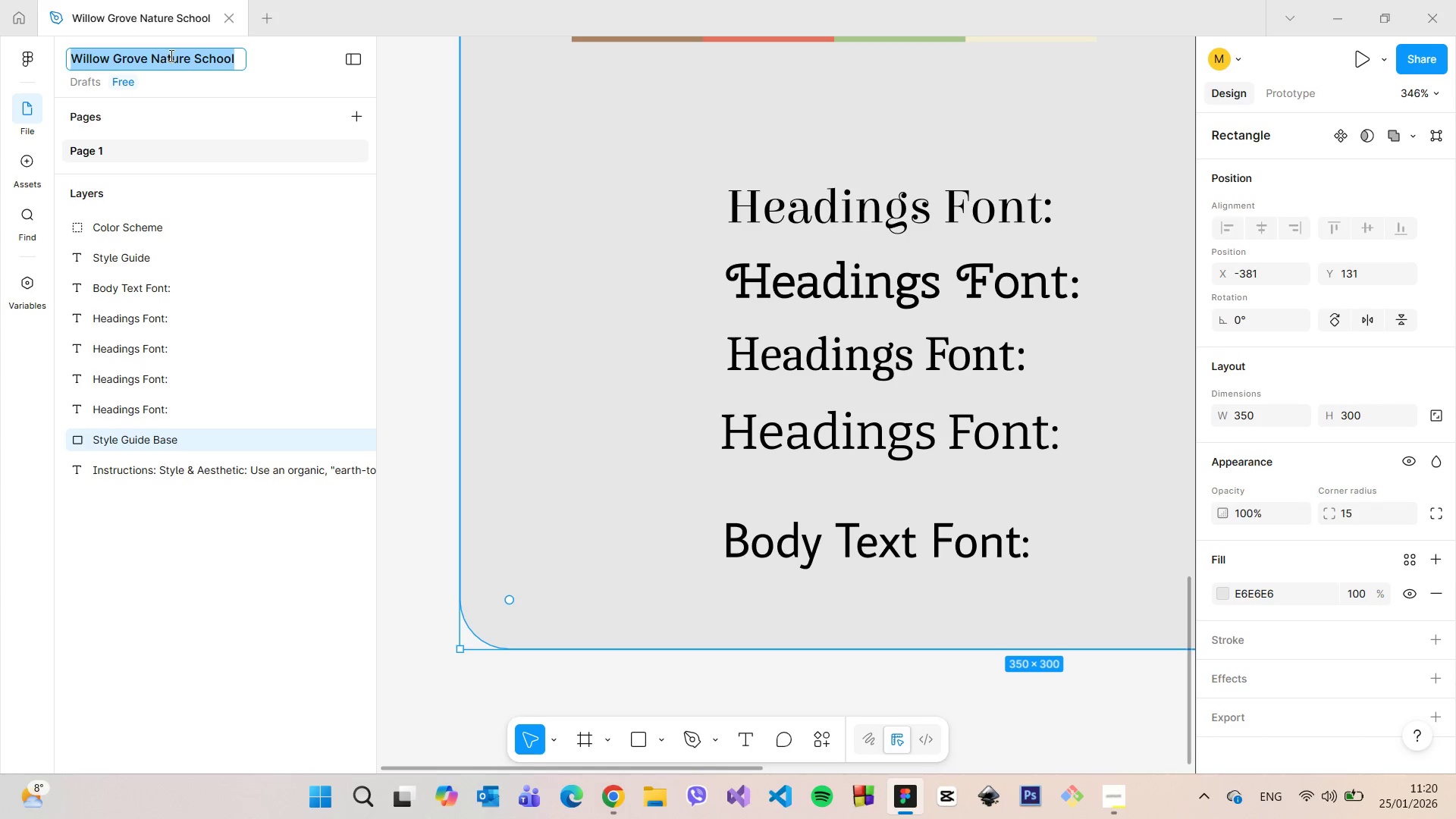 
key(Control+C)
 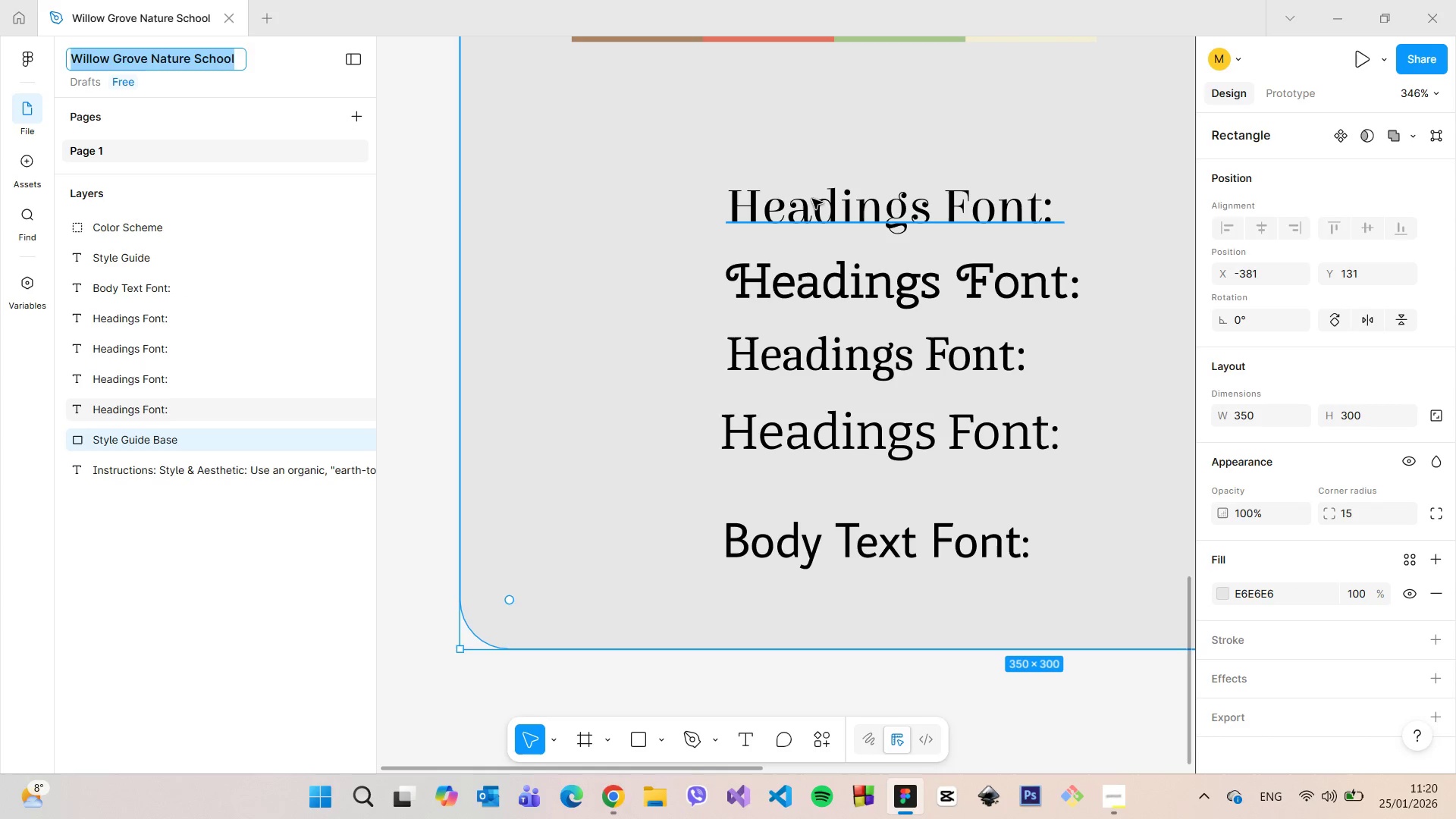 
double_click([812, 199])
 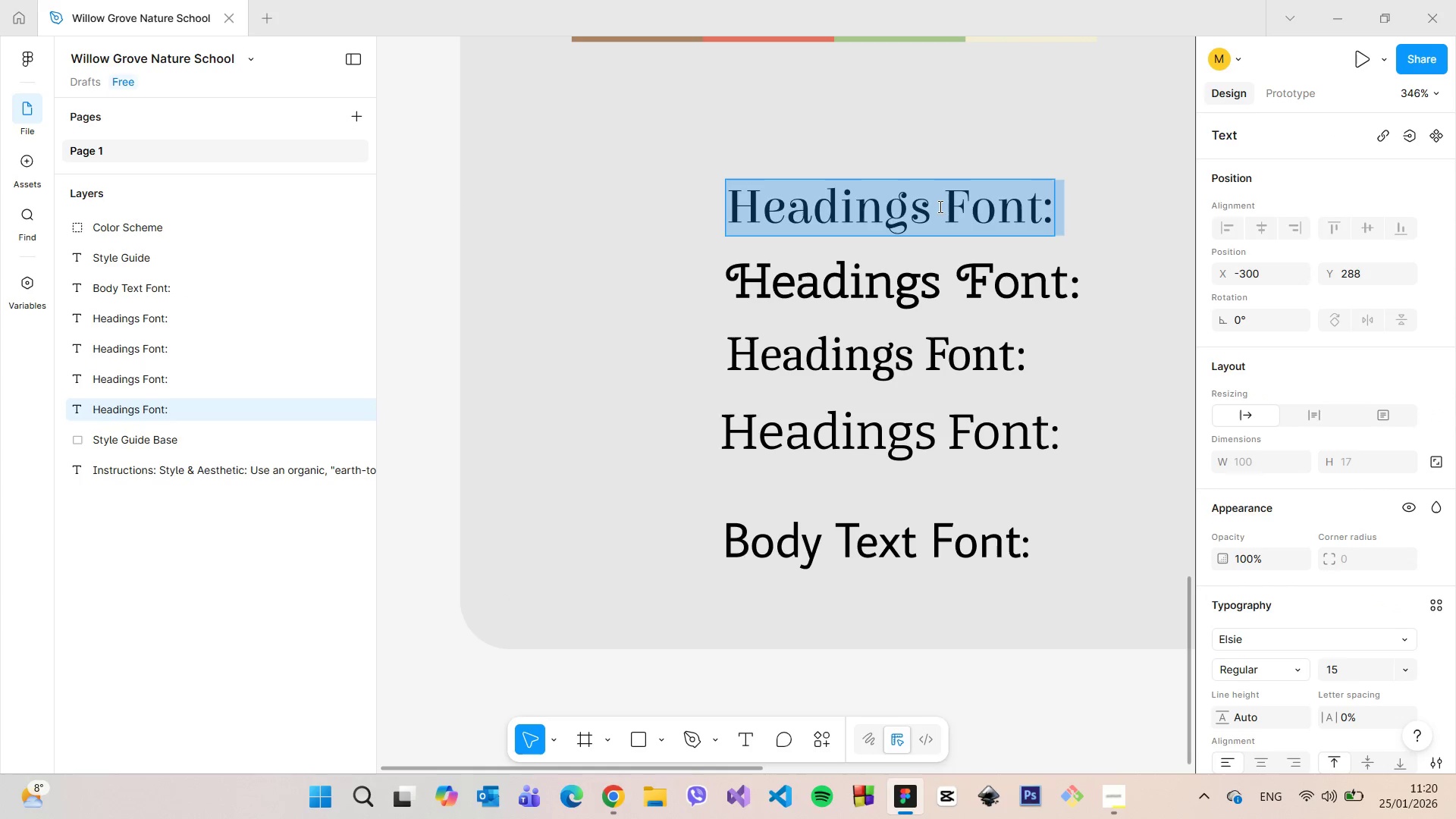 
triple_click([940, 206])
 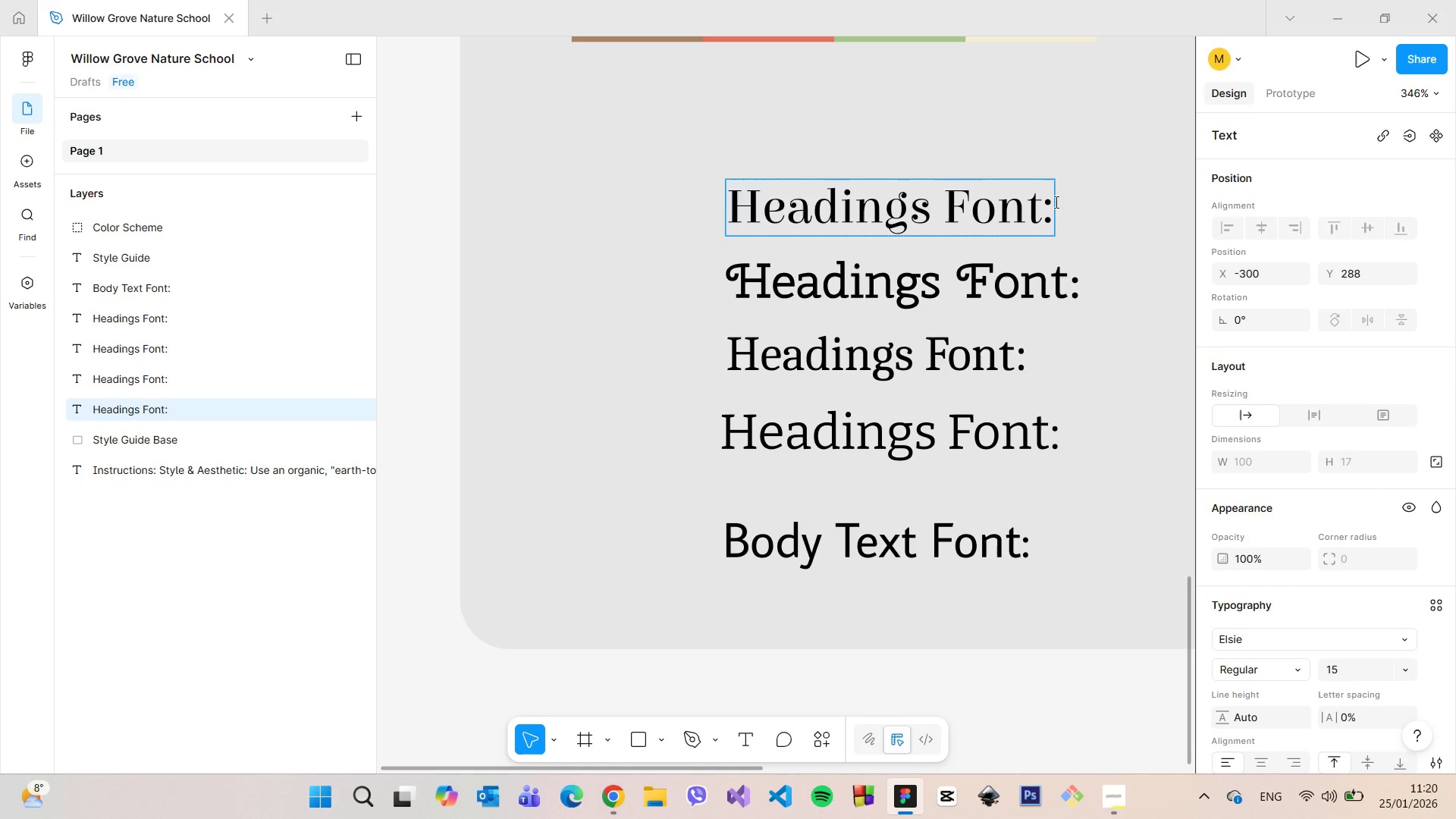 
left_click([1055, 202])
 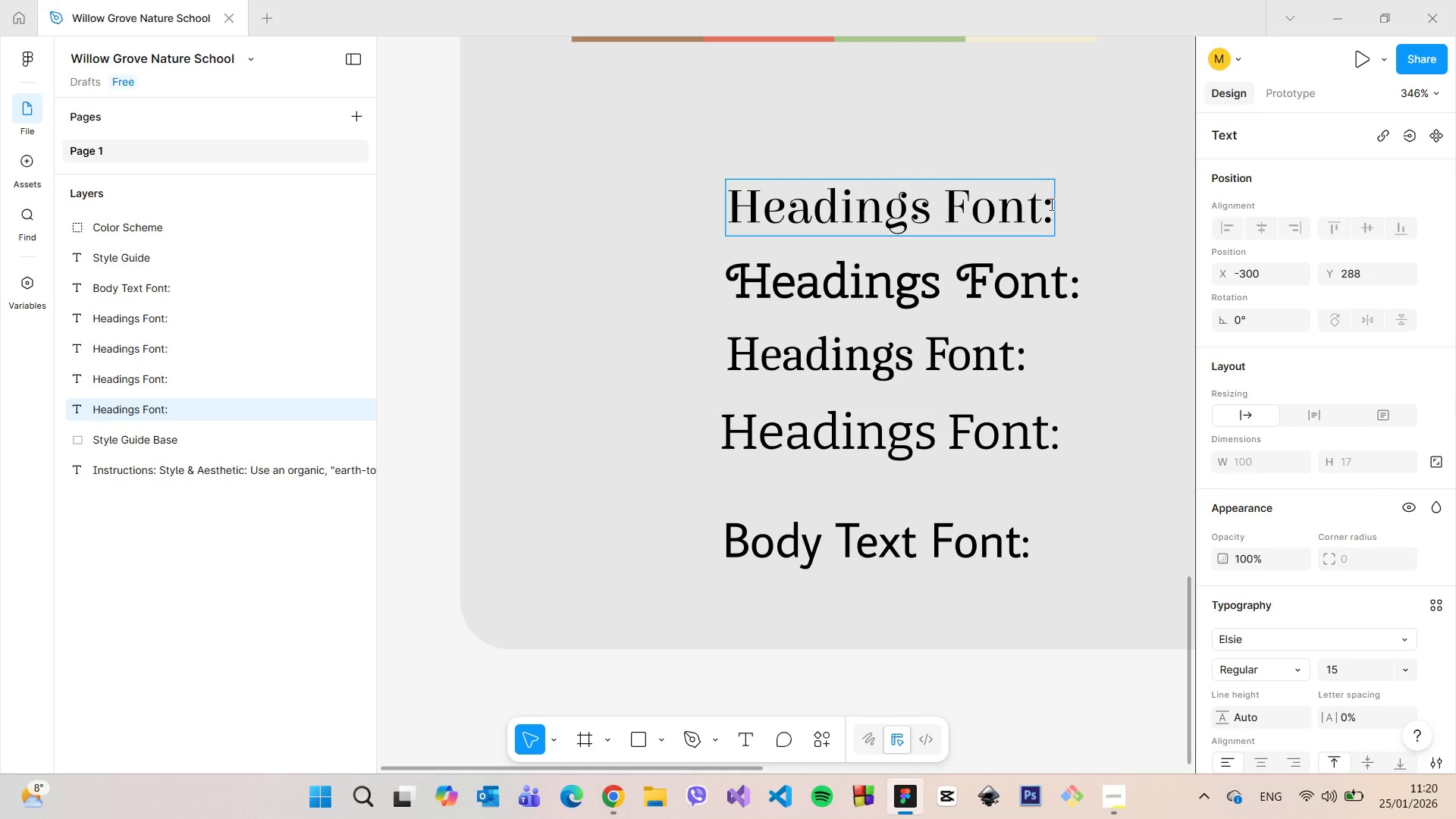 
left_click([1049, 204])
 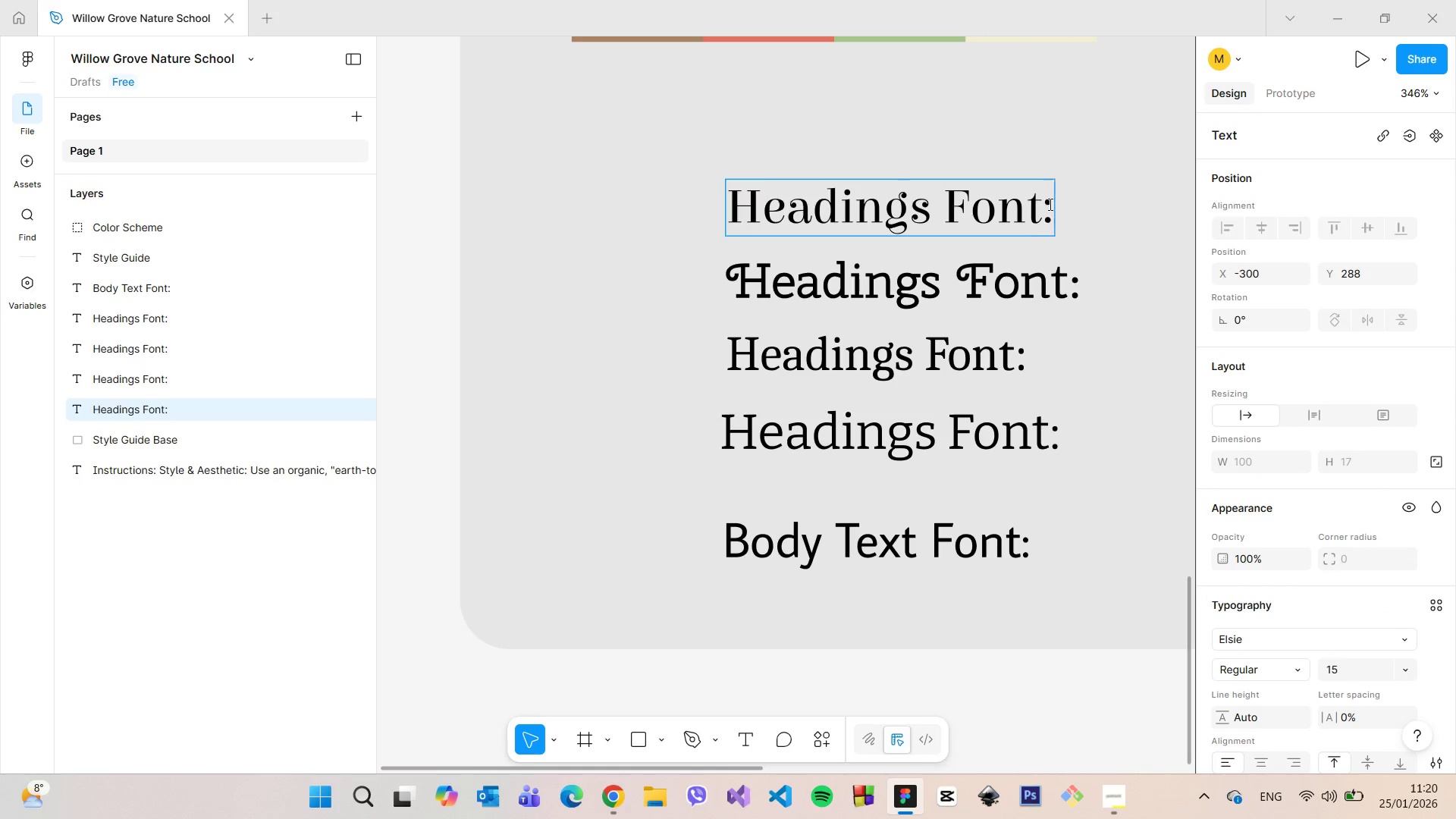 
key(Space)
 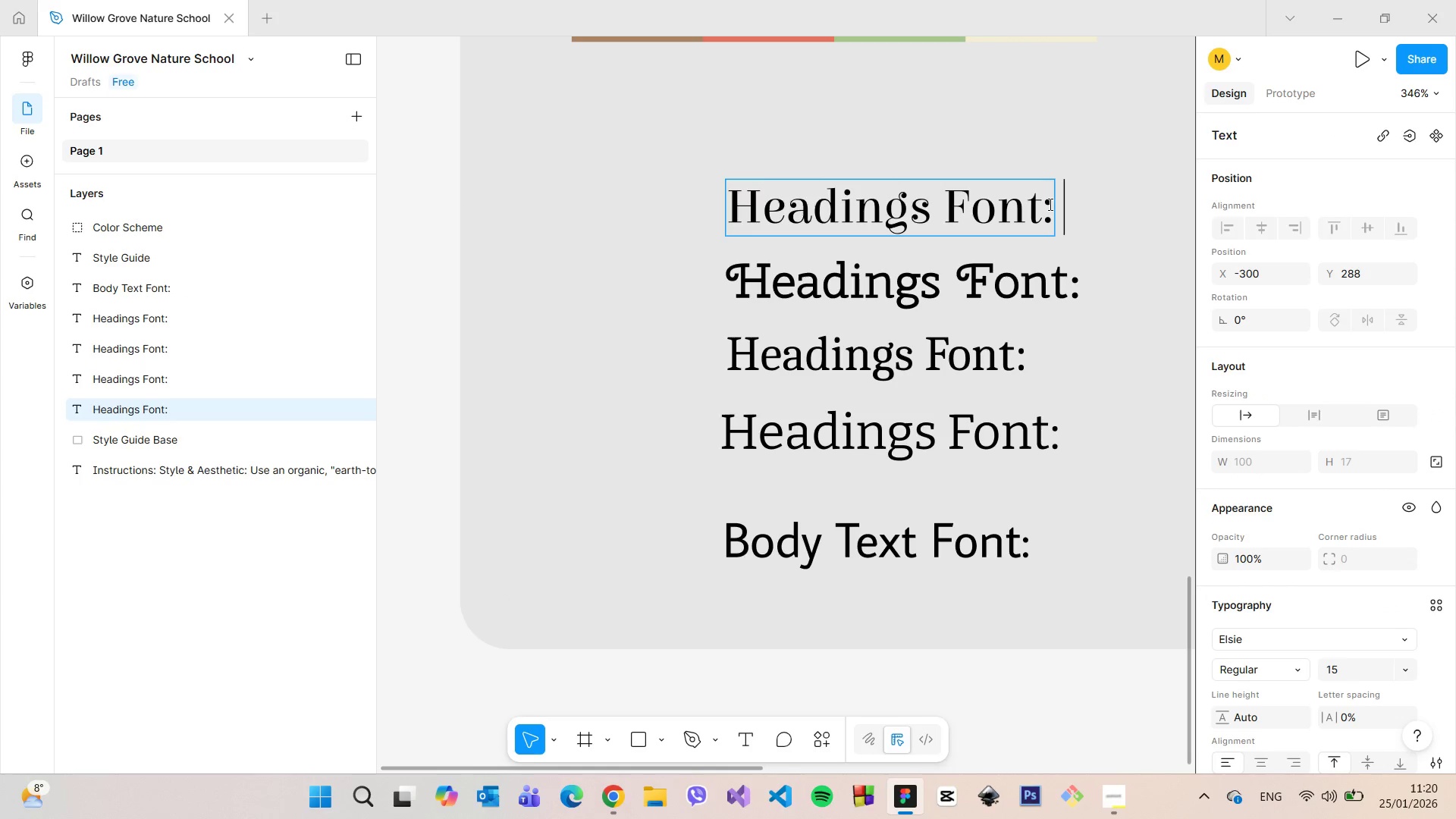 
key(Control+V)
 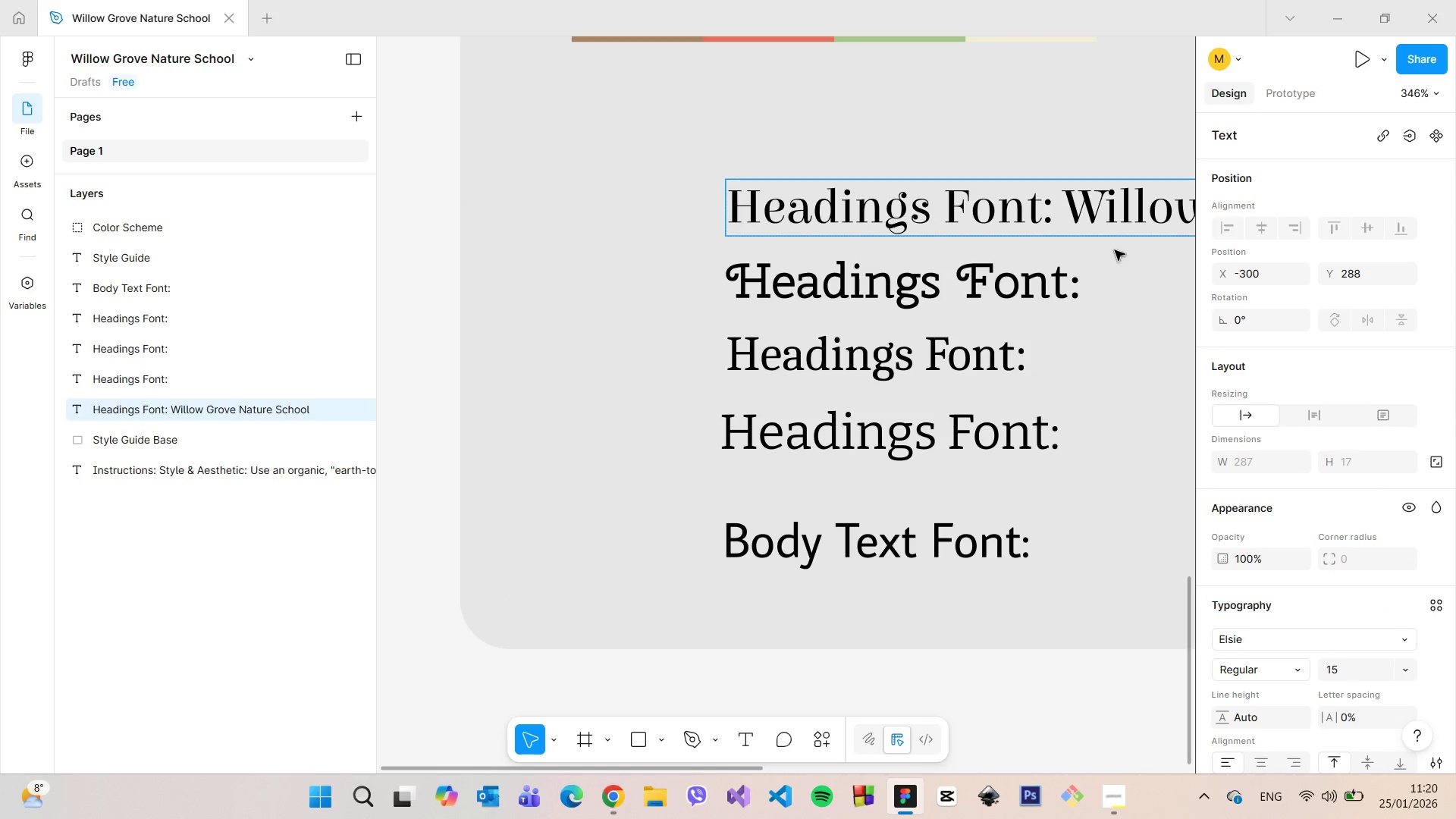 
left_click([1126, 259])
 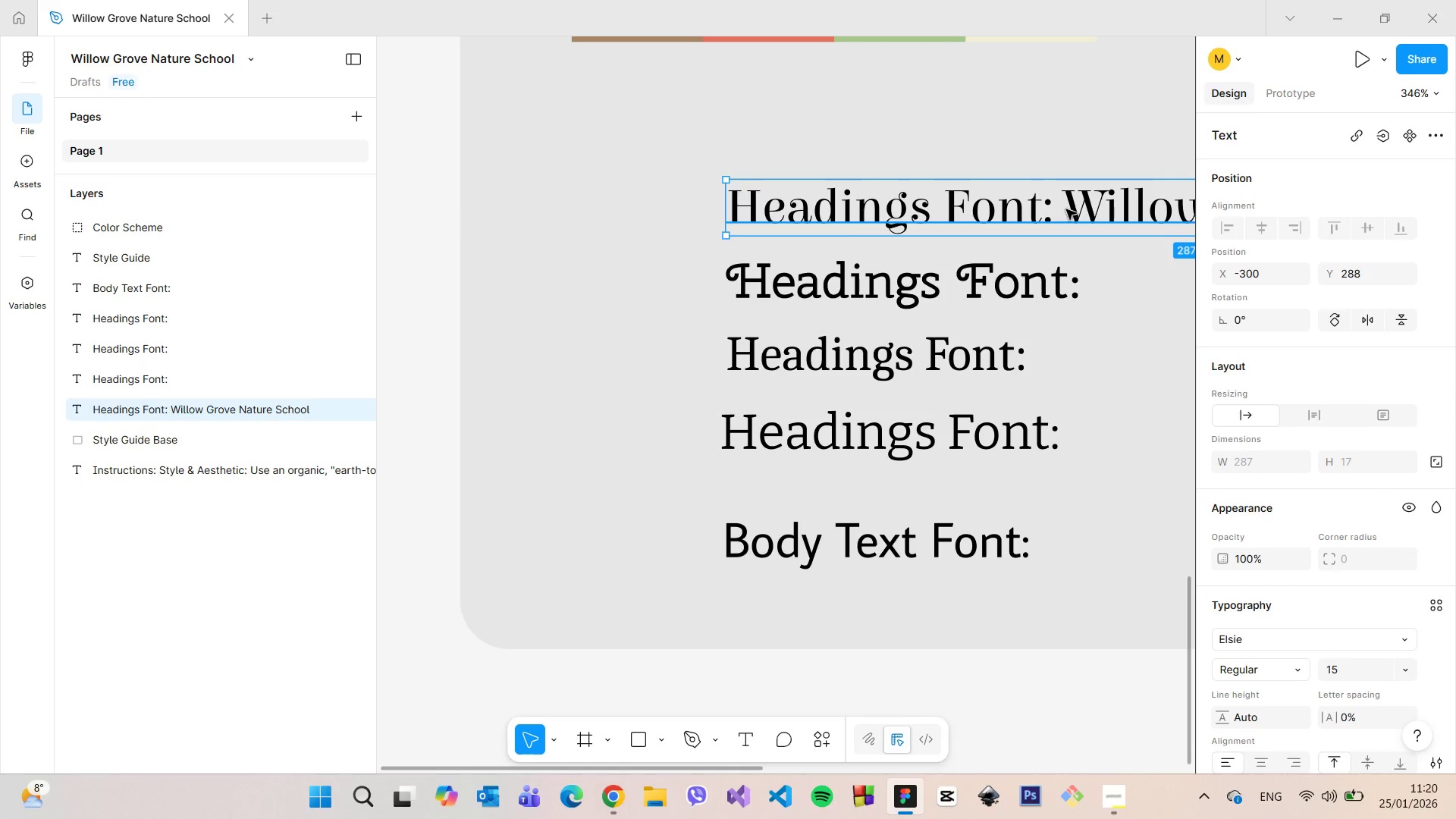 
left_click_drag(start_coordinate=[1064, 208], to_coordinate=[852, 196])
 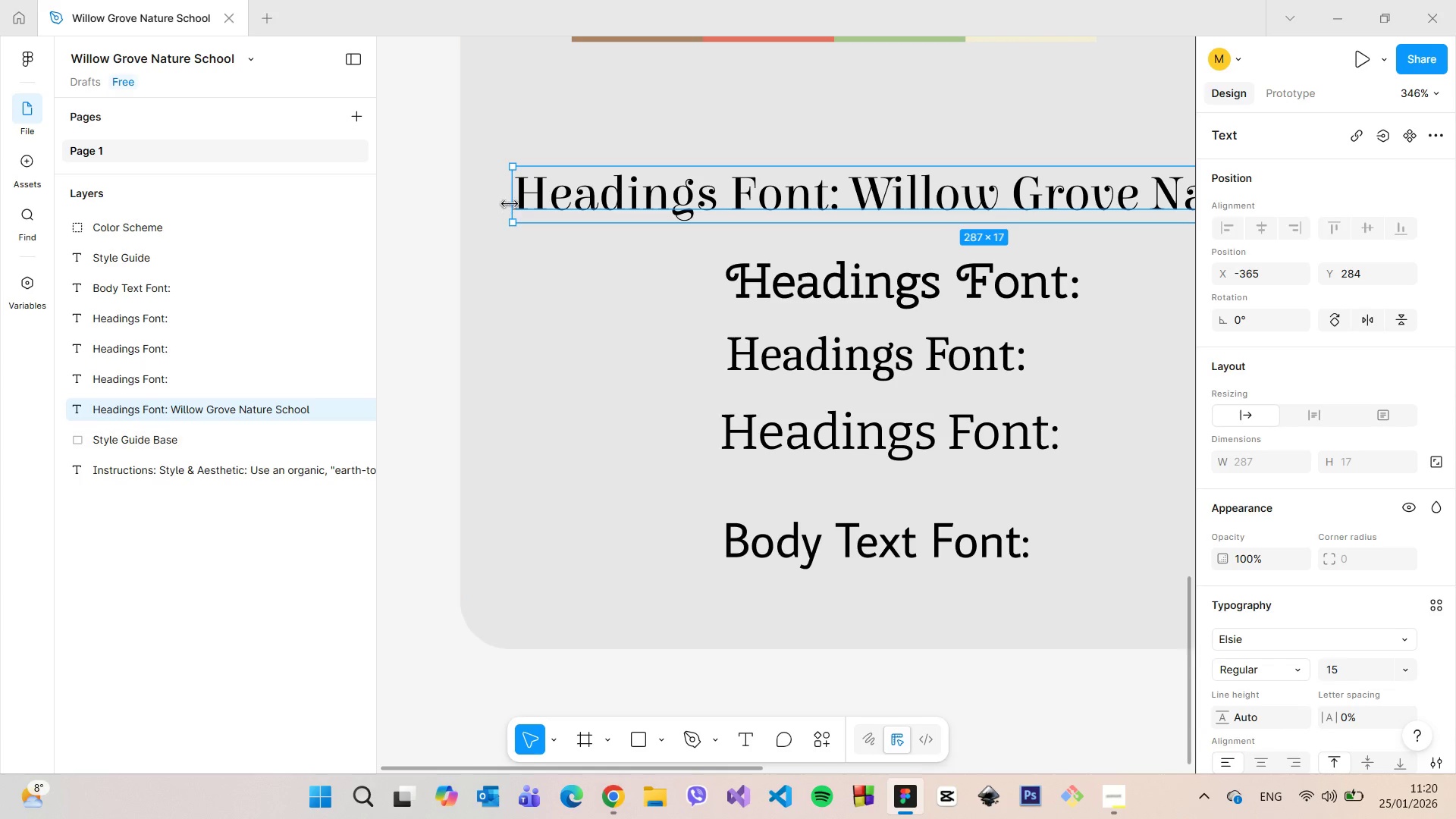 
scroll: coordinate [734, 226], scroll_direction: down, amount: 4.0
 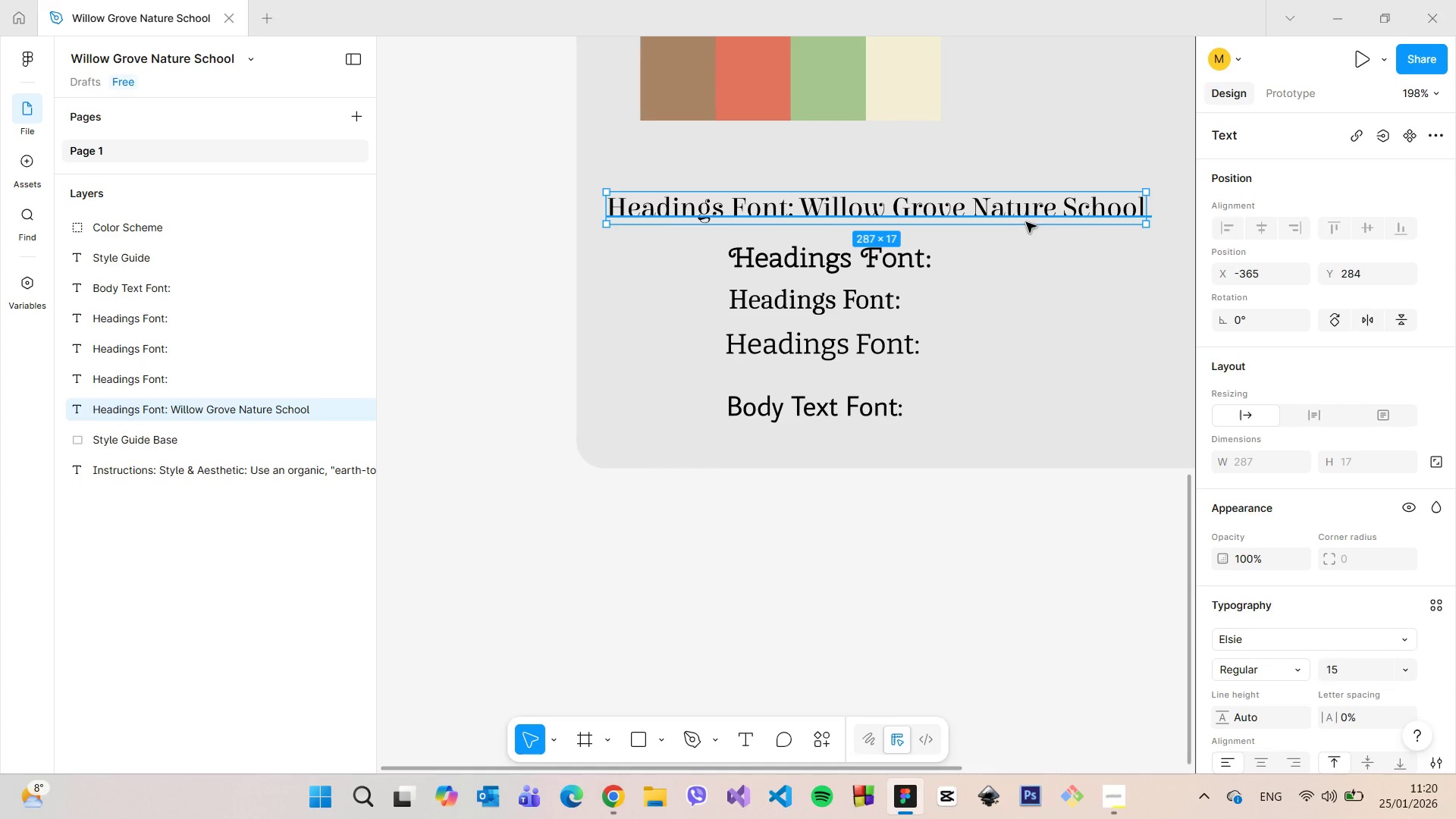 
left_click([1030, 235])
 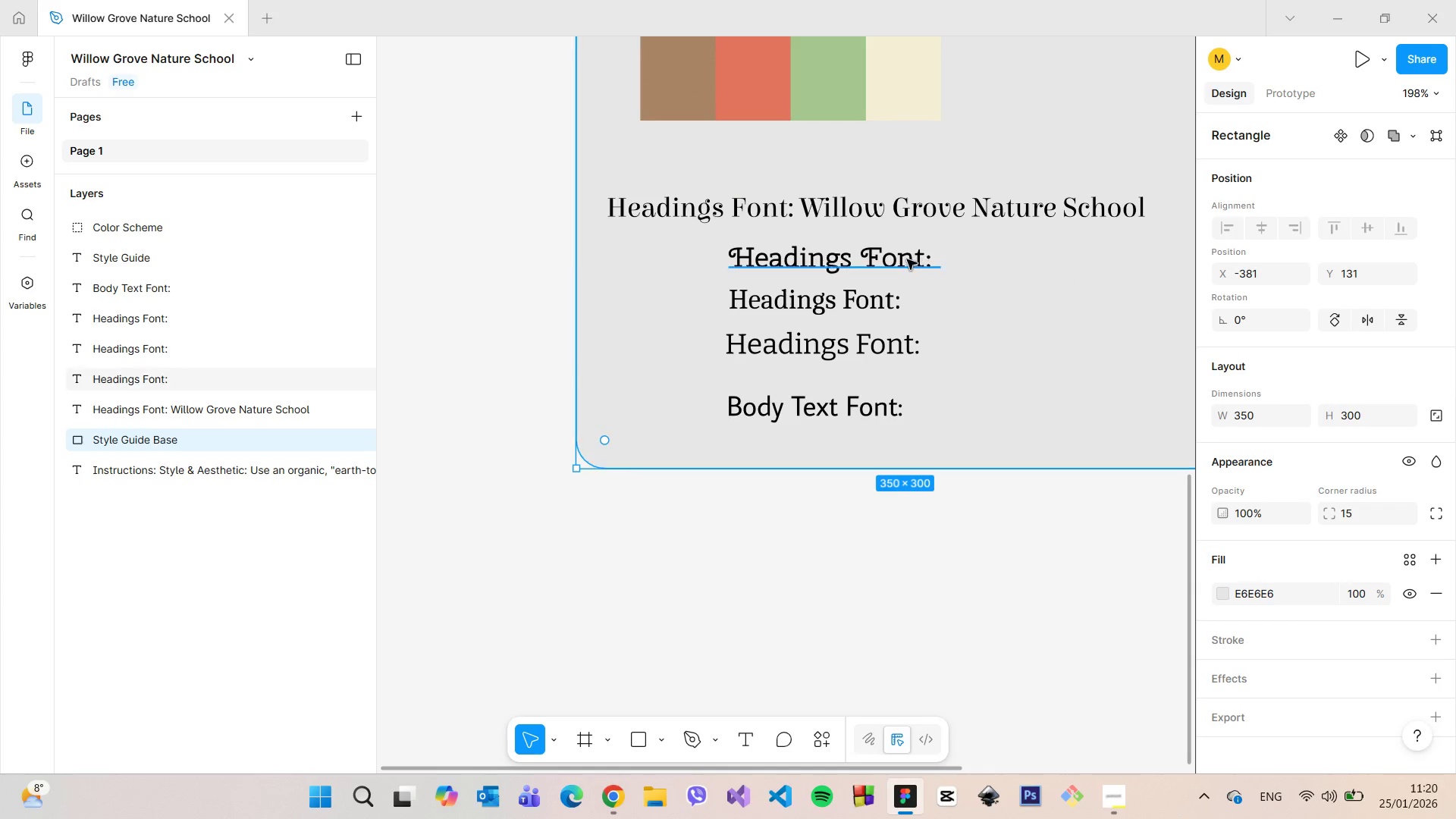 
double_click([907, 258])
 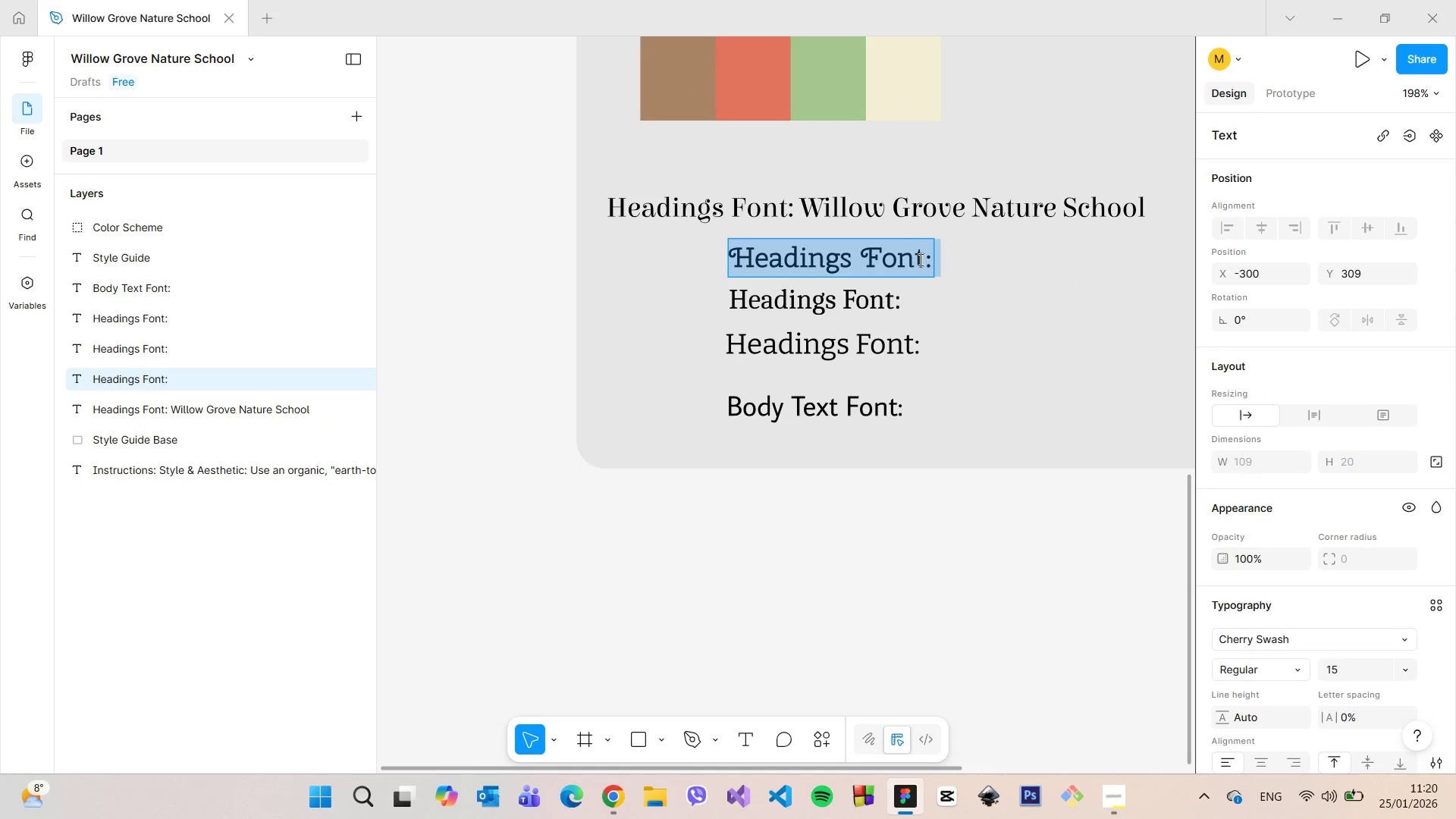 
triple_click([921, 259])
 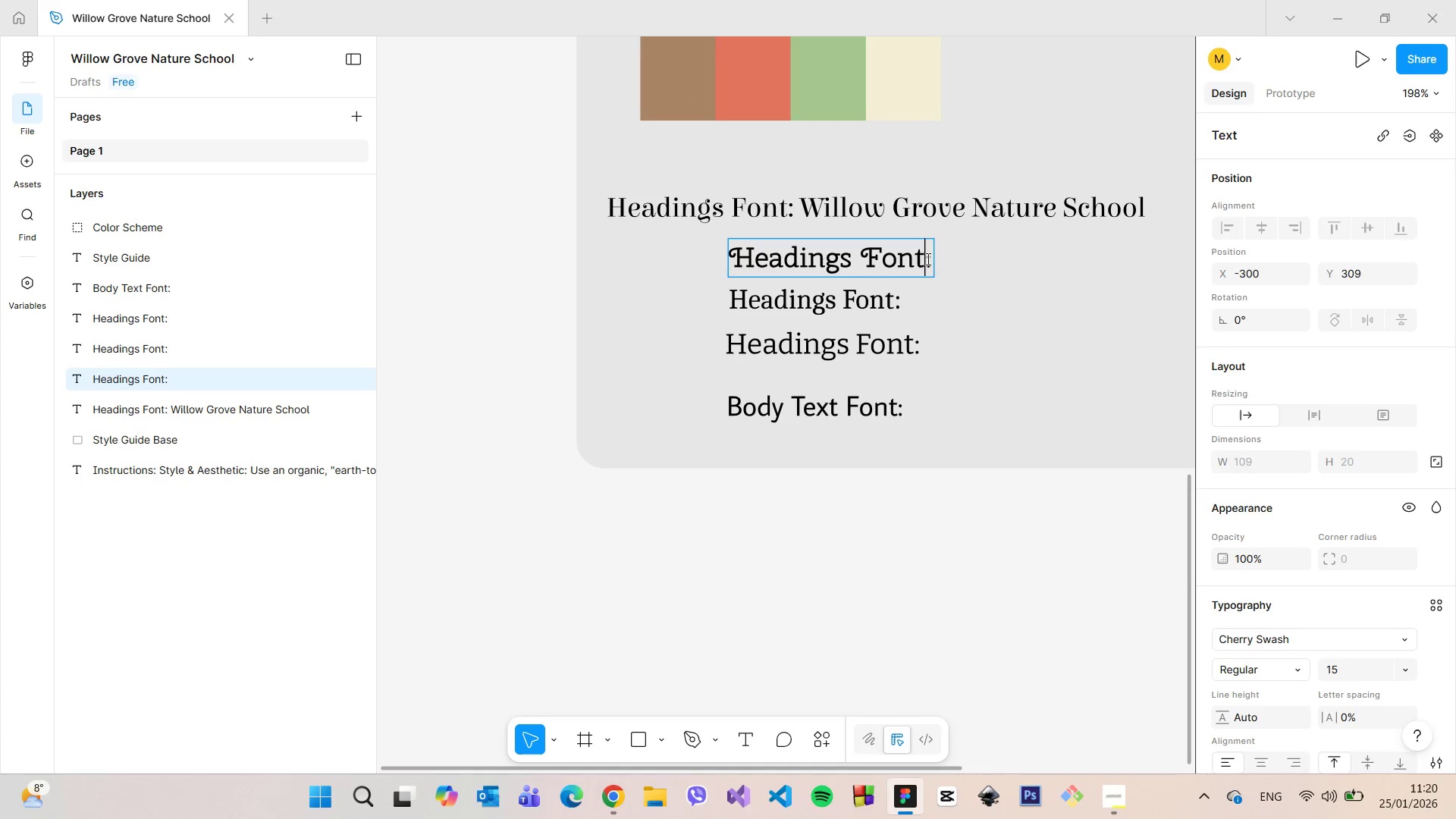 
left_click([931, 258])
 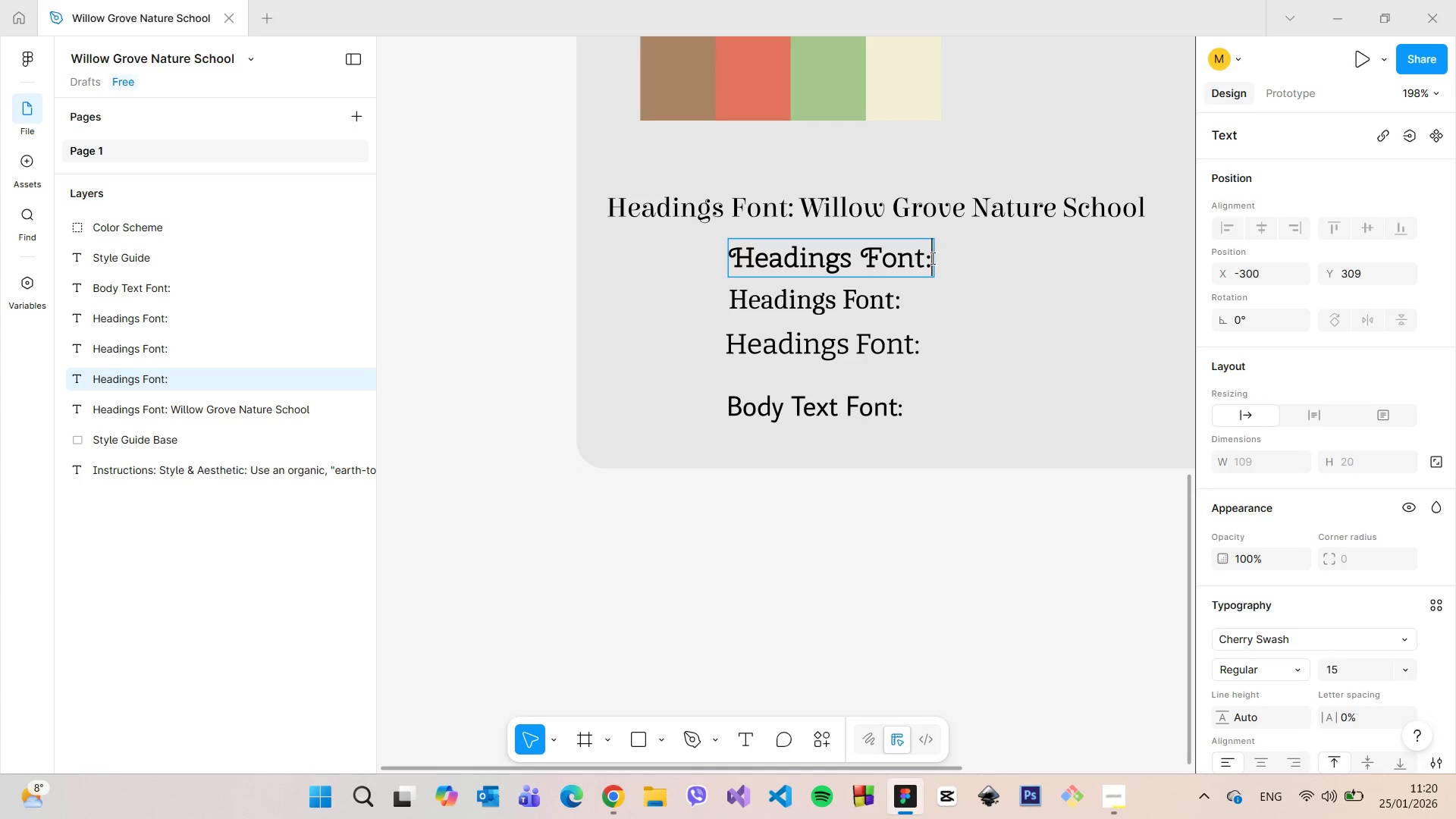 
key(Space)
 